 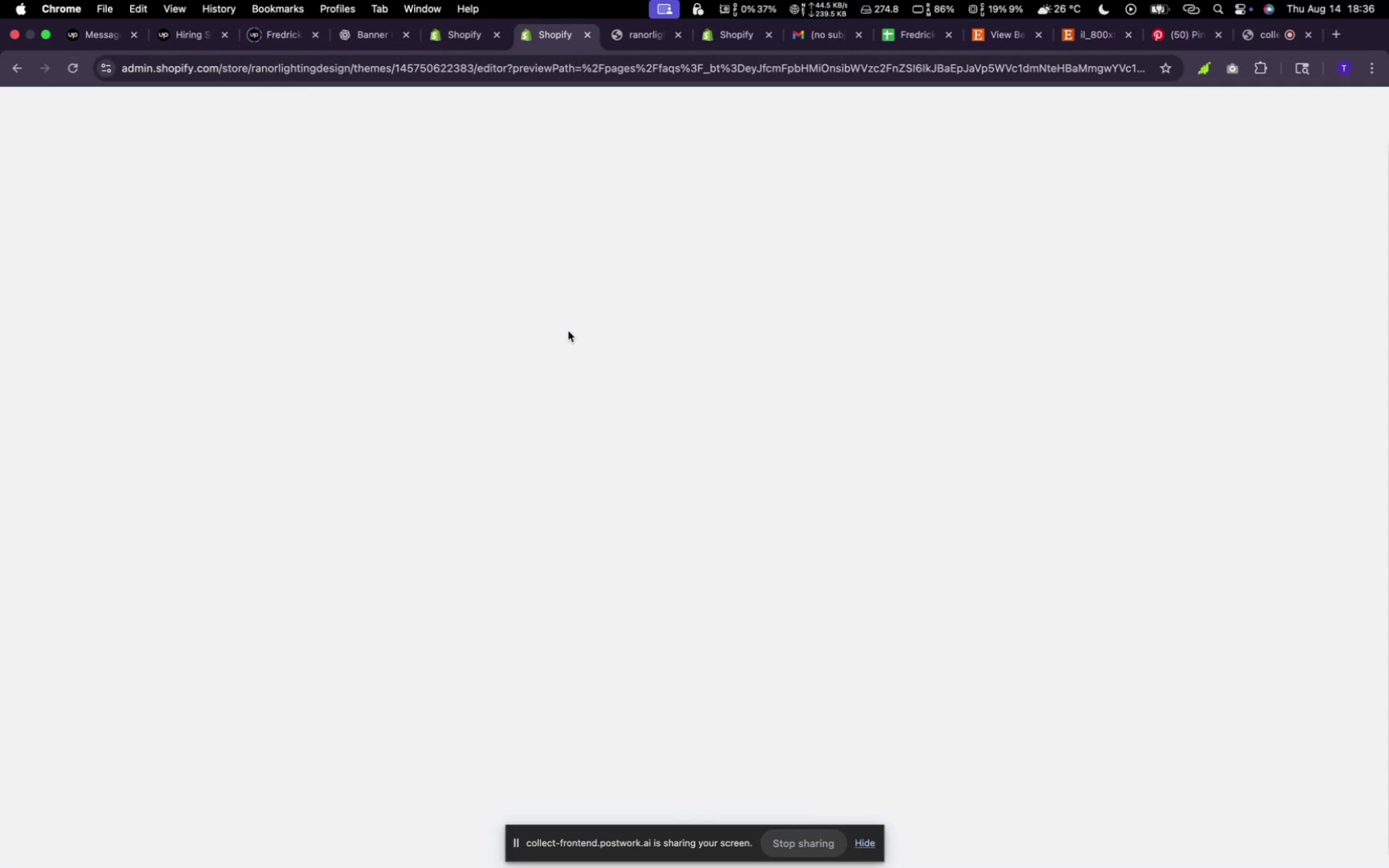 
left_click([623, 29])
 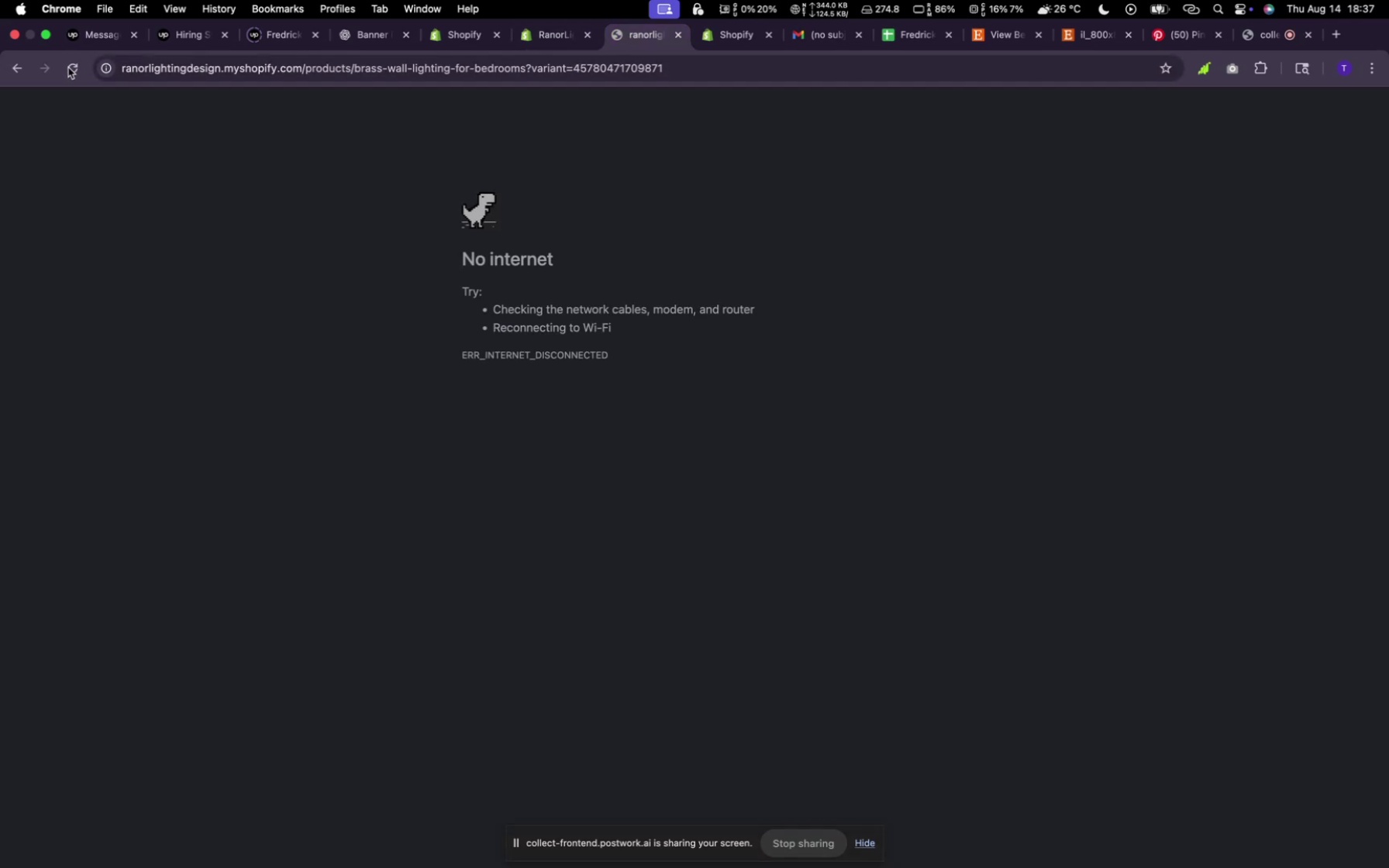 
left_click([68, 67])
 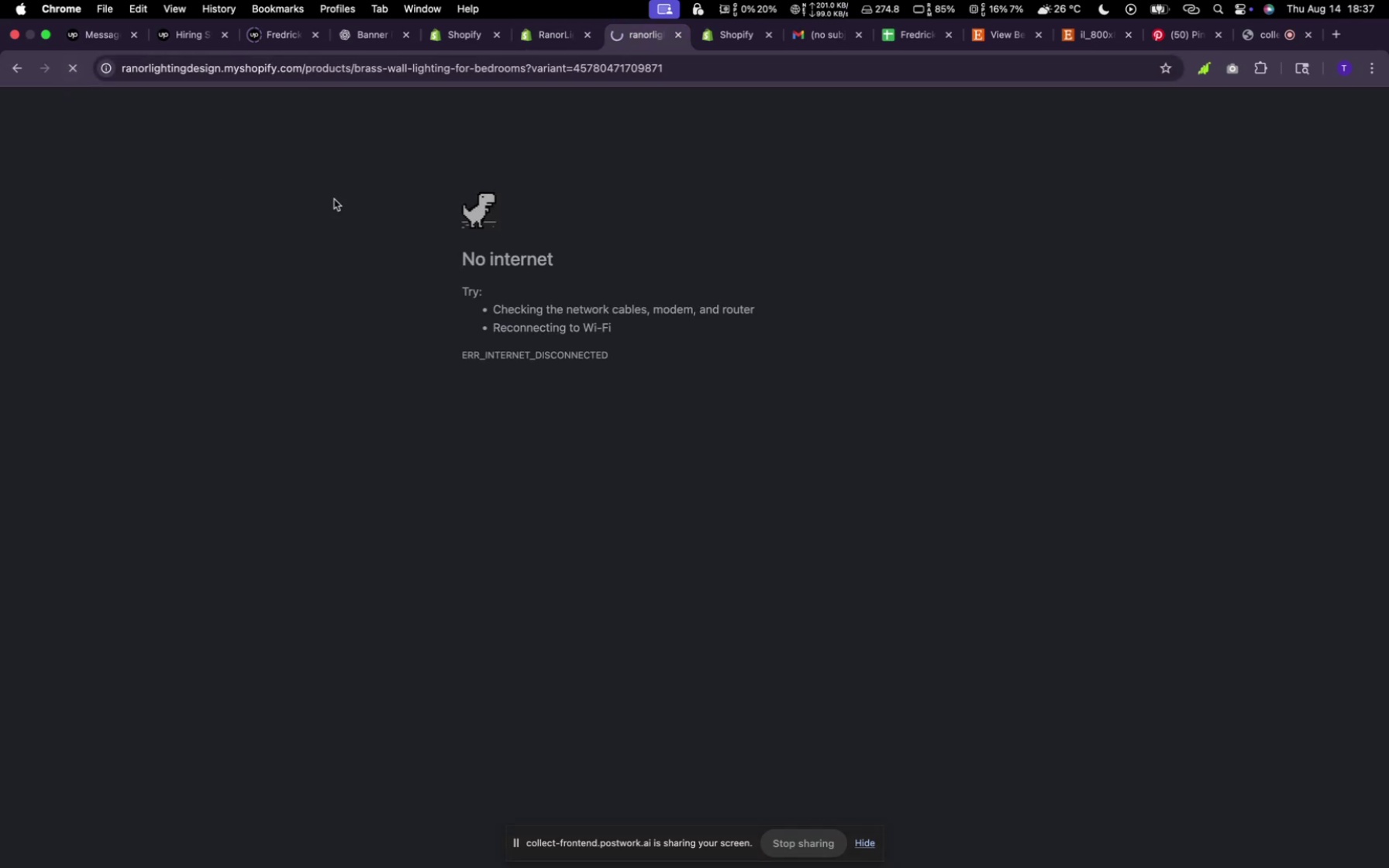 
mouse_move([580, 136])
 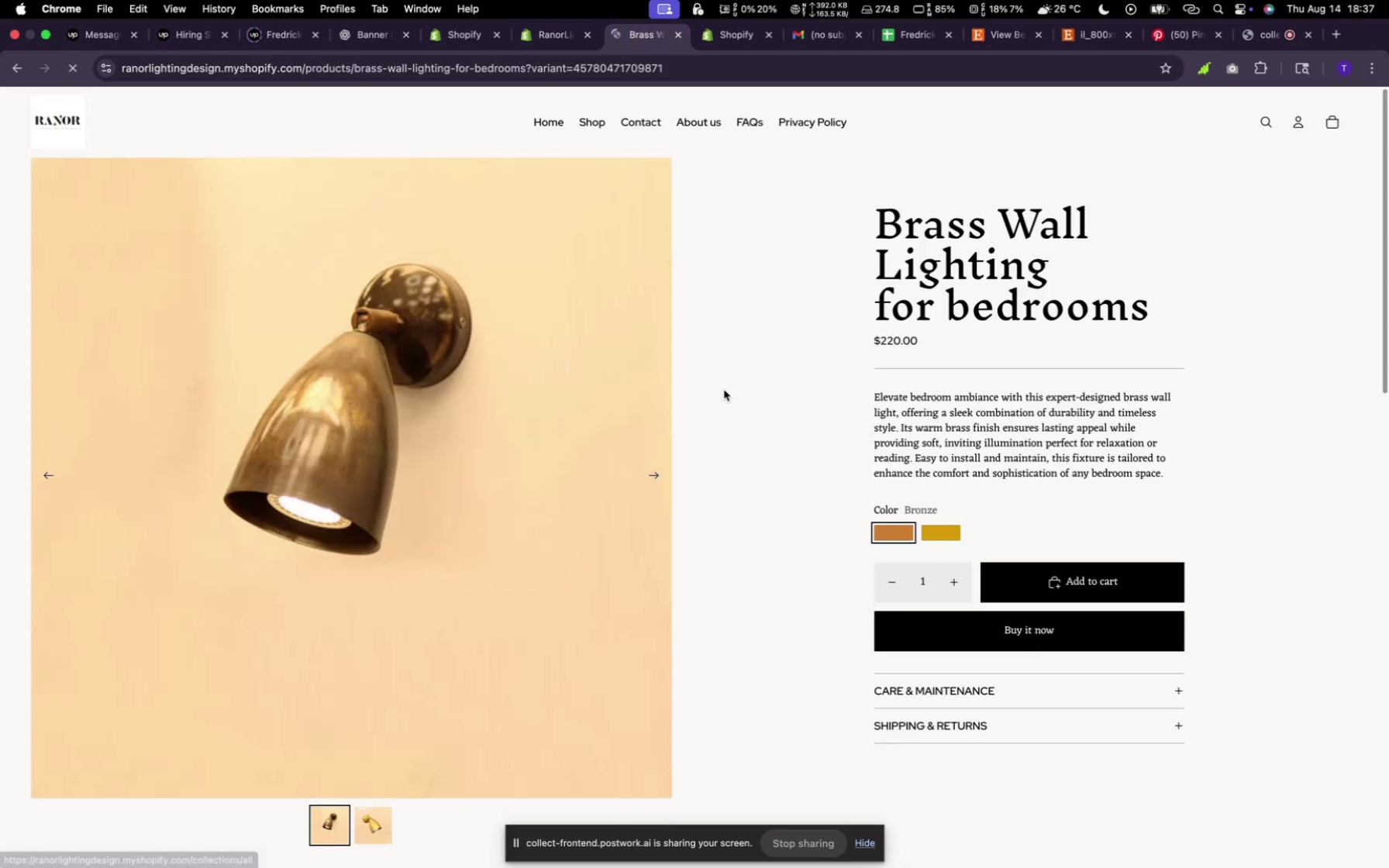 
scroll: coordinate [725, 391], scroll_direction: up, amount: 17.0
 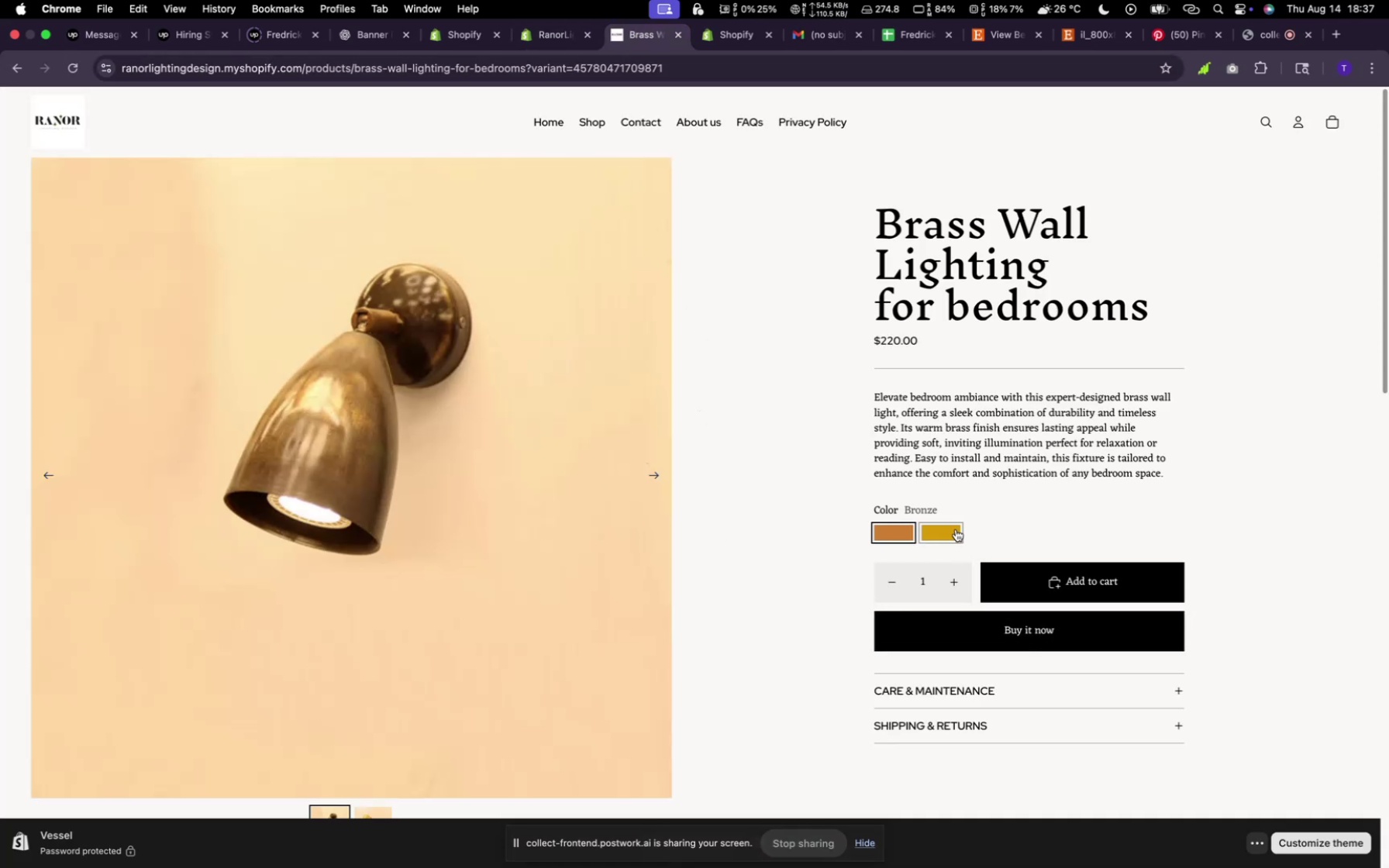 
left_click([952, 529])
 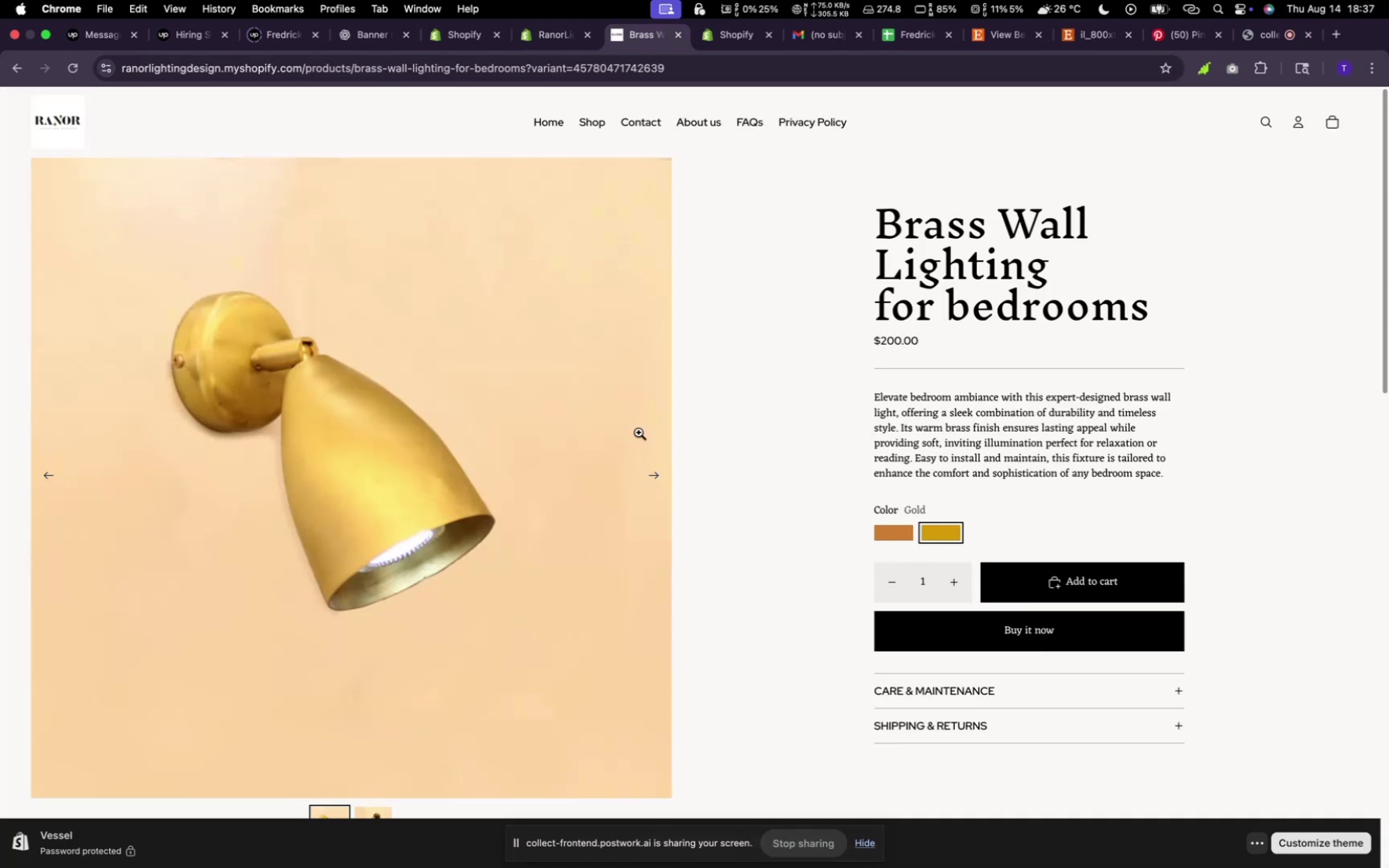 
scroll: coordinate [539, 417], scroll_direction: down, amount: 20.0
 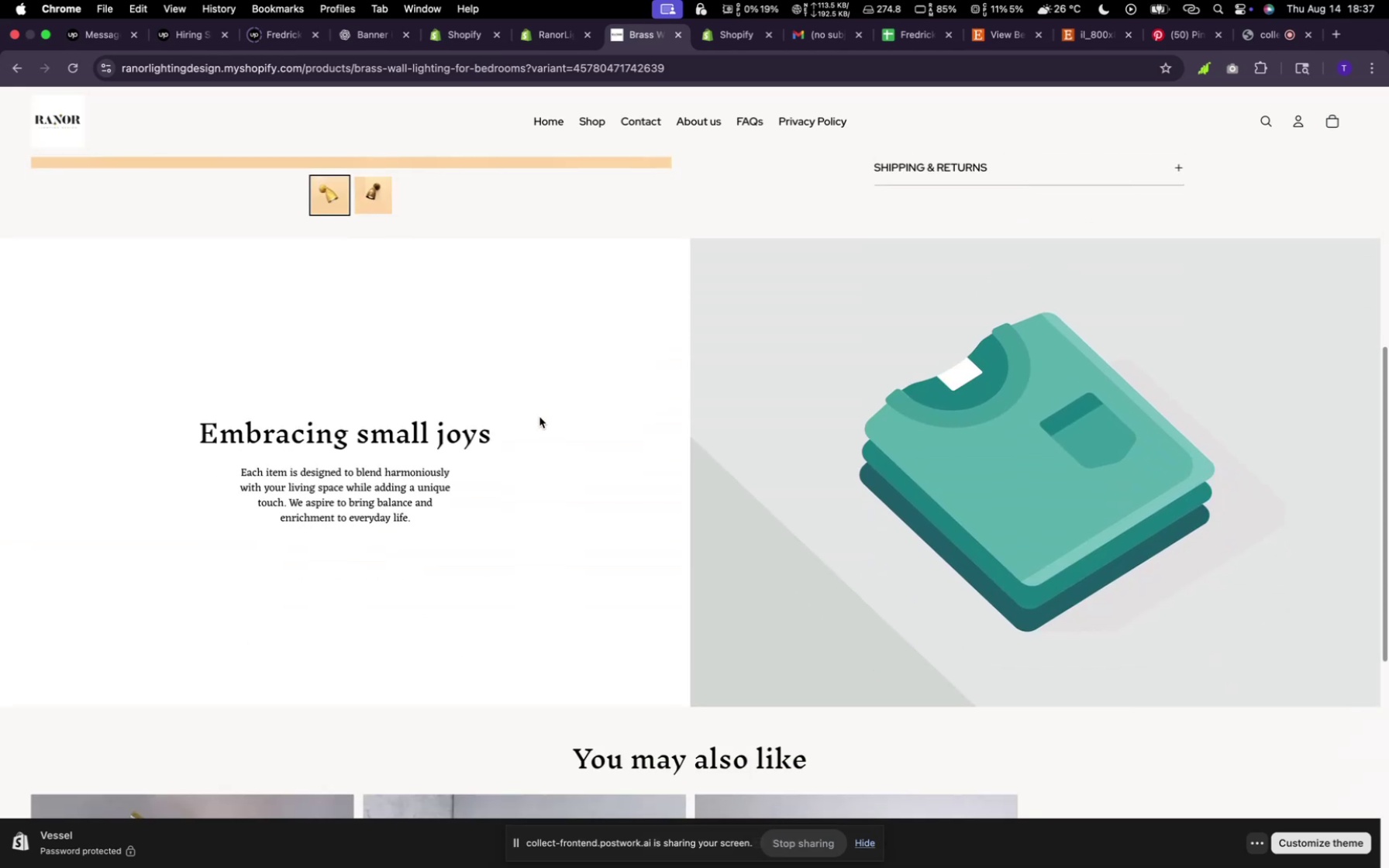 
scroll: coordinate [539, 418], scroll_direction: up, amount: 26.0
 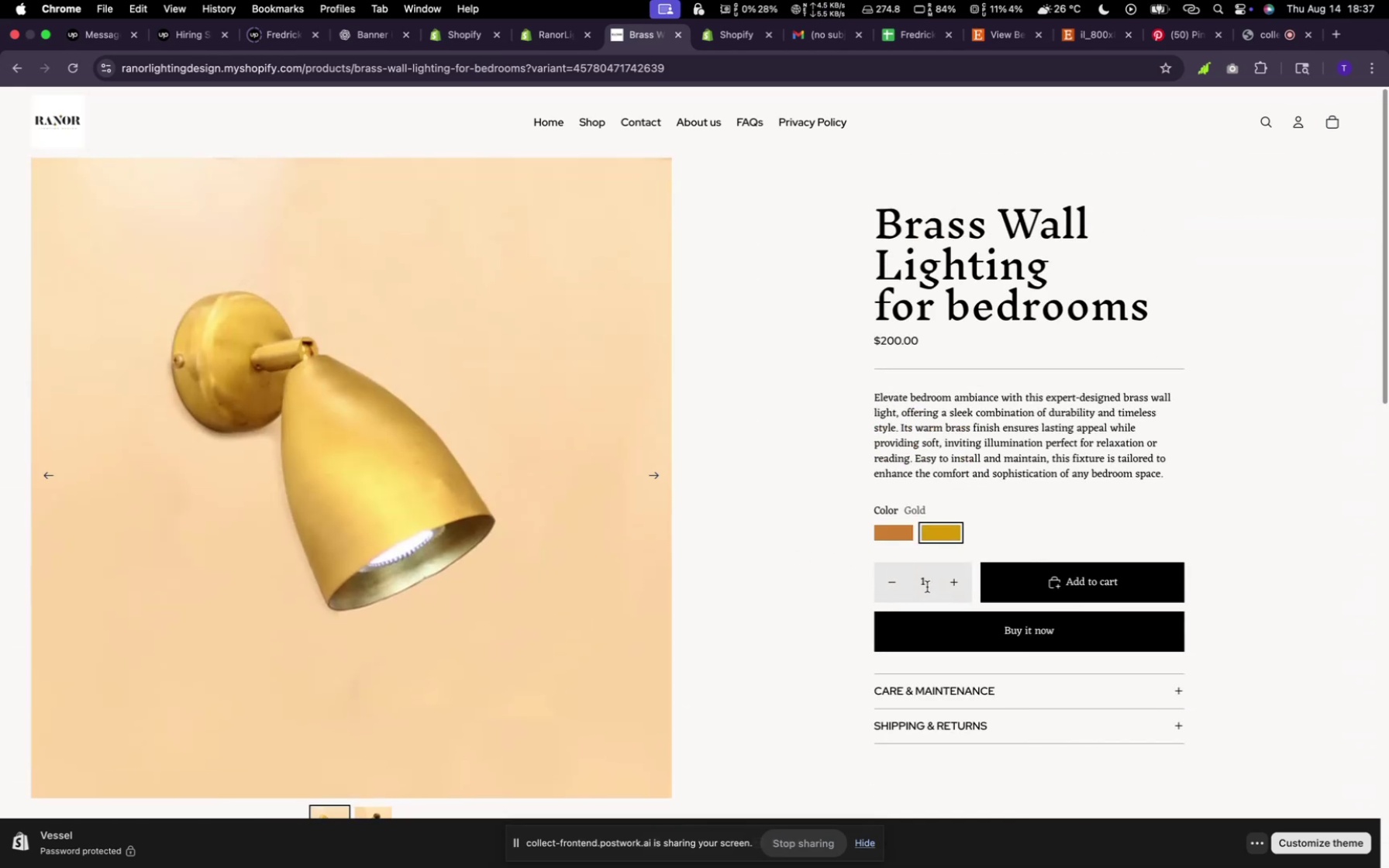 
left_click([956, 581])
 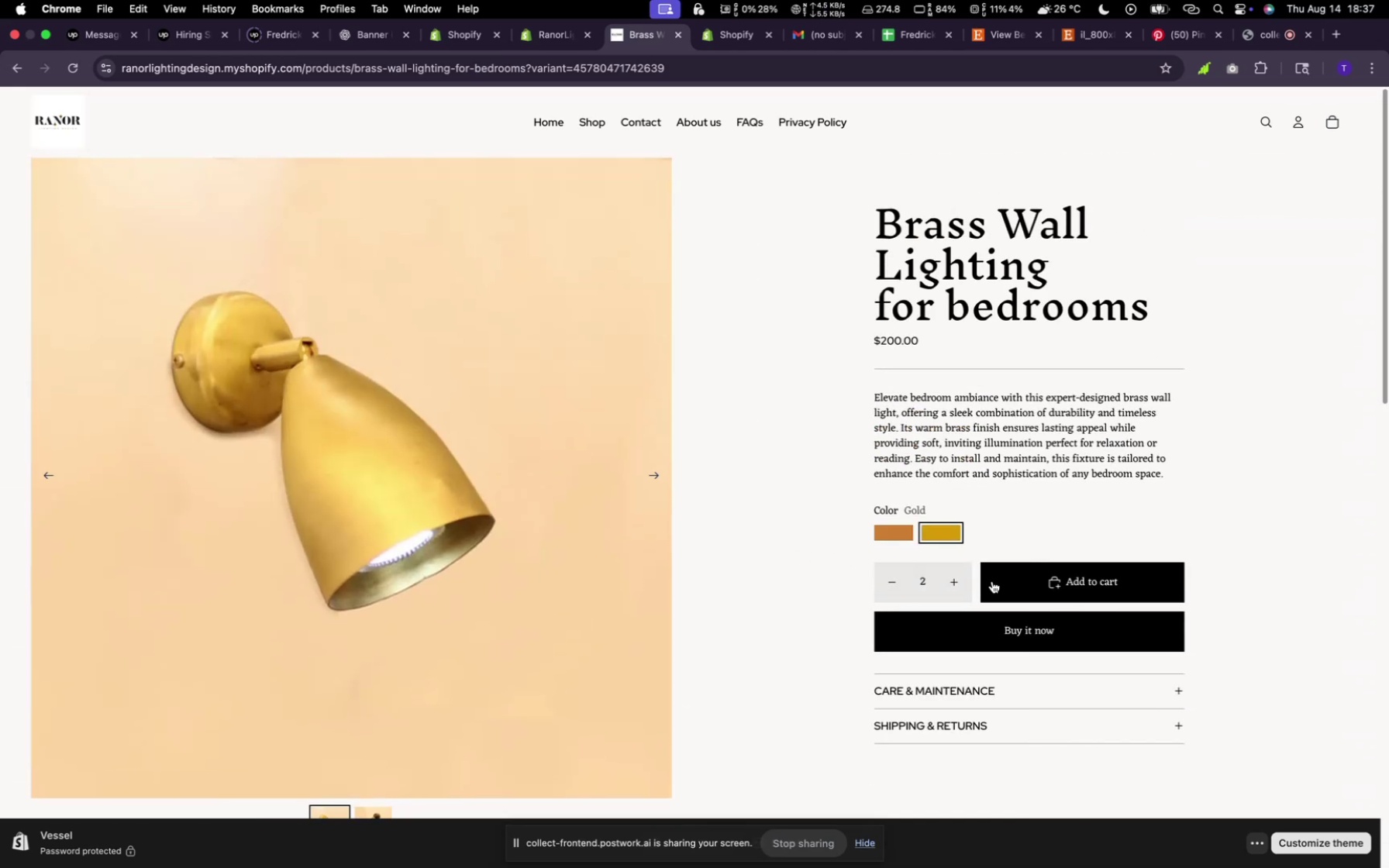 
left_click([1001, 580])
 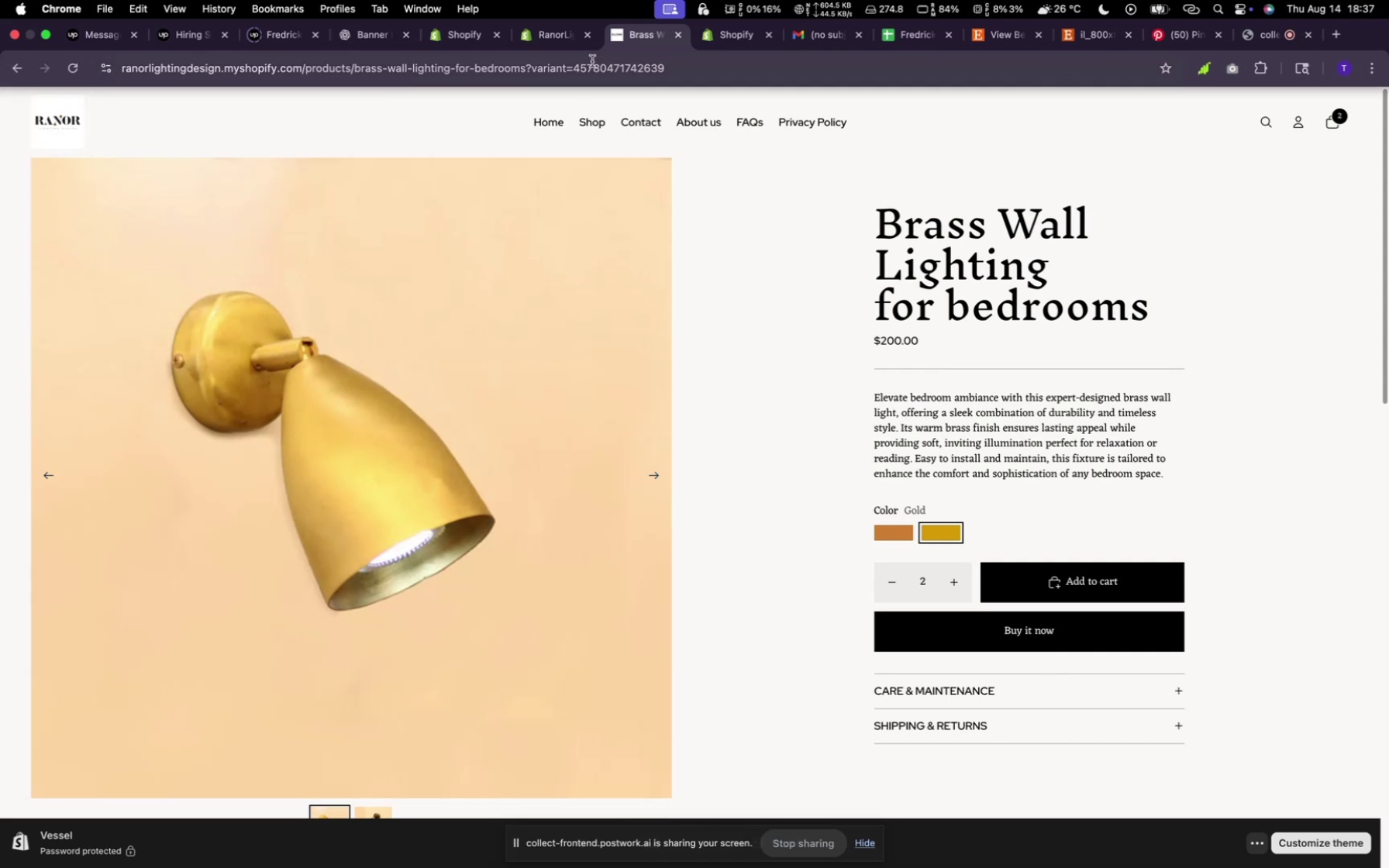 
left_click([559, 43])
 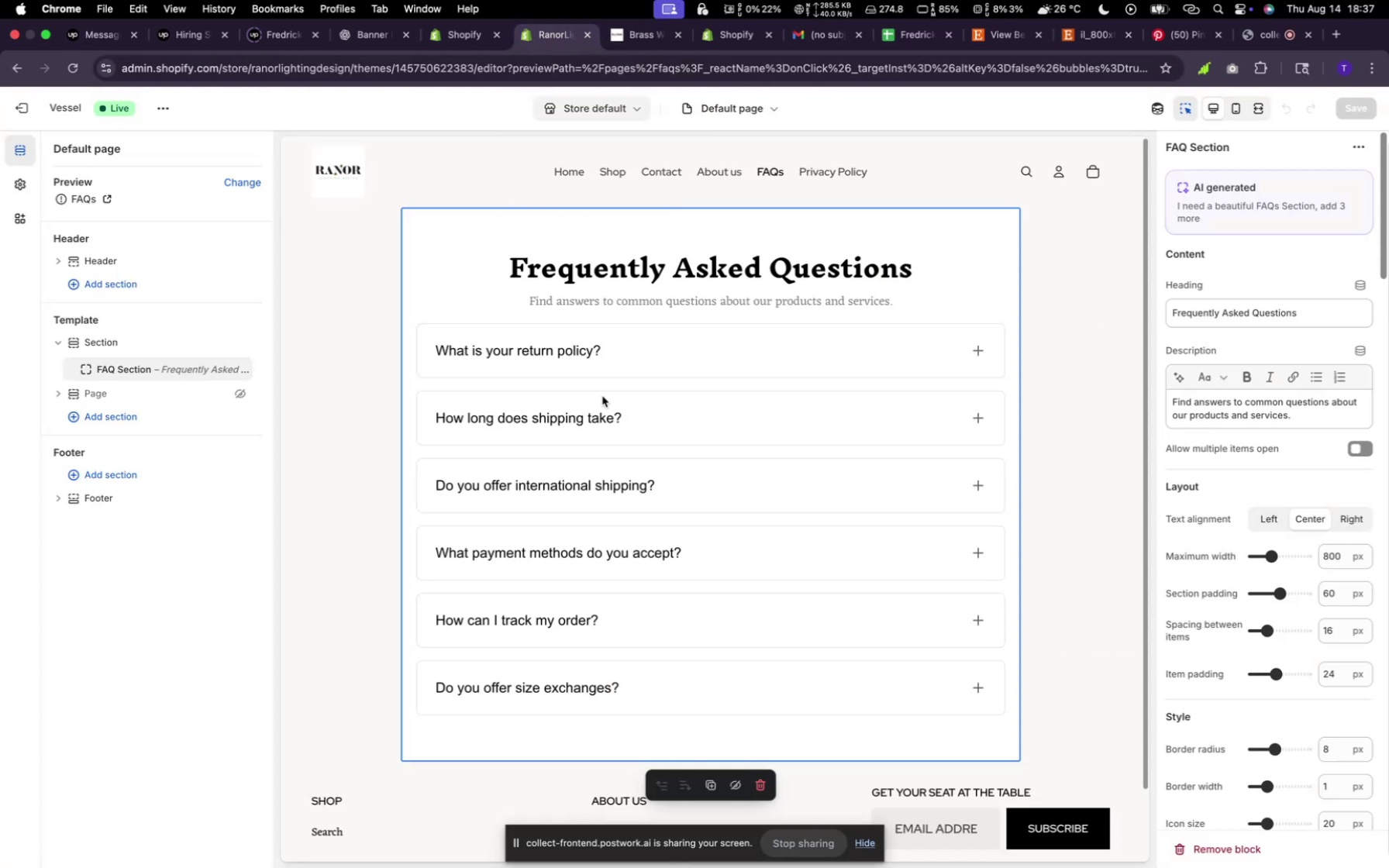 
scroll: coordinate [622, 457], scroll_direction: up, amount: 15.0
 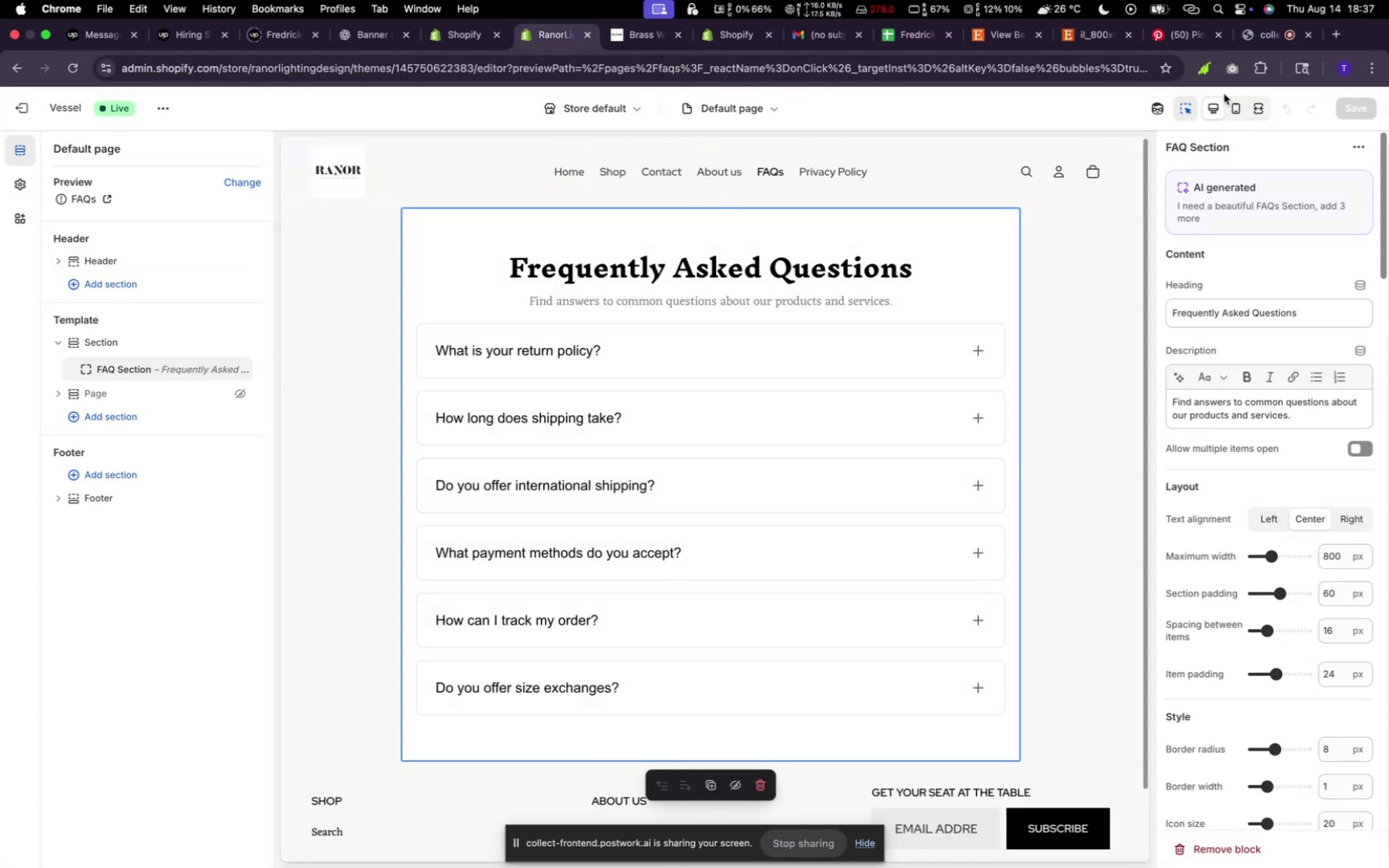 
left_click([901, 117])
 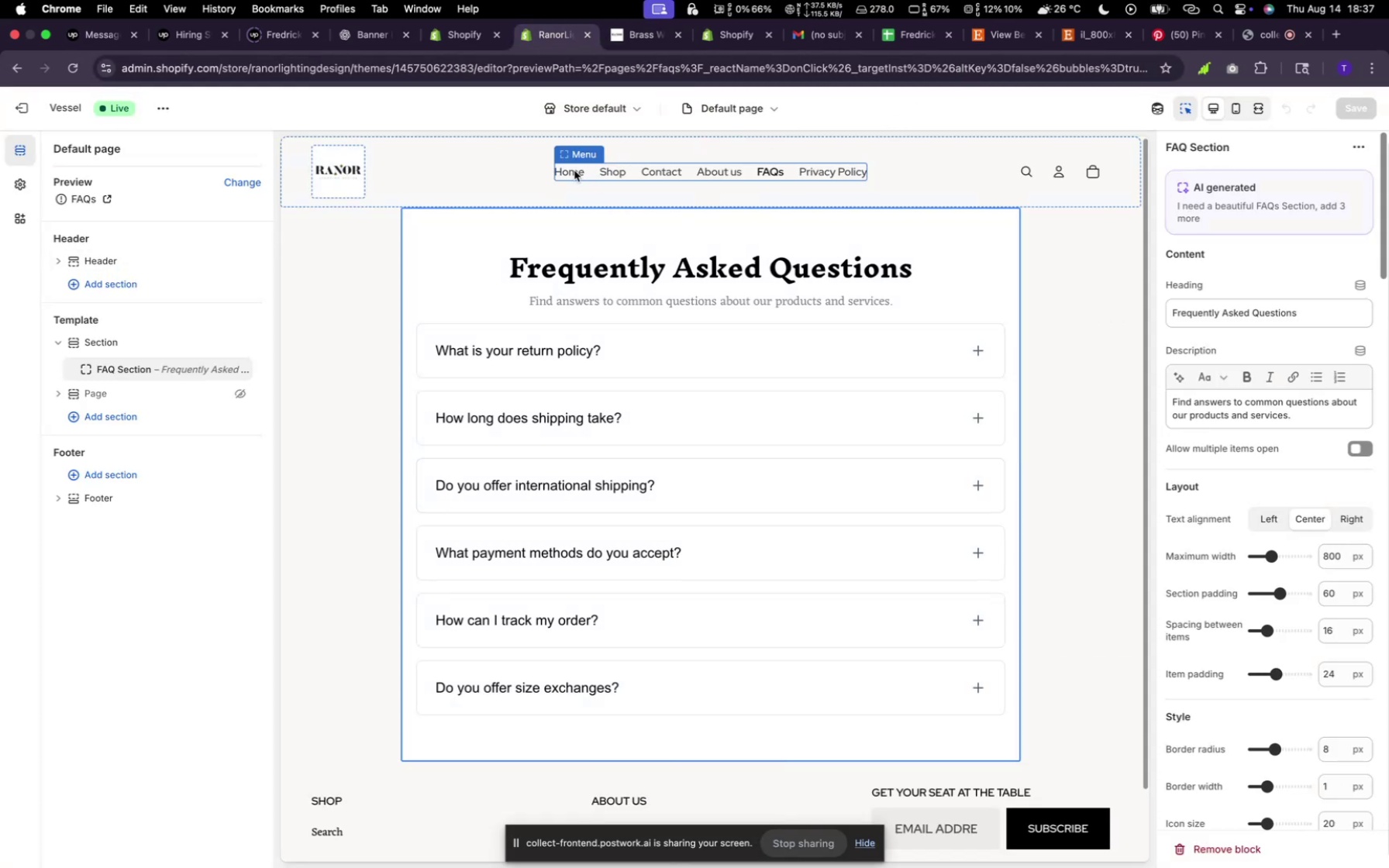 
left_click([570, 171])
 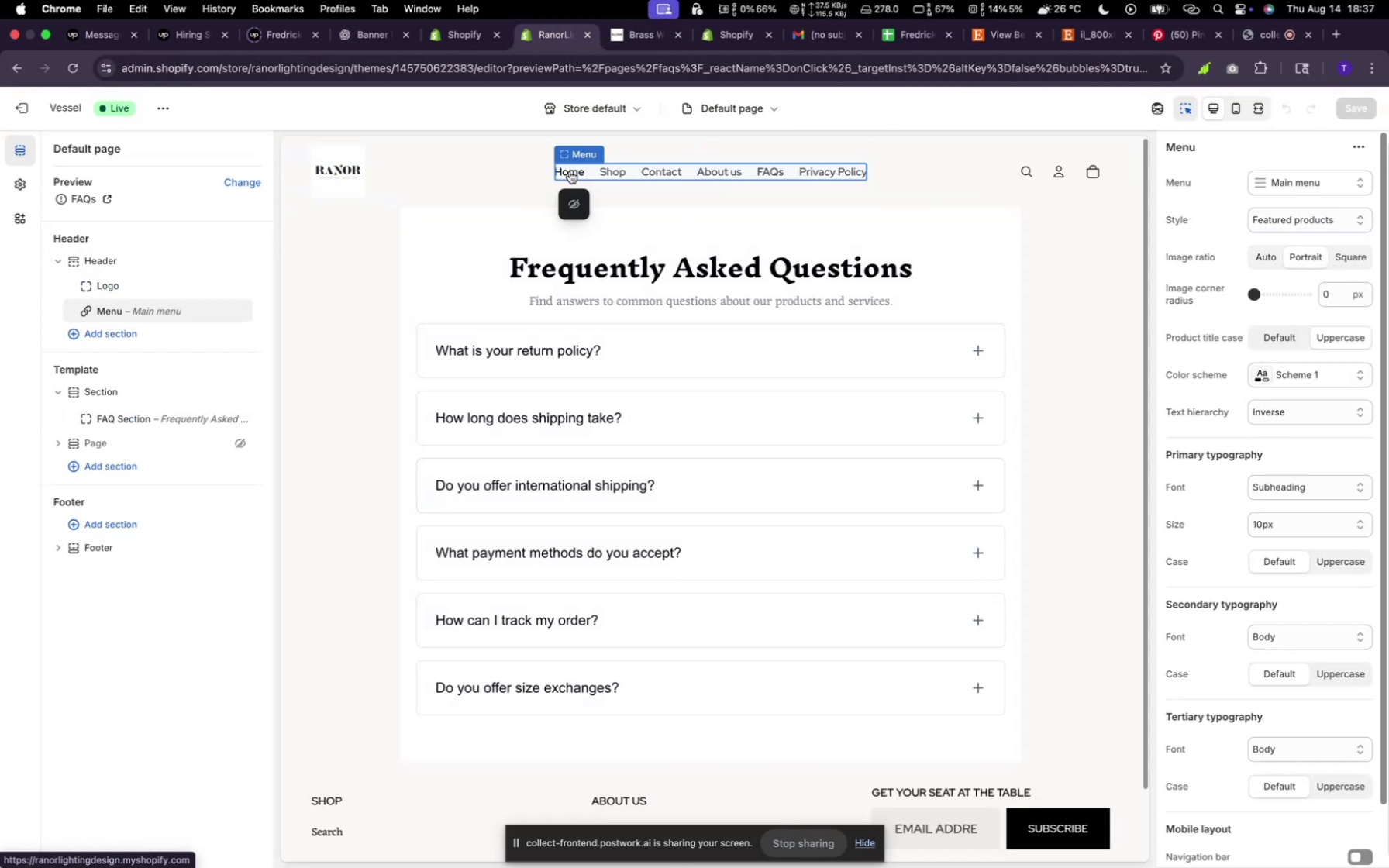 
left_click([570, 171])
 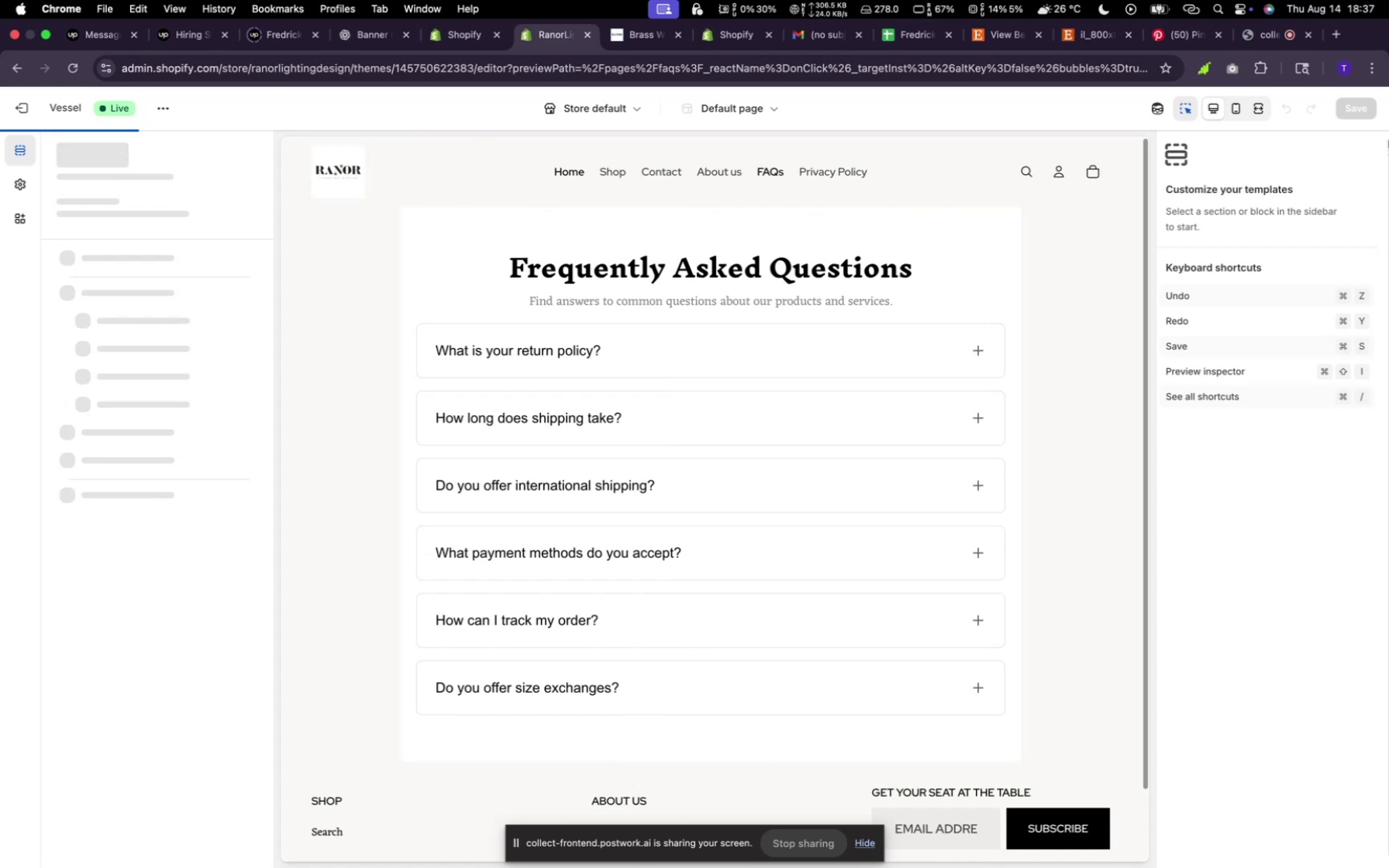 
mouse_move([1342, 126])
 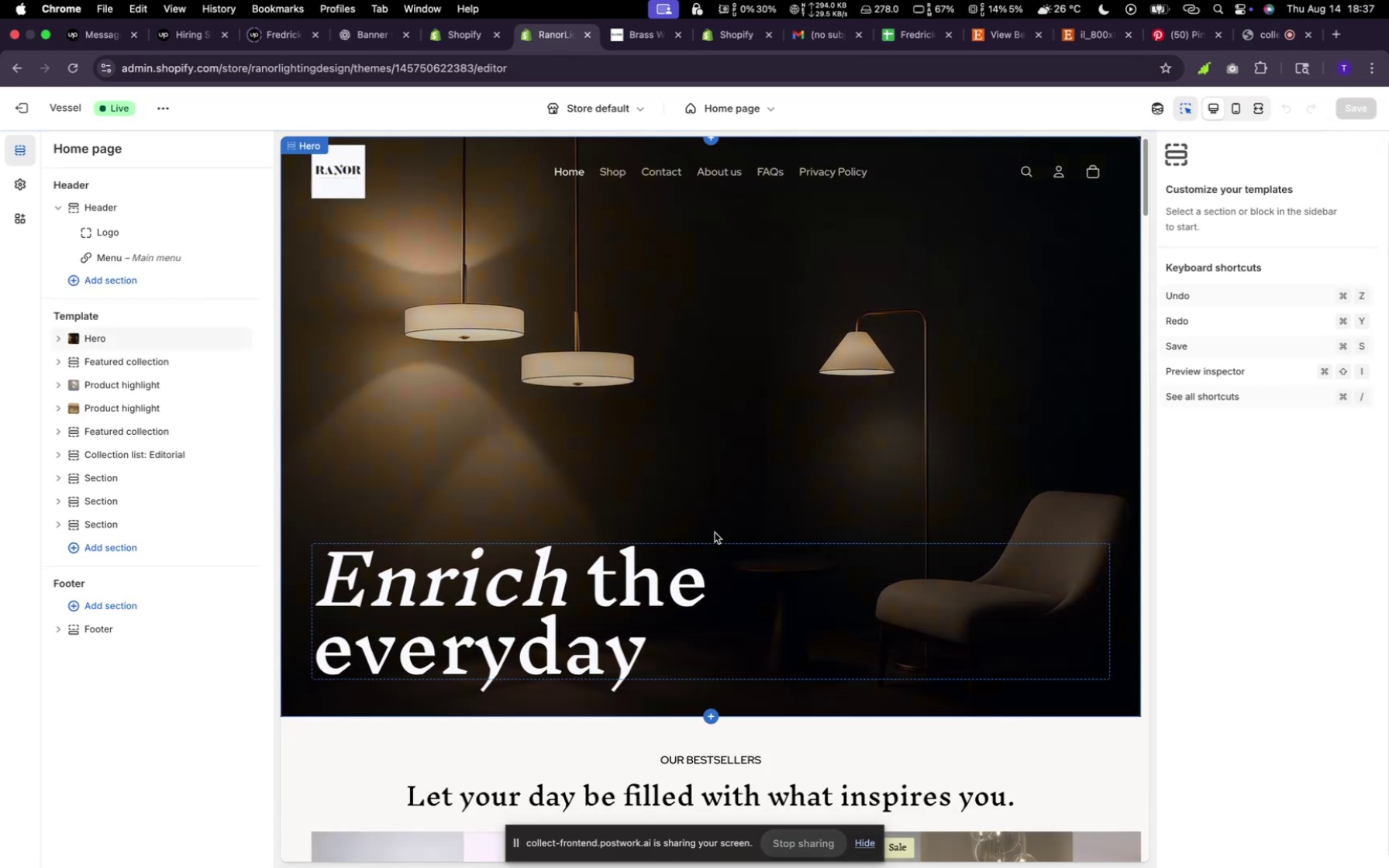 
scroll: coordinate [715, 532], scroll_direction: down, amount: 48.0
 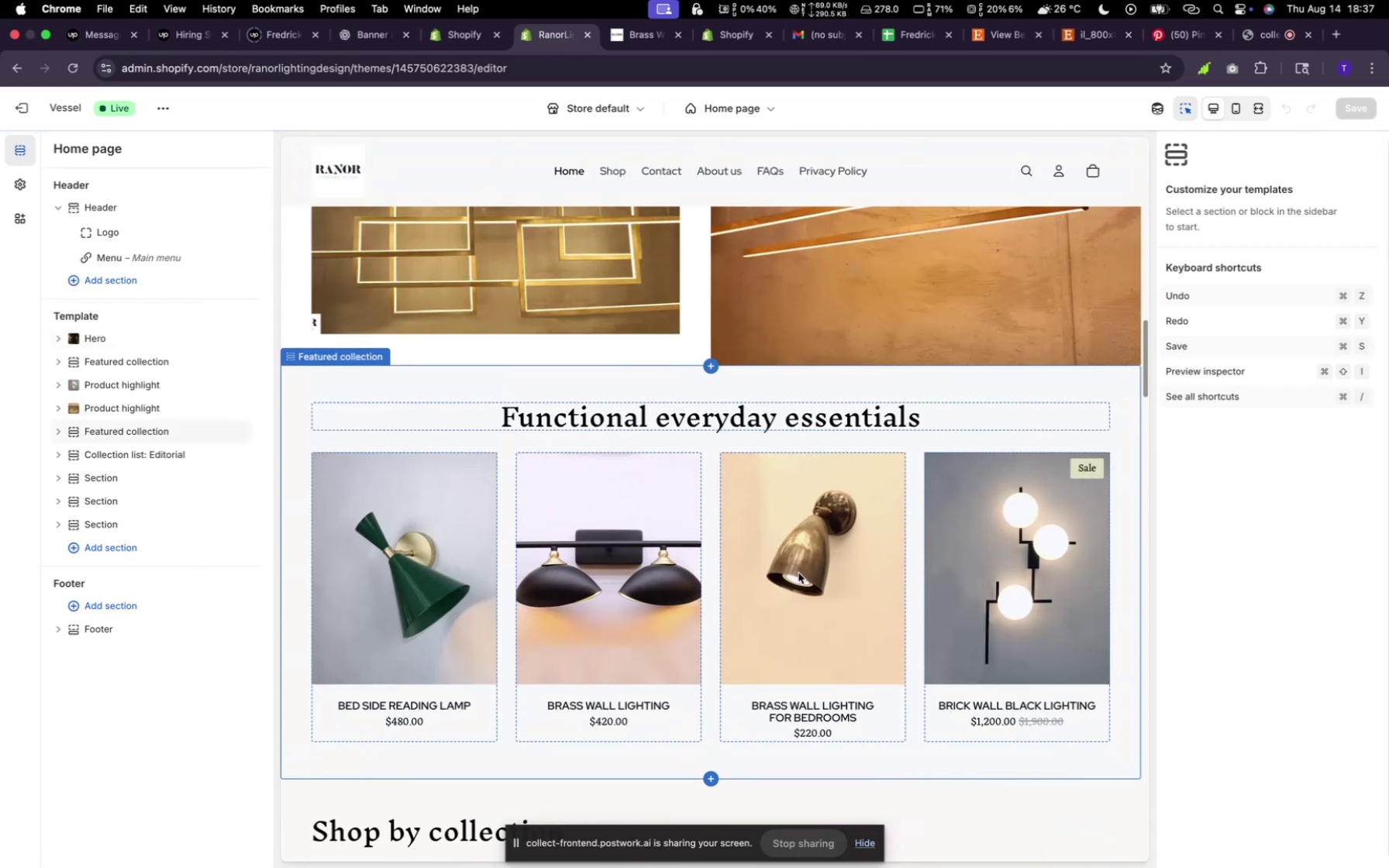 
left_click([802, 574])
 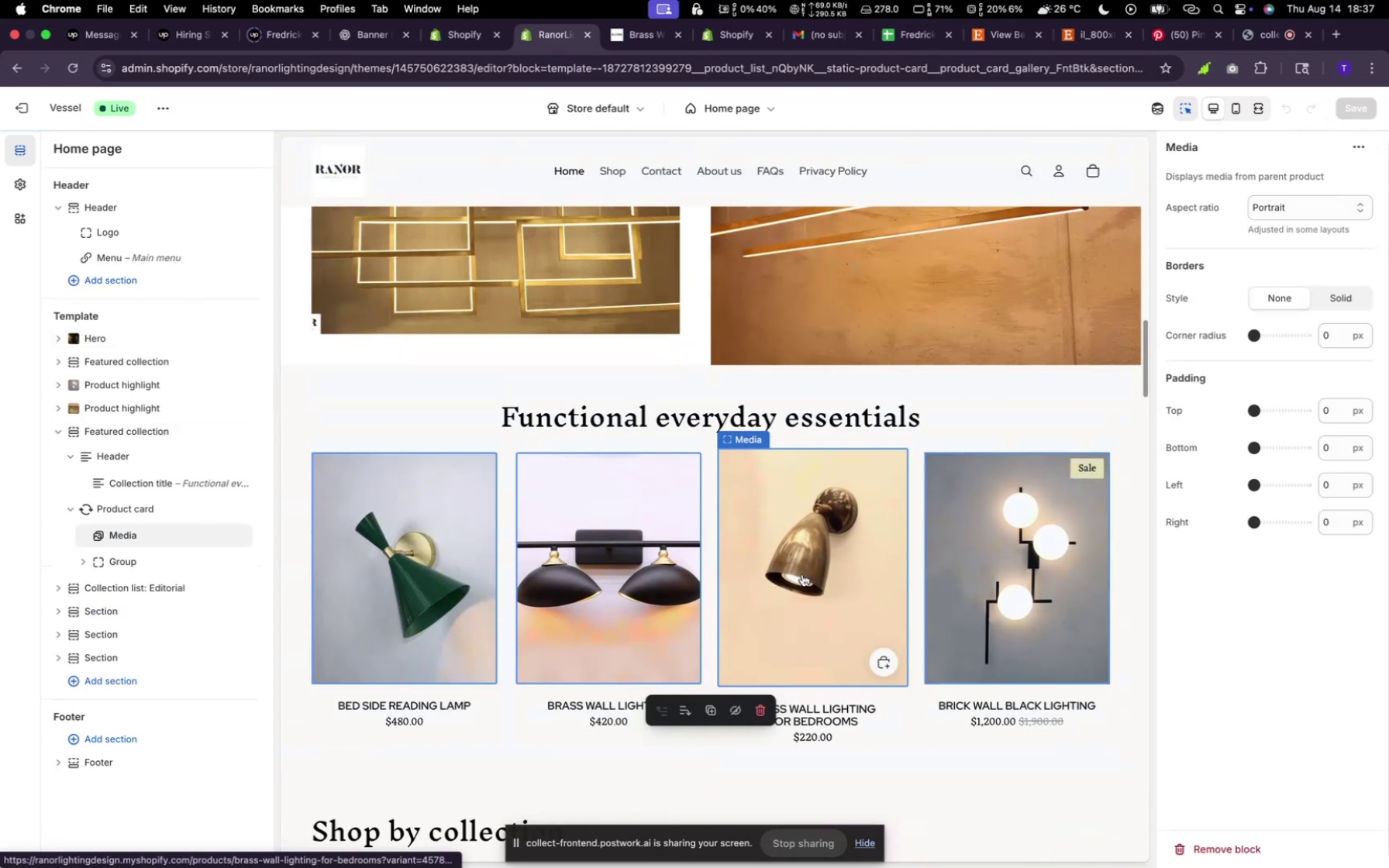 
left_click([802, 574])
 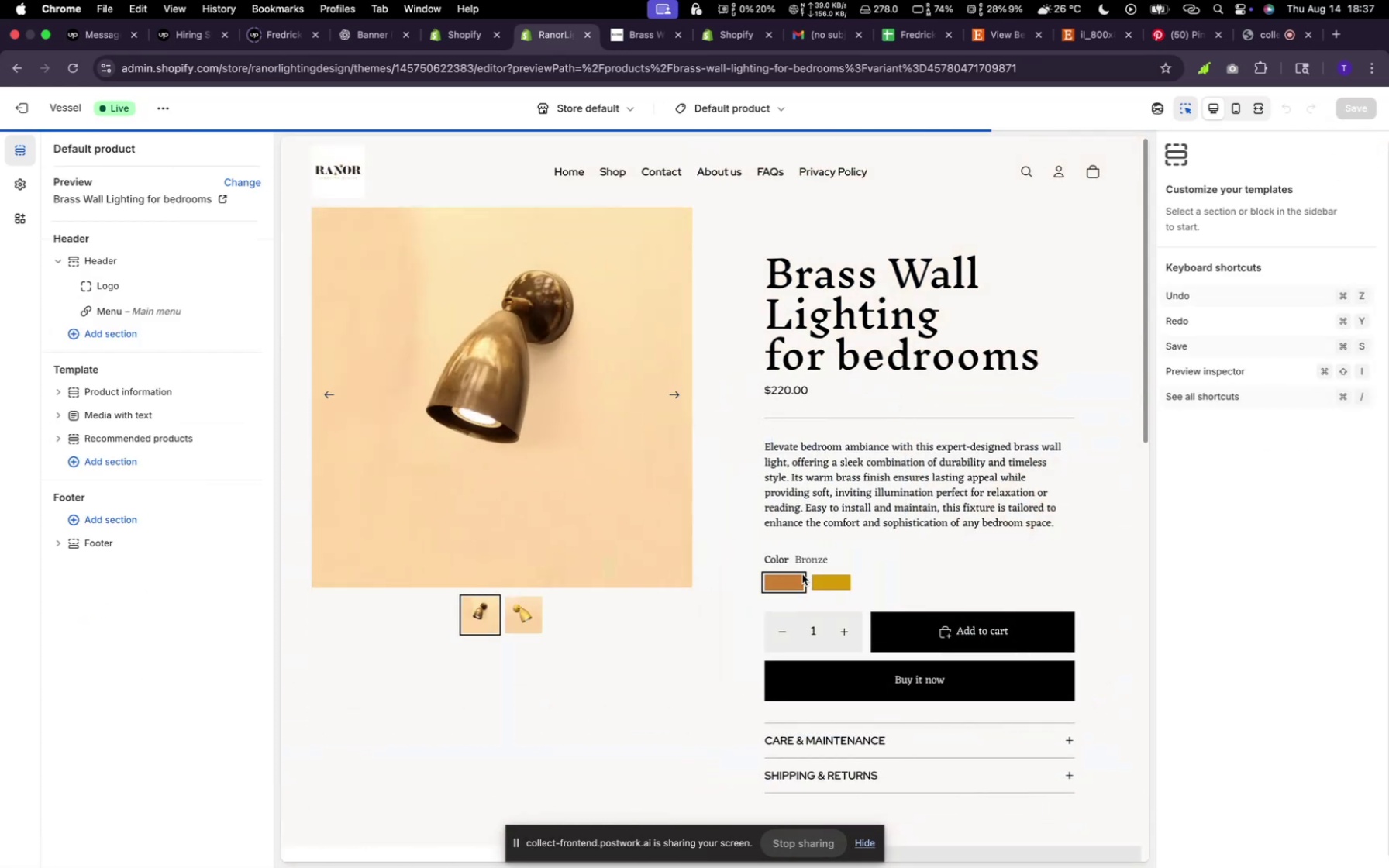 
scroll: coordinate [611, 544], scroll_direction: down, amount: 8.0
 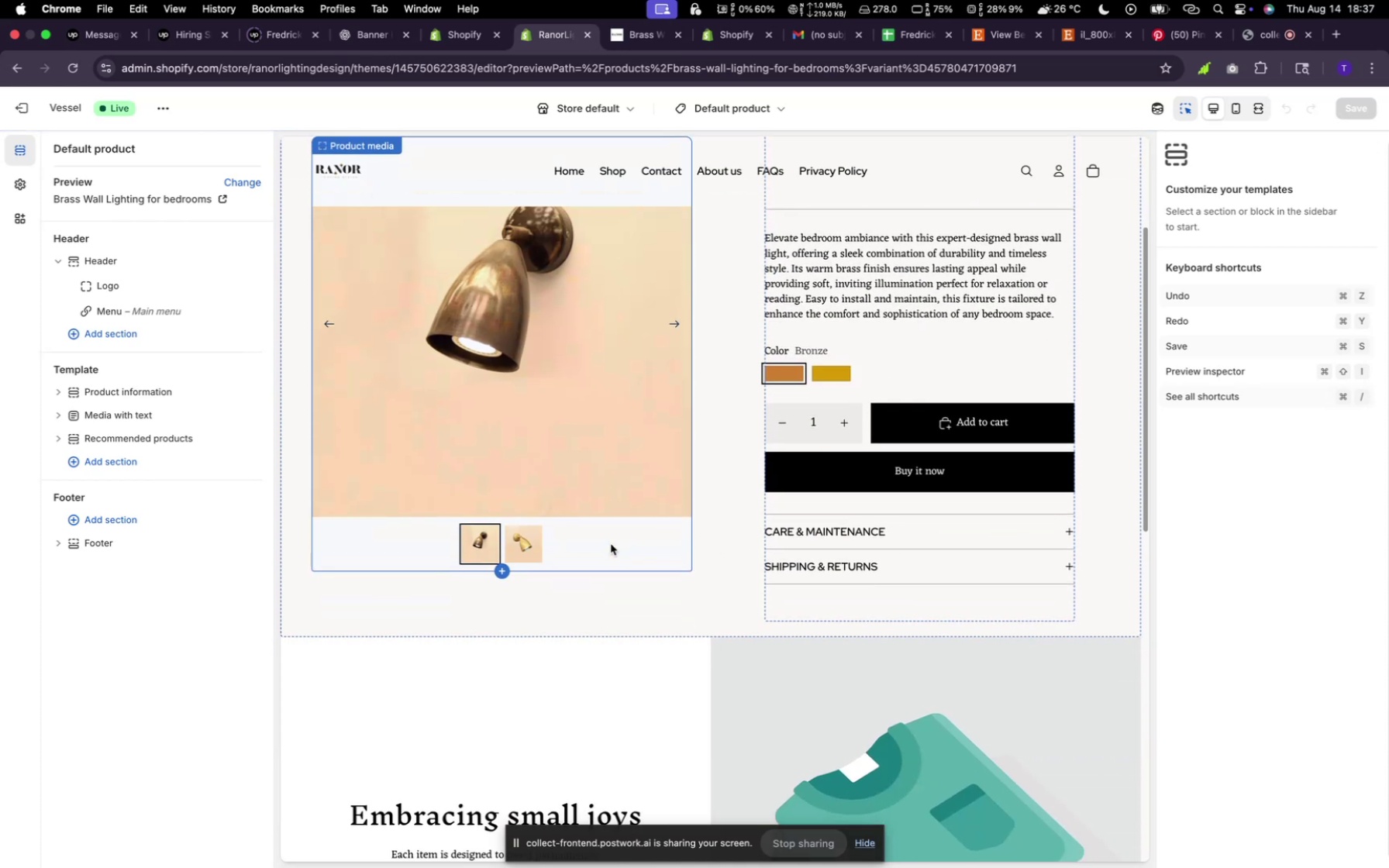 
scroll: coordinate [611, 544], scroll_direction: up, amount: 24.0
 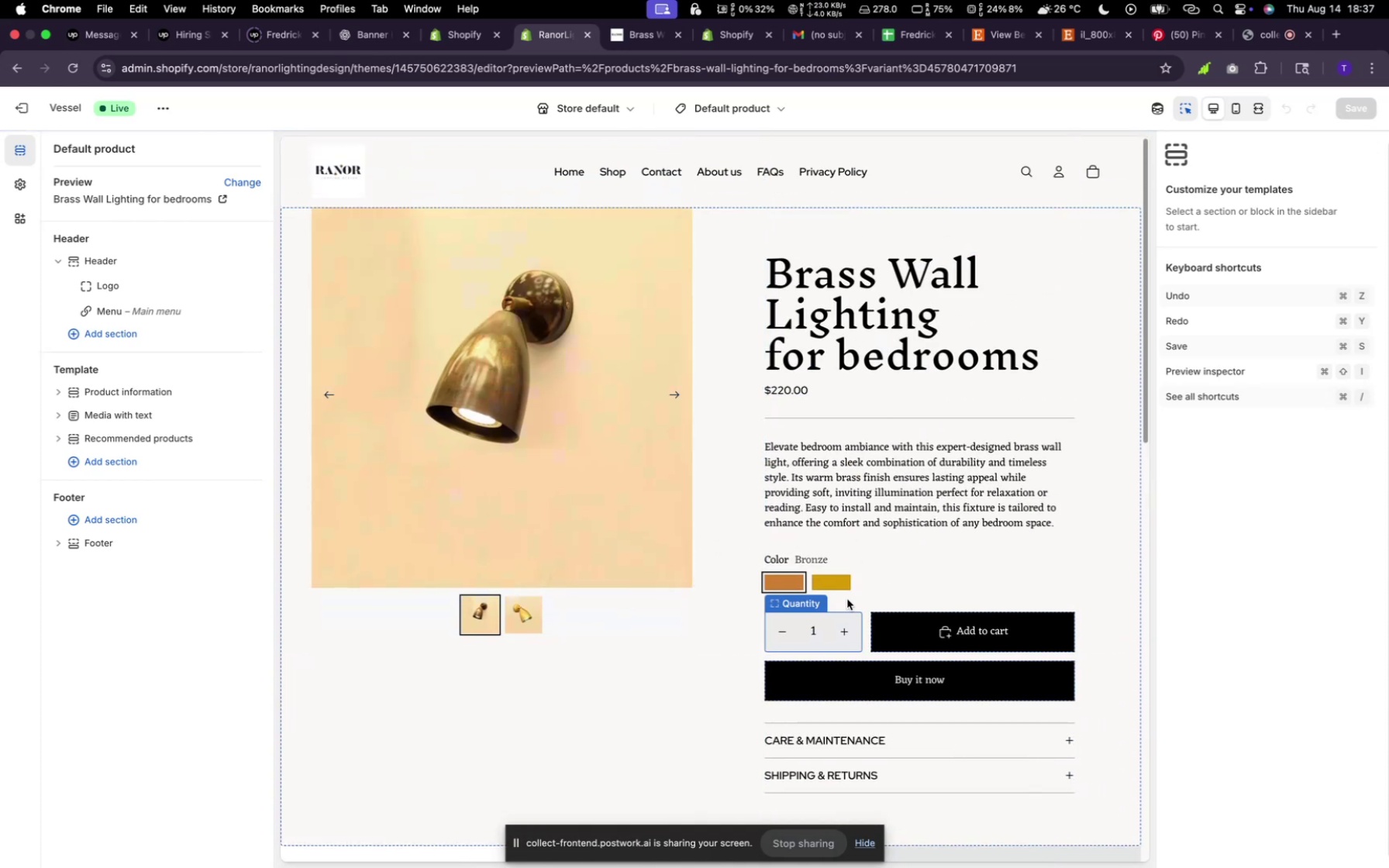 
double_click([844, 584])
 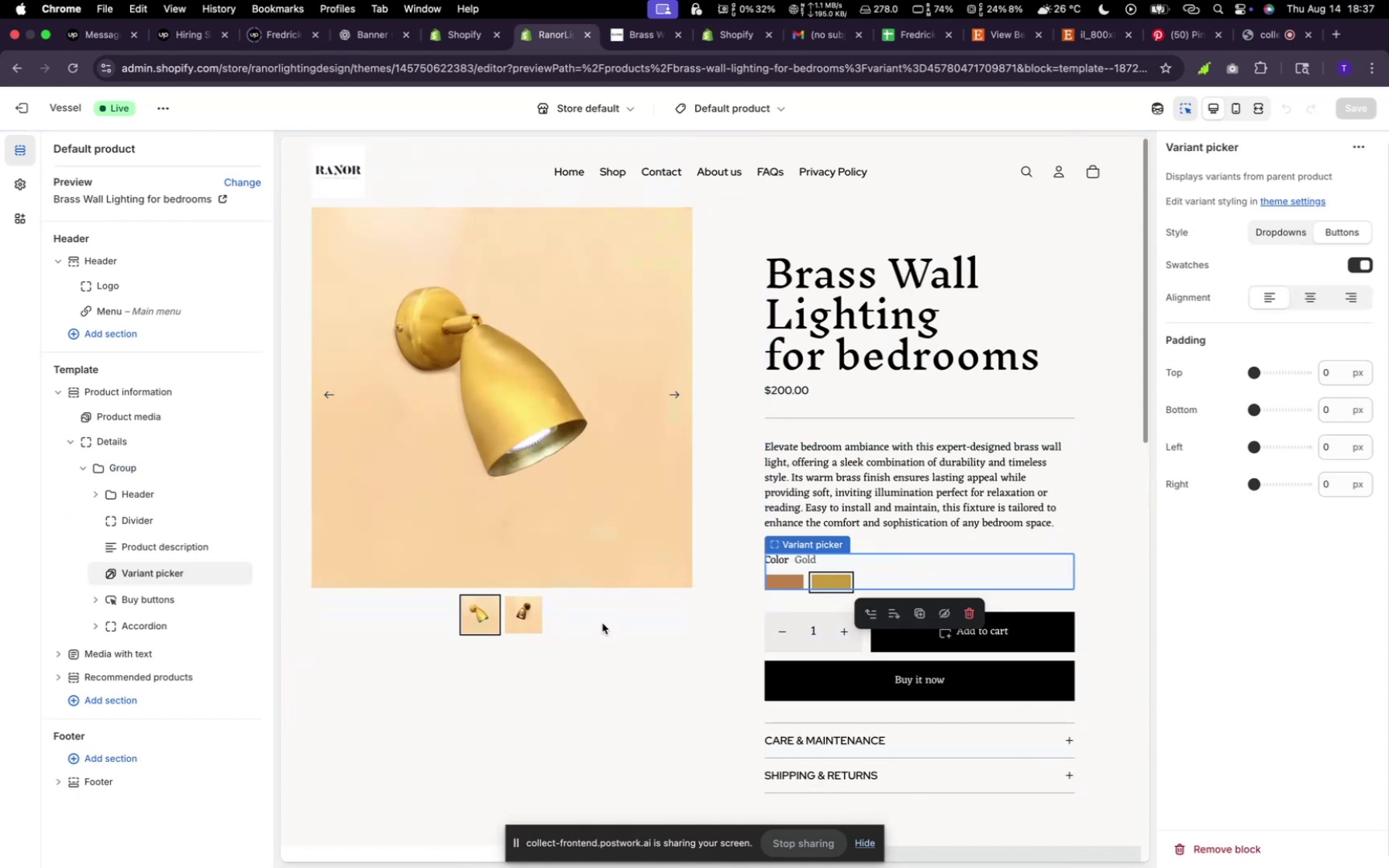 
scroll: coordinate [505, 580], scroll_direction: down, amount: 16.0
 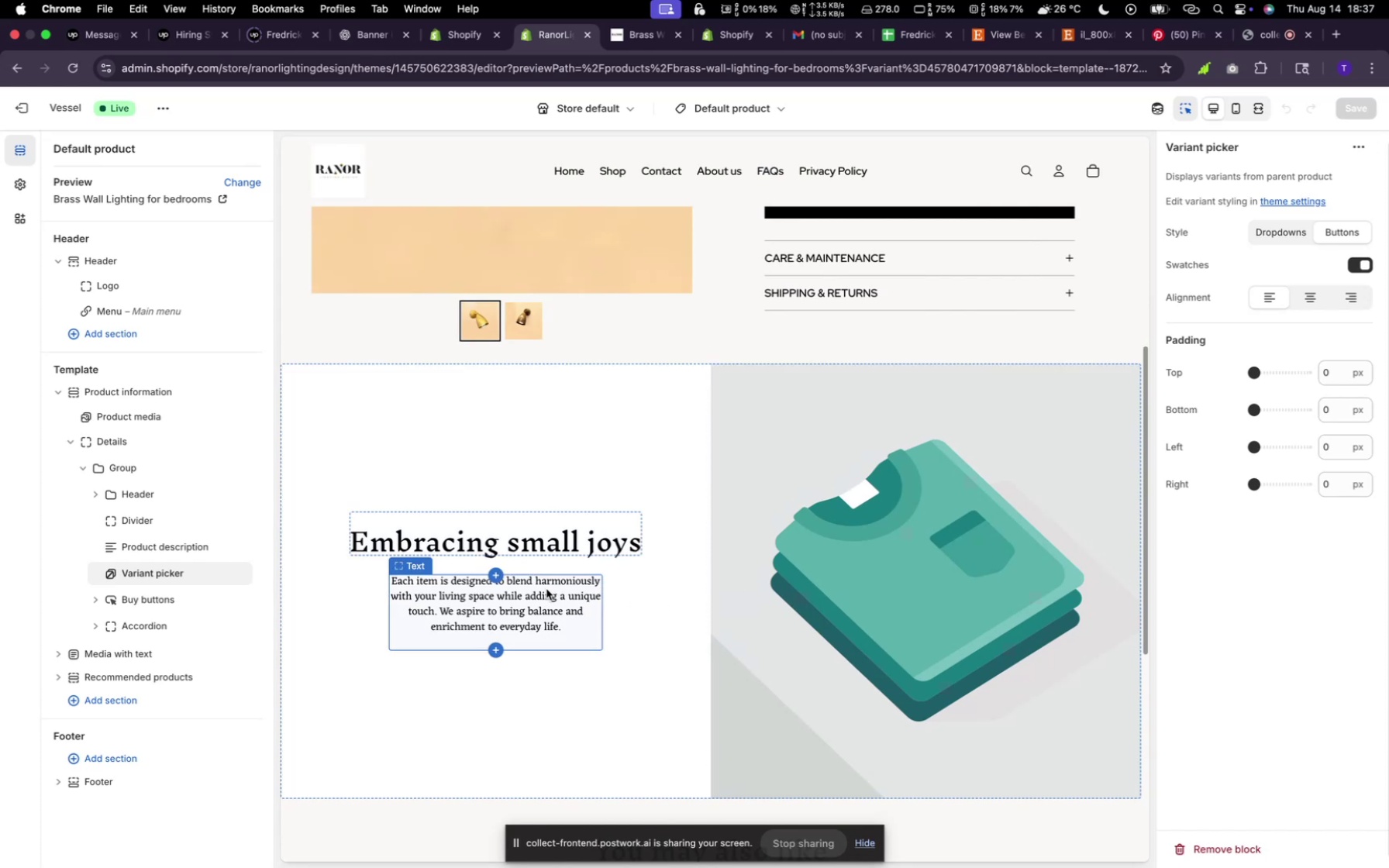 
left_click([850, 589])
 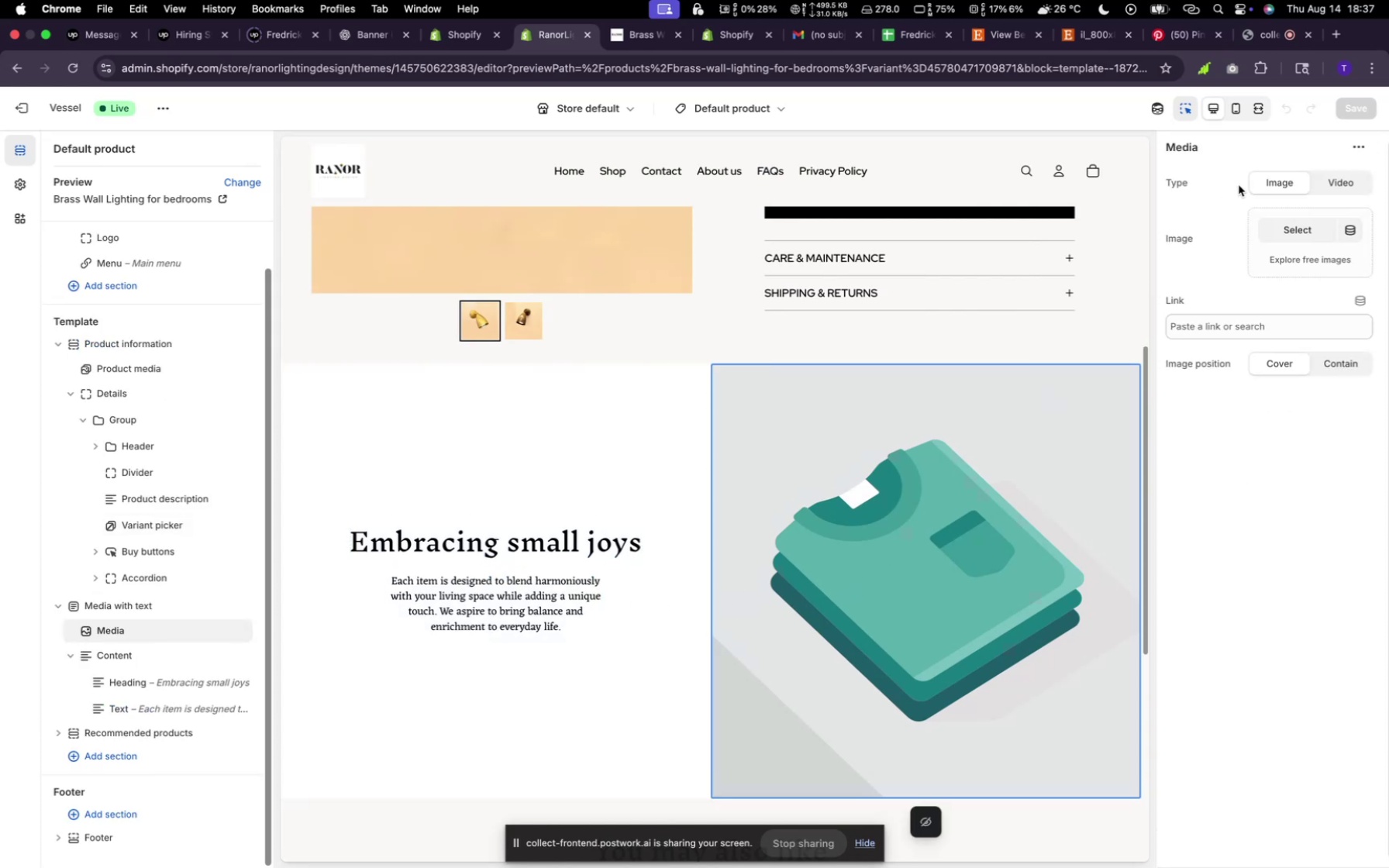 
left_click([1274, 234])
 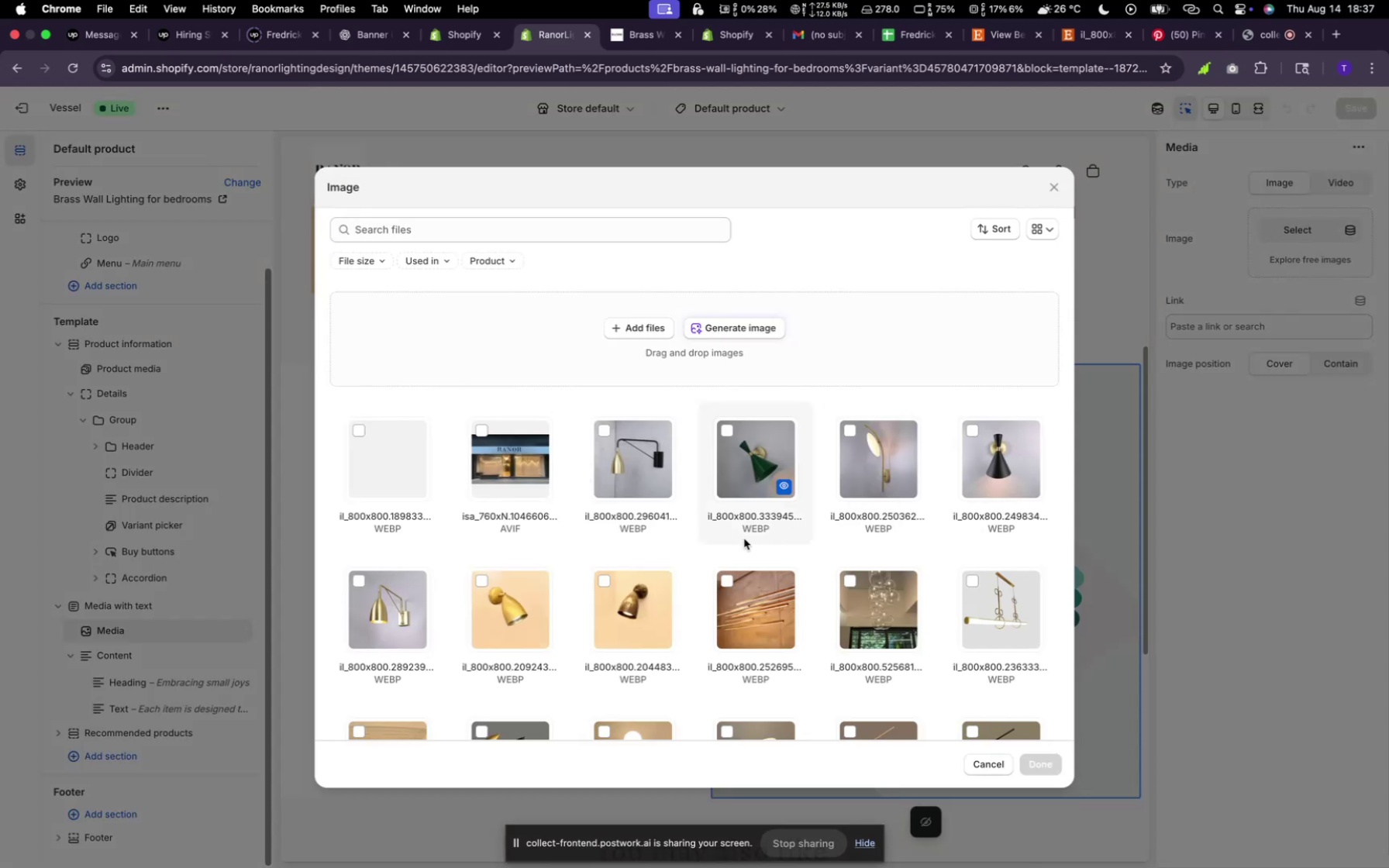 
scroll: coordinate [740, 539], scroll_direction: down, amount: 1.0
 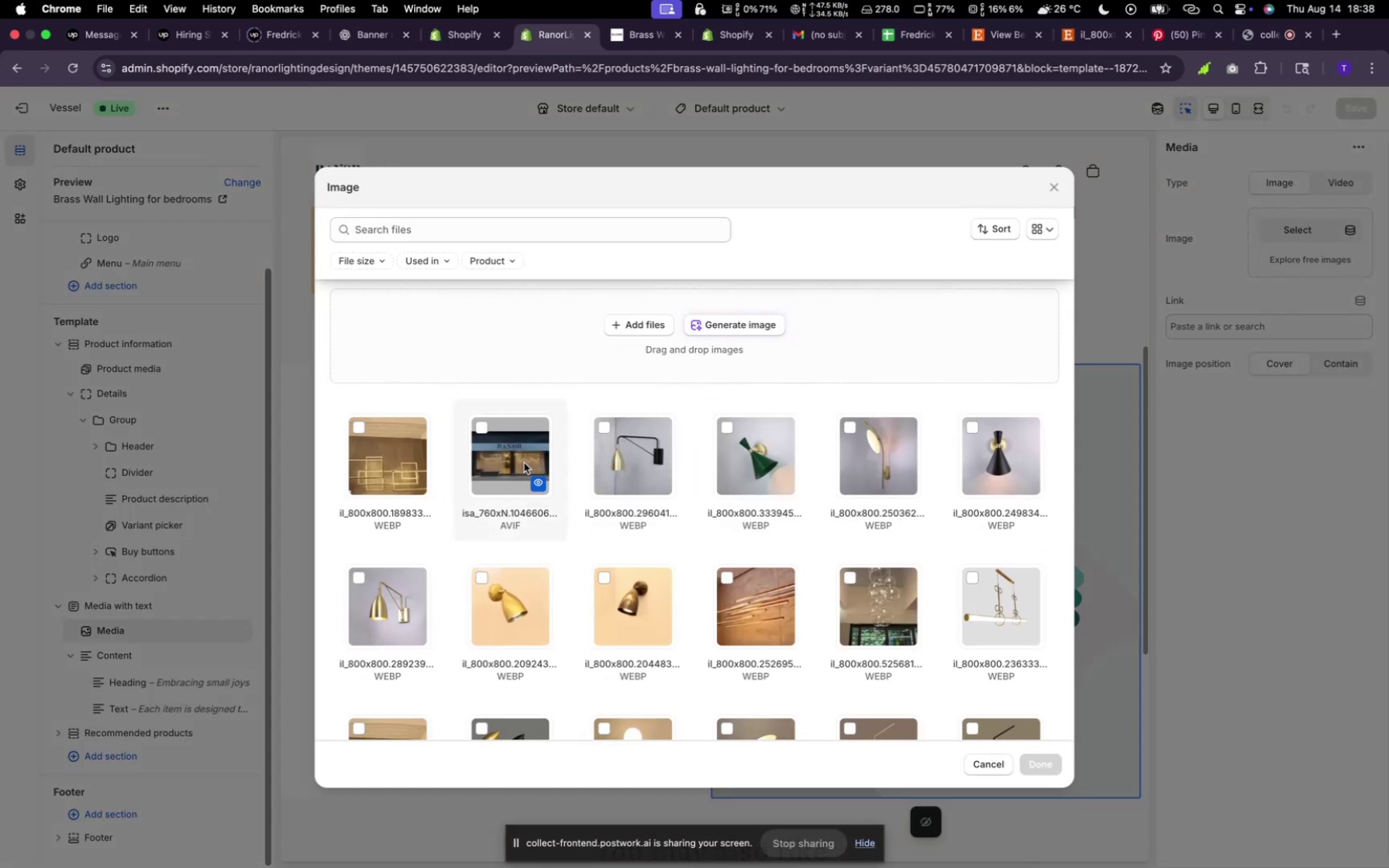 
left_click([524, 463])
 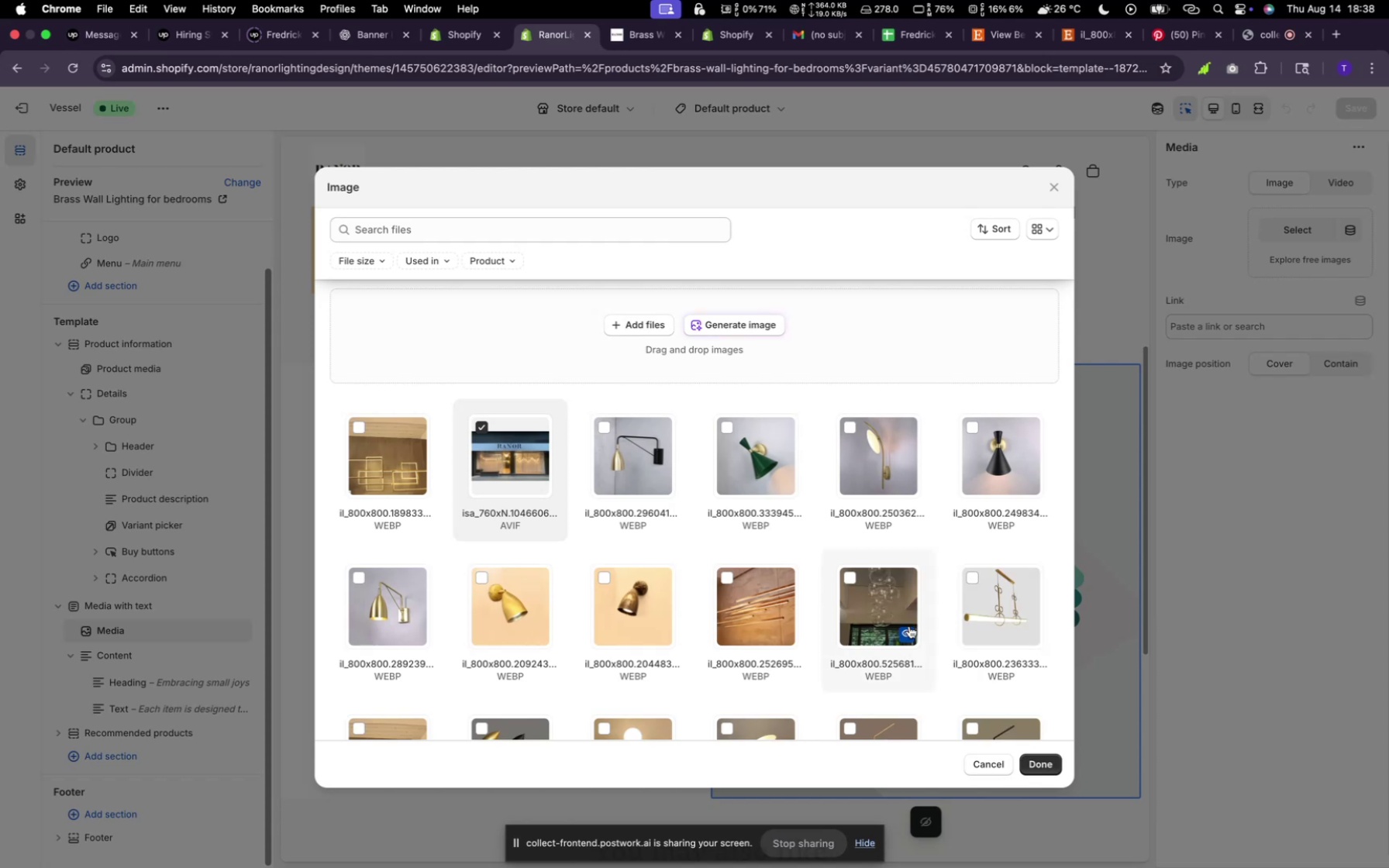 
scroll: coordinate [450, 616], scroll_direction: down, amount: 19.0
 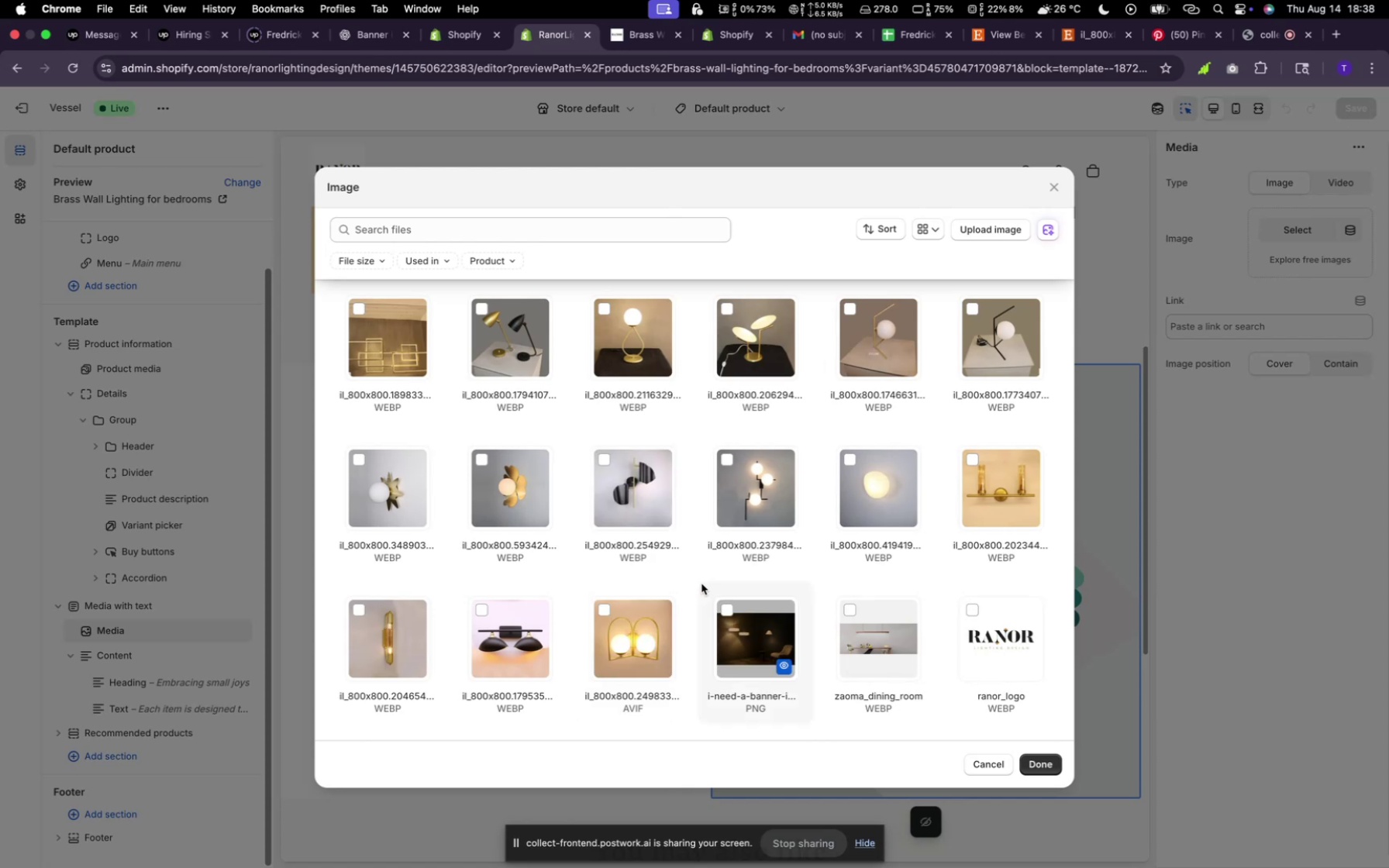 
left_click([646, 634])
 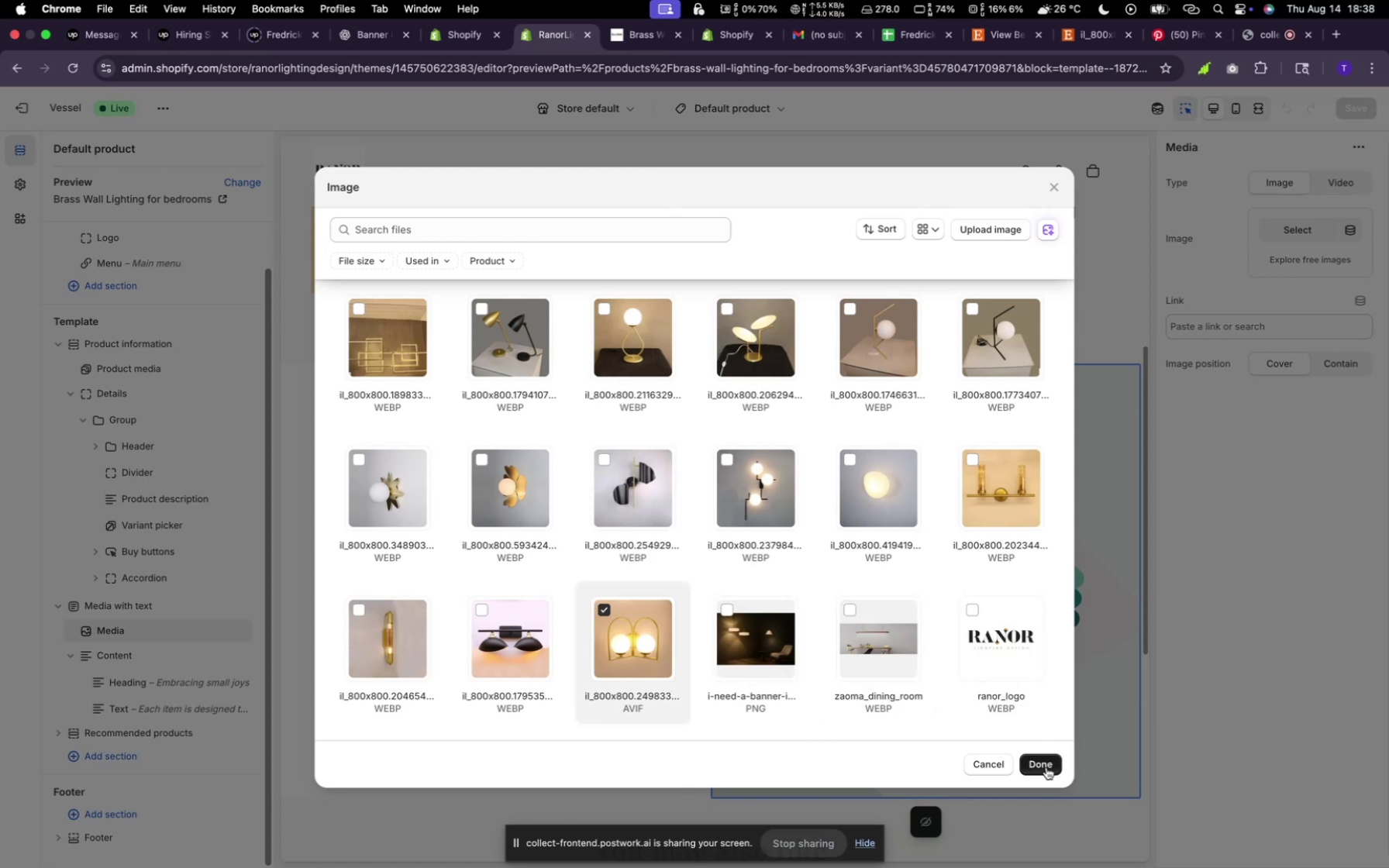 
left_click([1046, 766])
 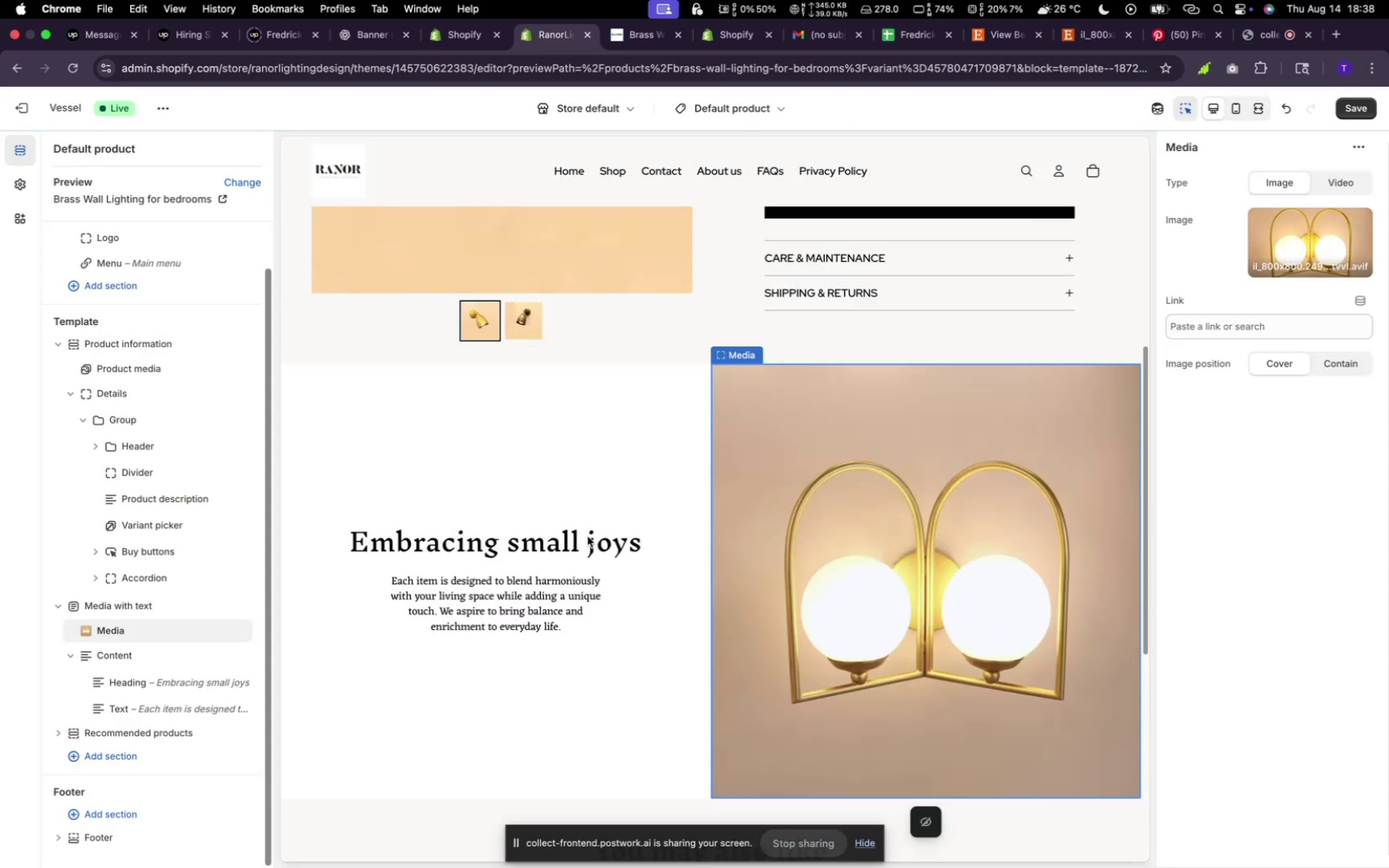 
scroll: coordinate [792, 541], scroll_direction: down, amount: 3.0
 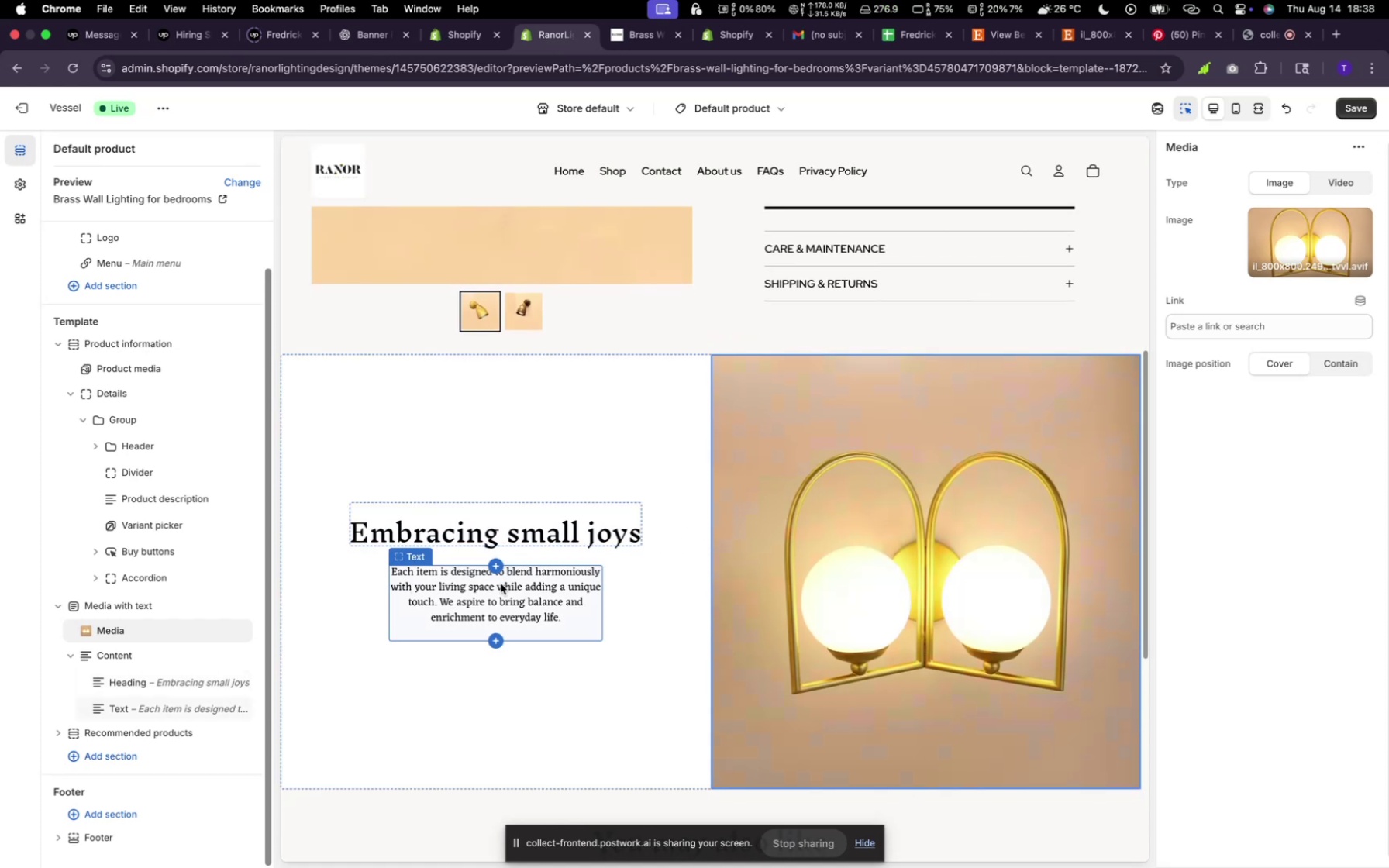 
left_click([501, 584])
 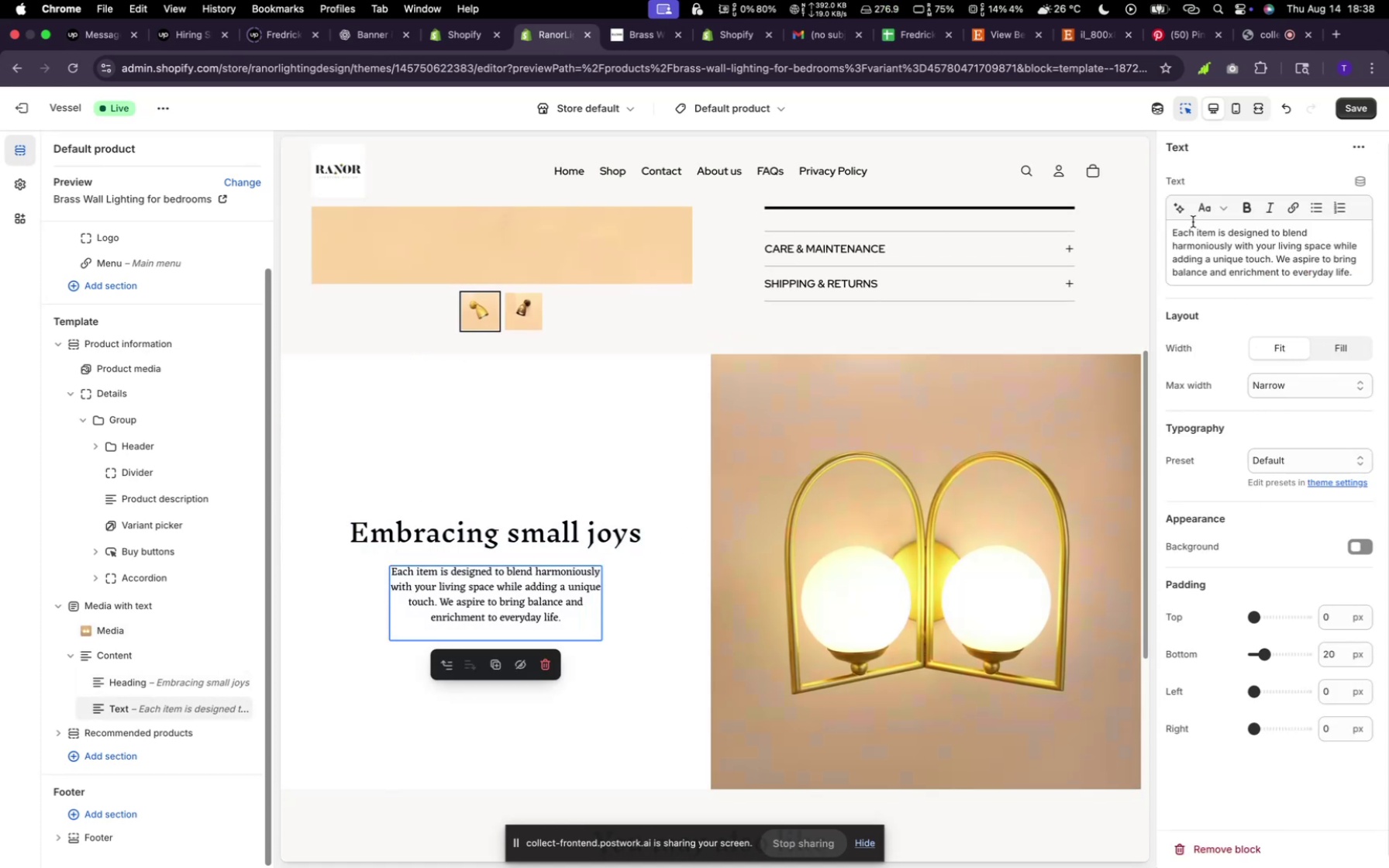 
left_click([1177, 207])
 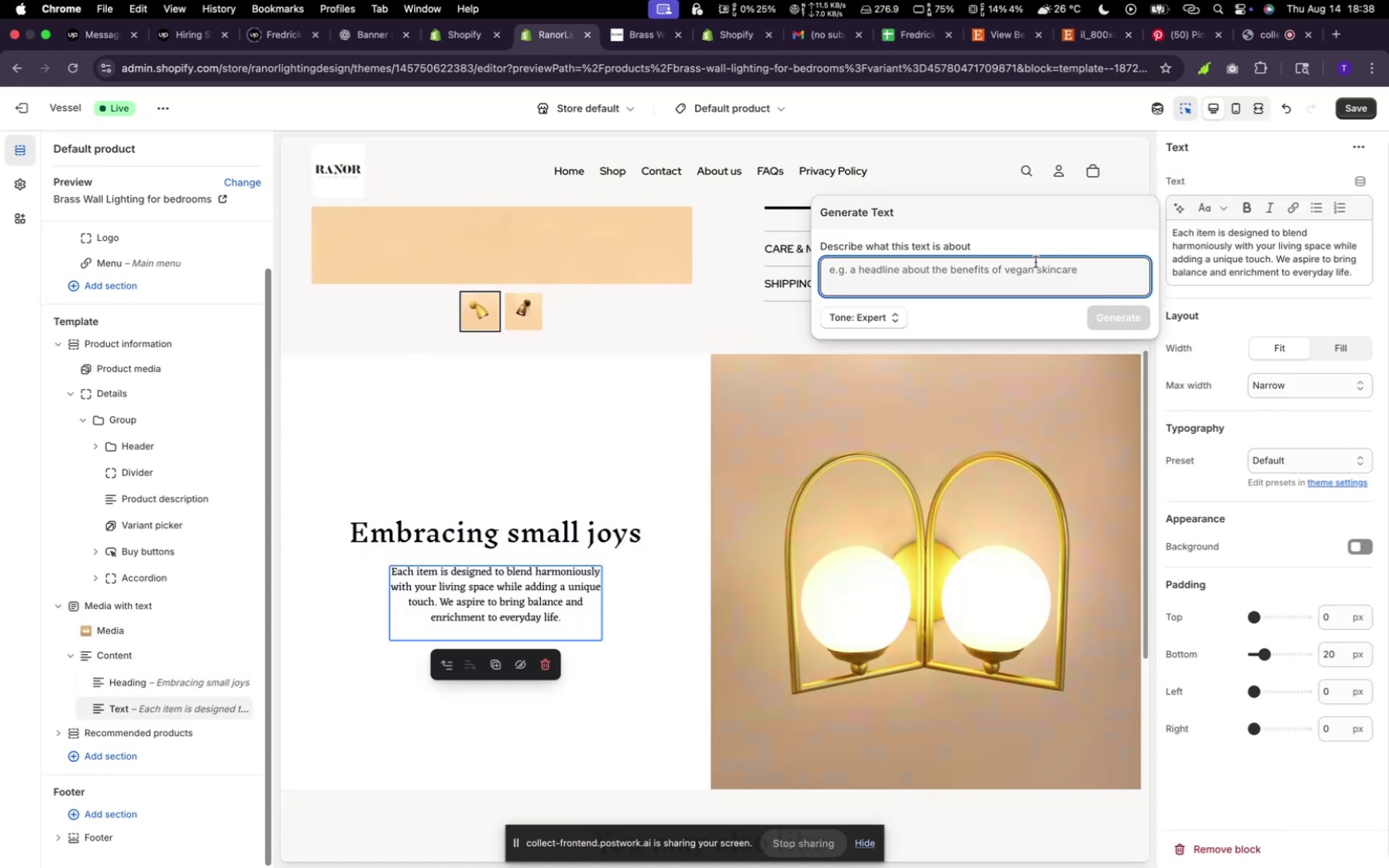 
type(random  fact about light)
 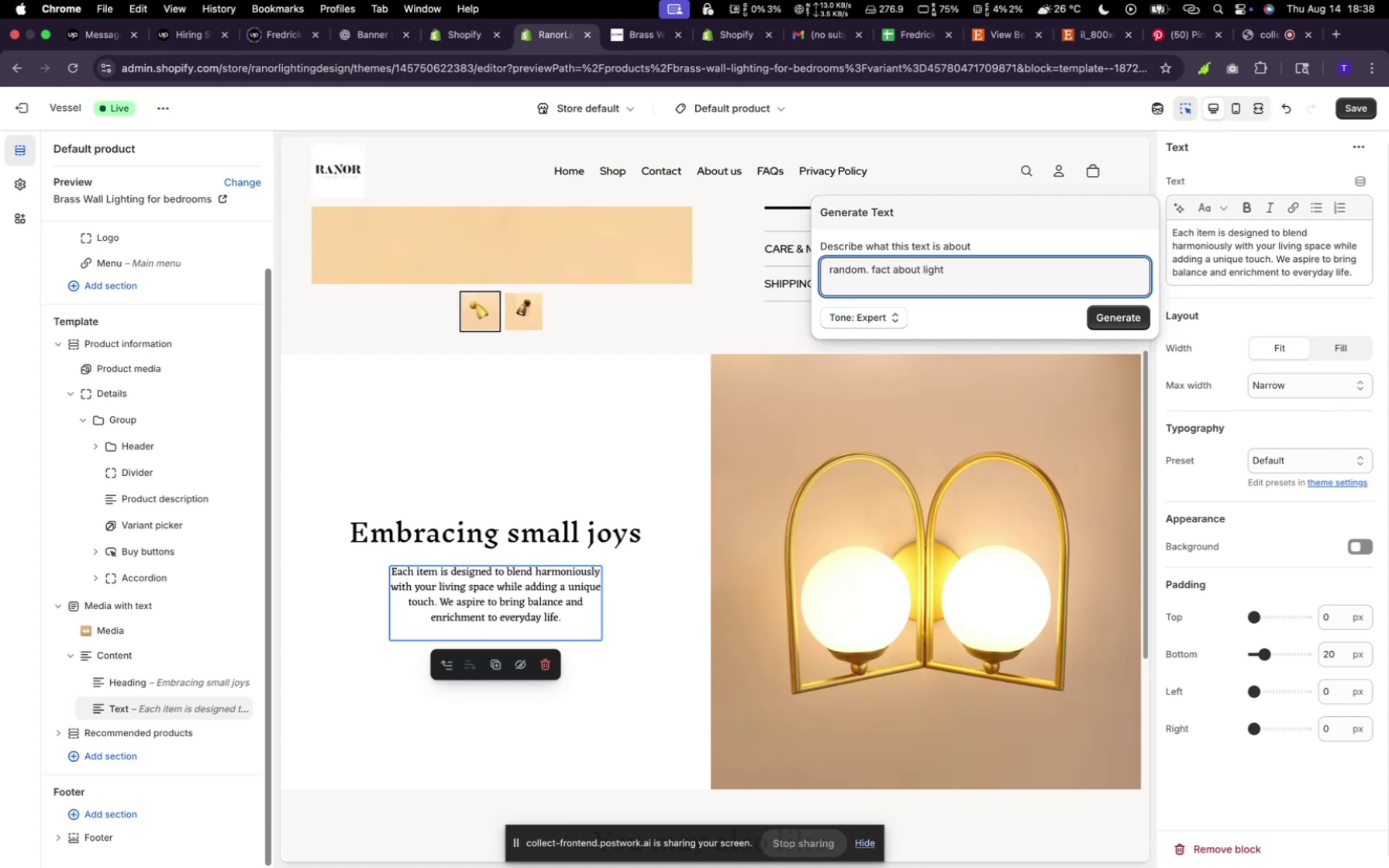 
key(Enter)
 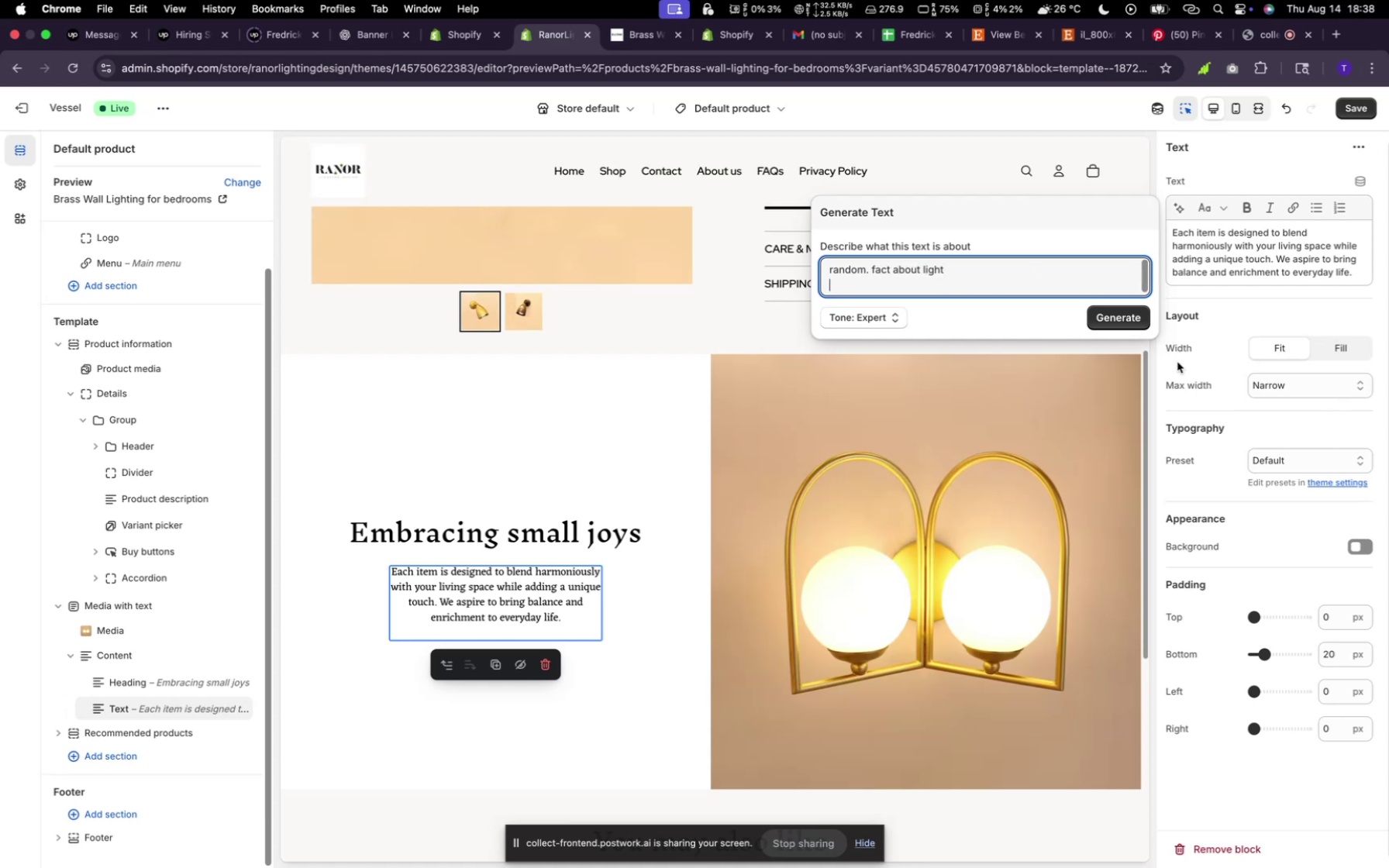 
left_click([1124, 315])
 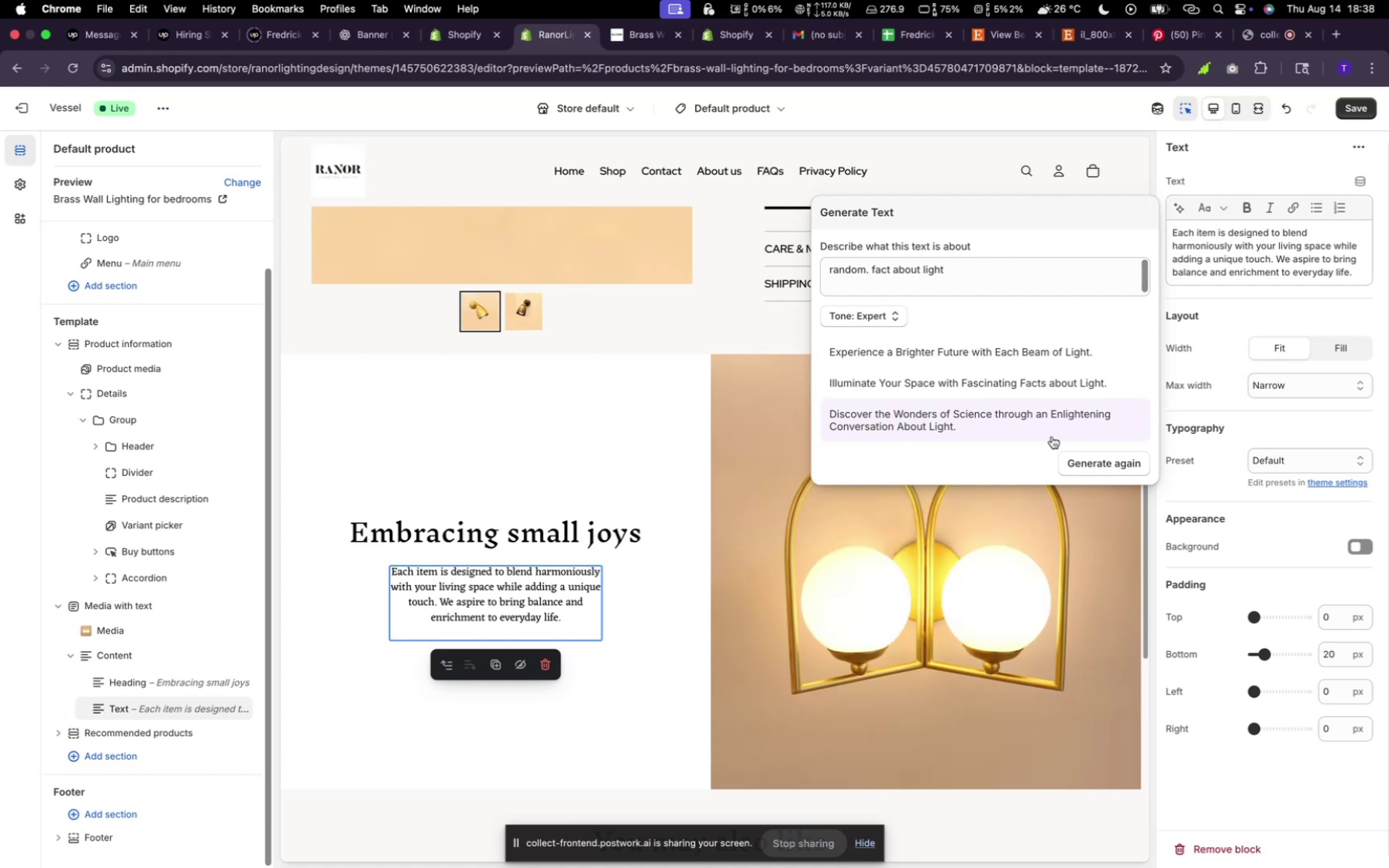 
left_click([979, 279])
 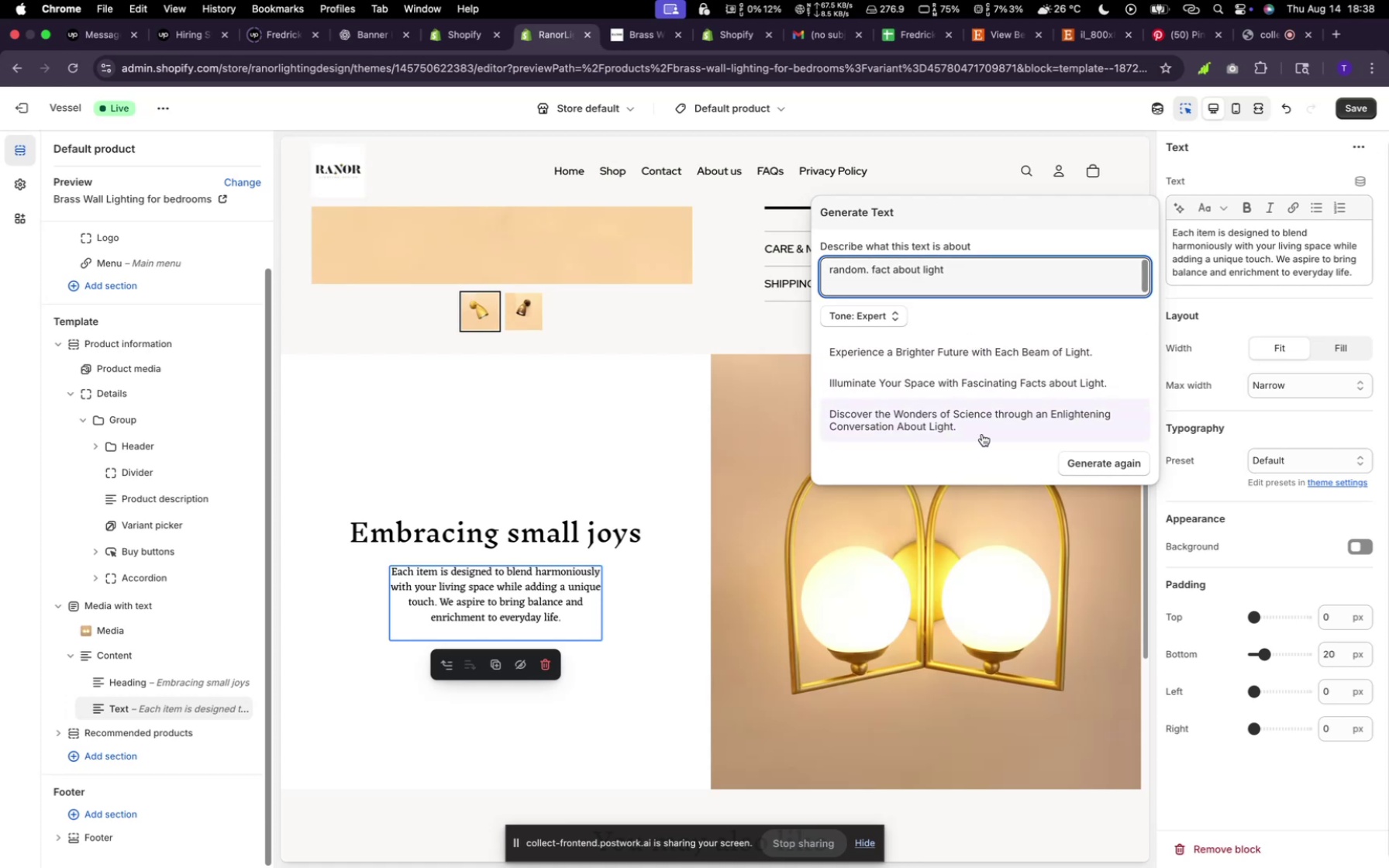 
wait(5.16)
 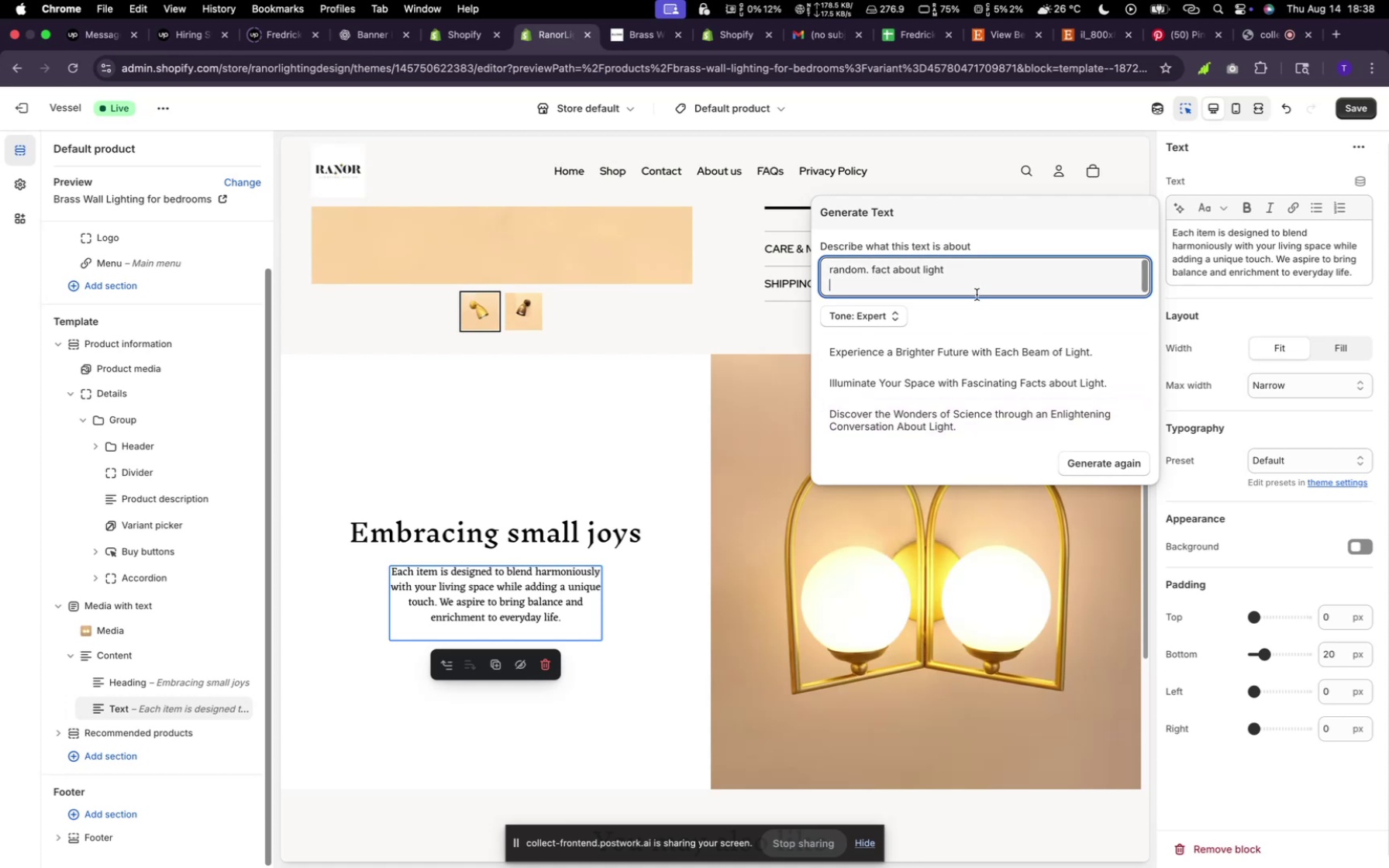 
left_click([1301, 242])
 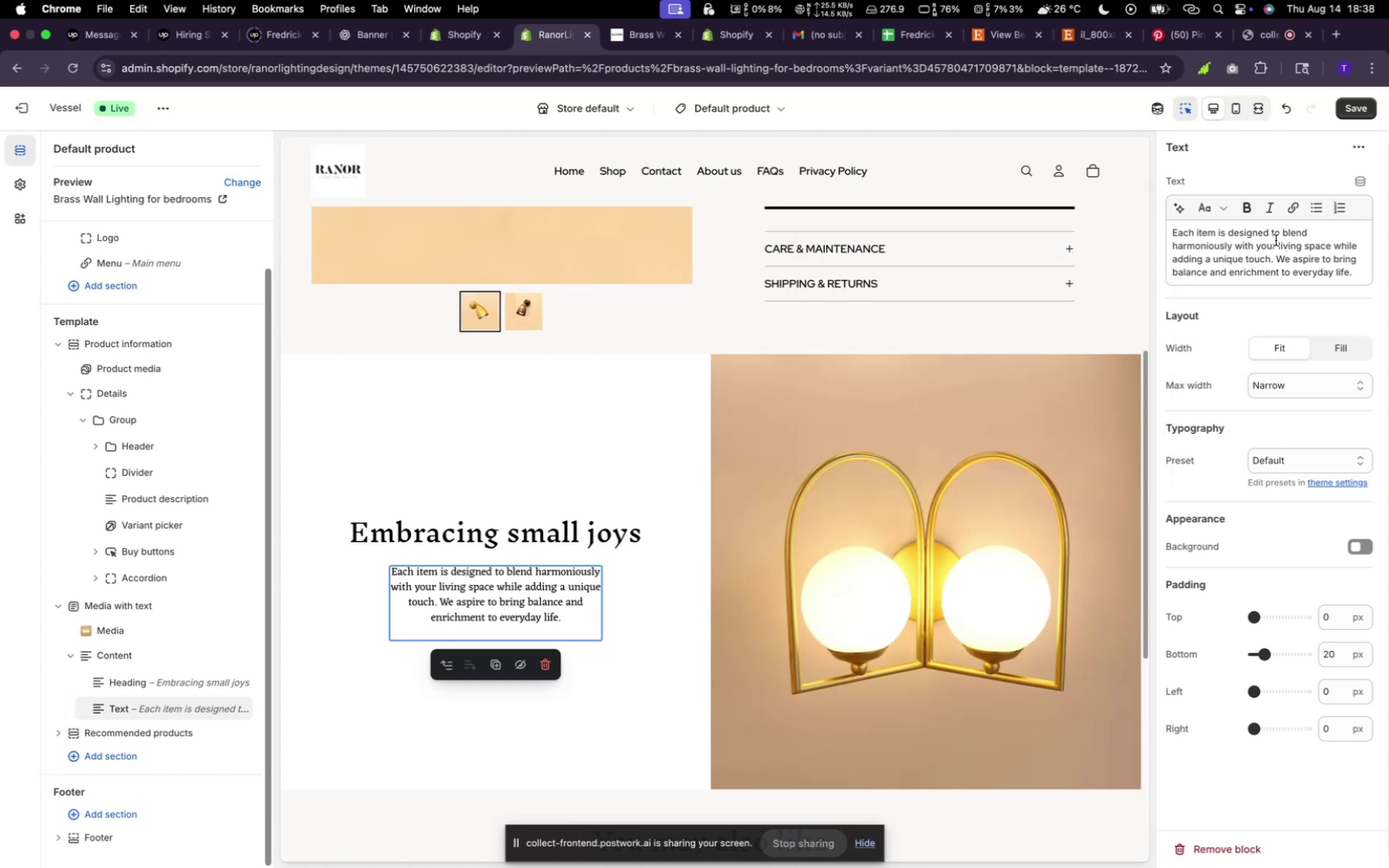 
scroll: coordinate [1252, 288], scroll_direction: up, amount: 19.0
 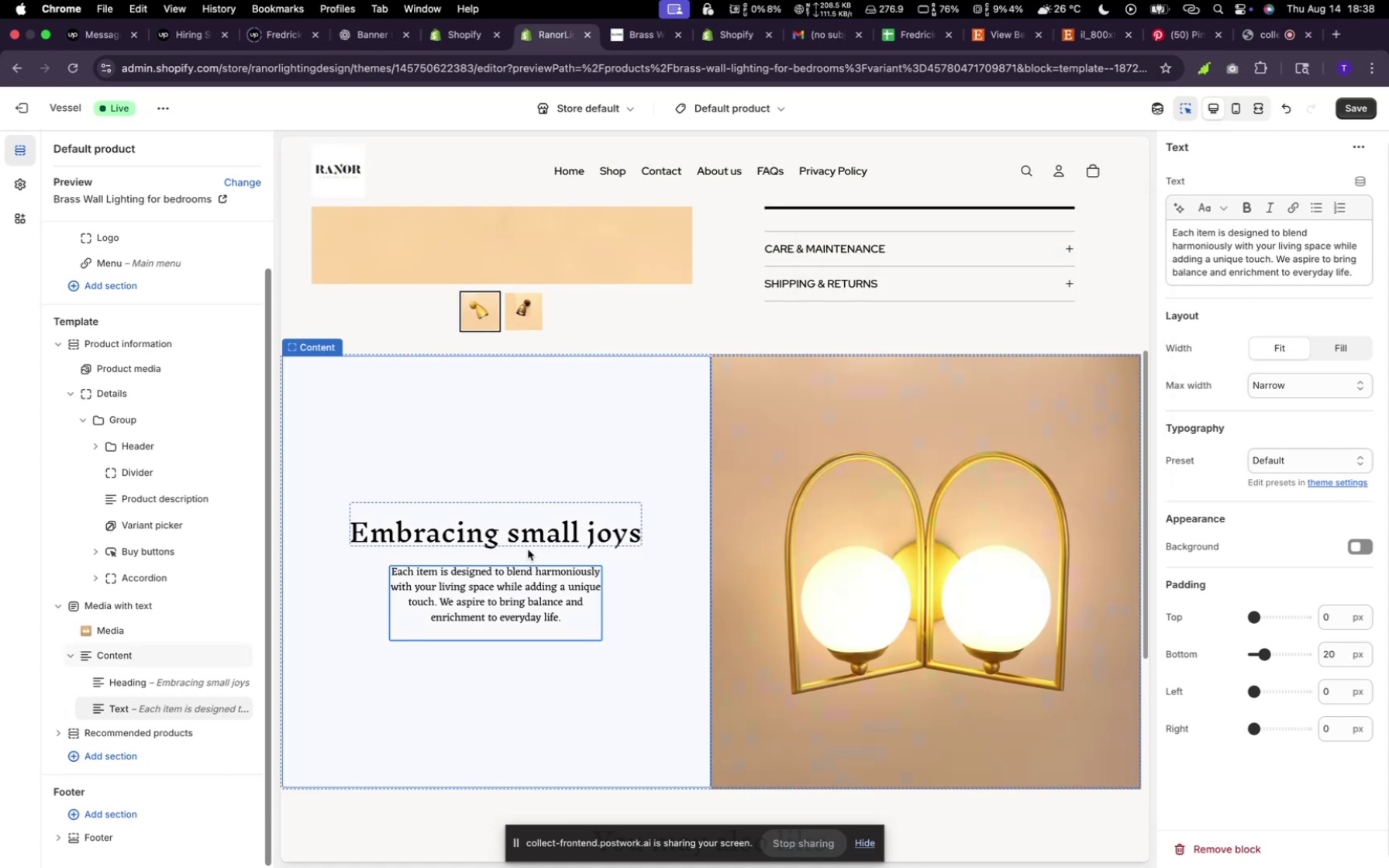 
left_click([527, 546])
 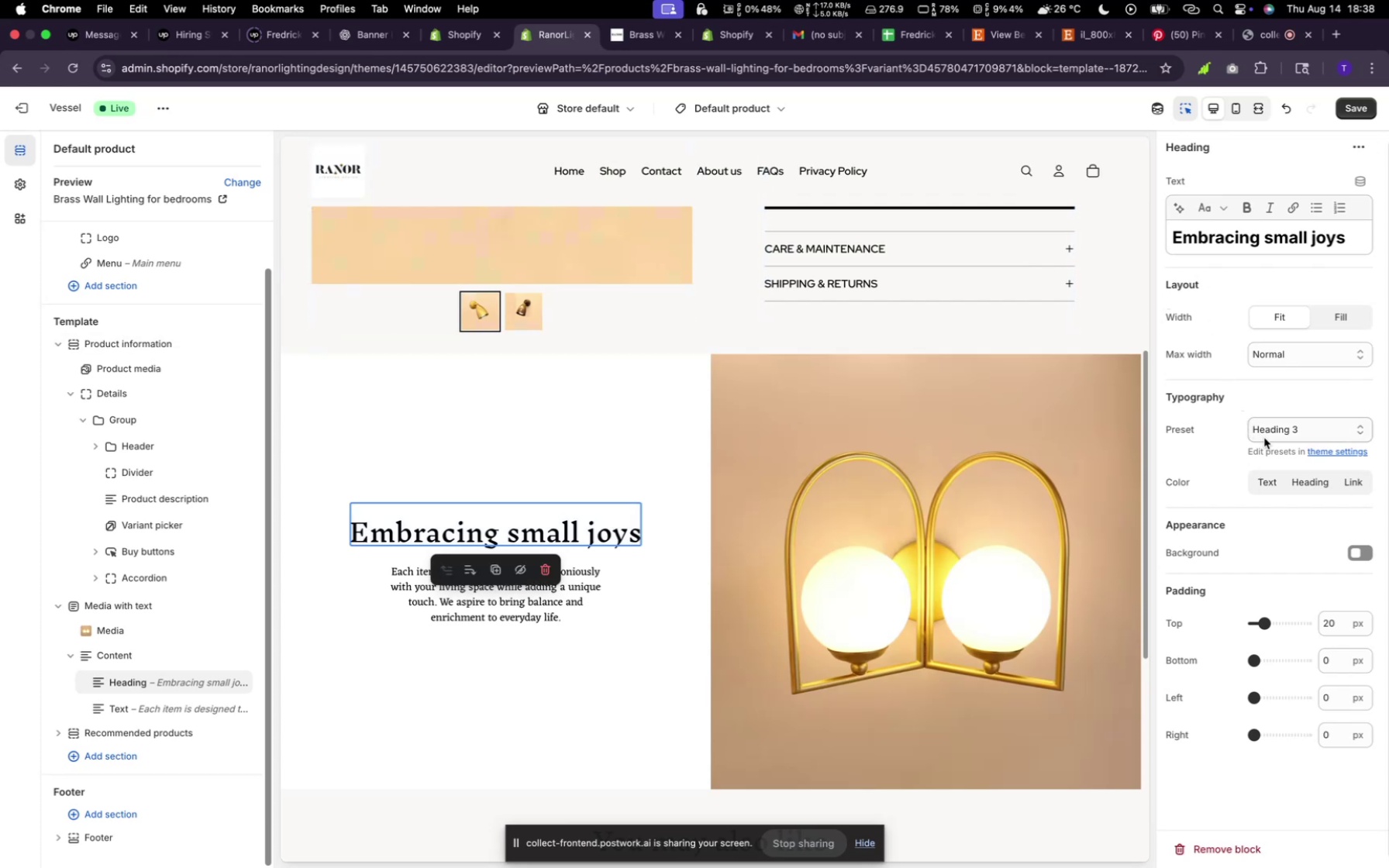 
wait(9.03)
 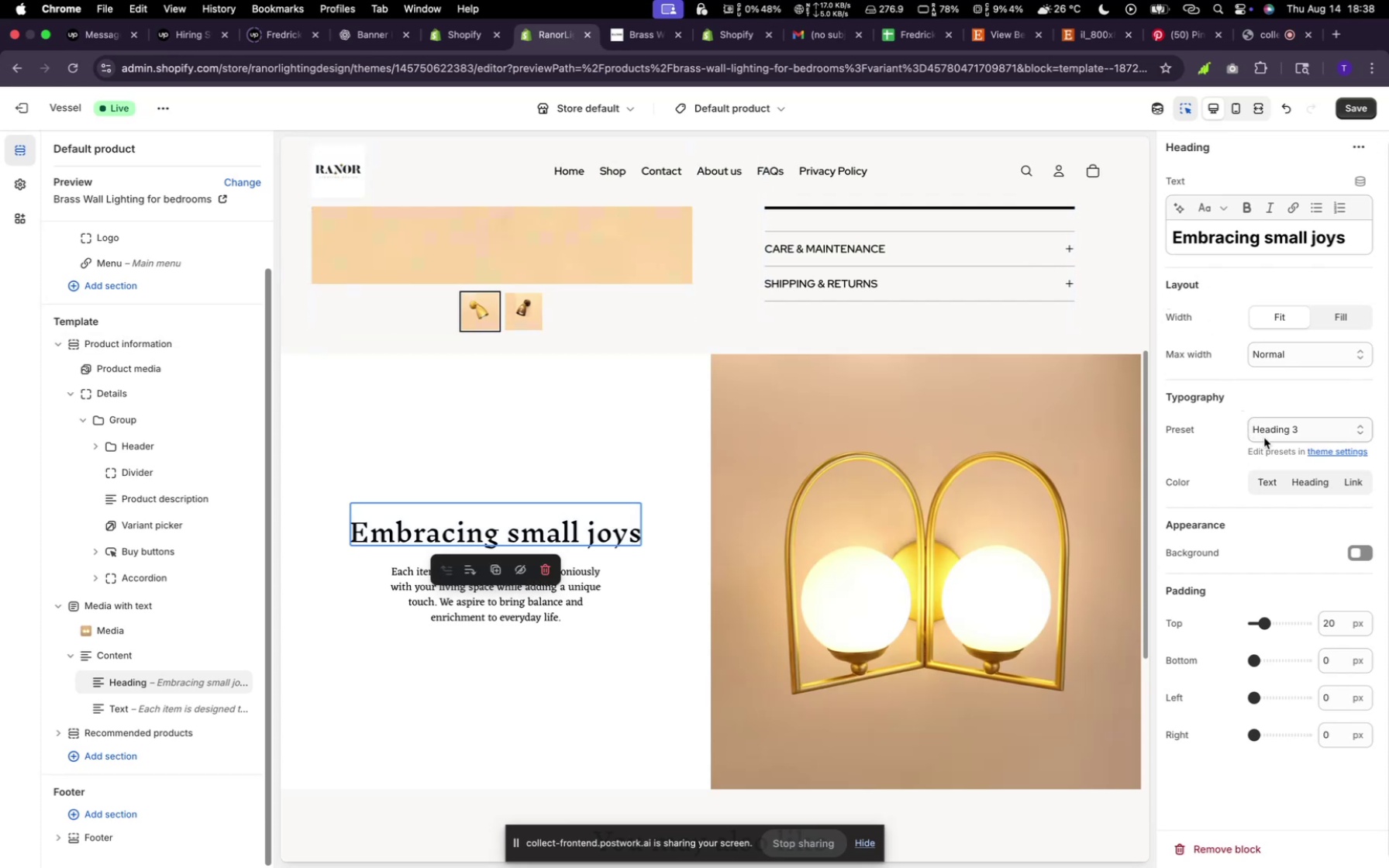 
left_click([1350, 108])
 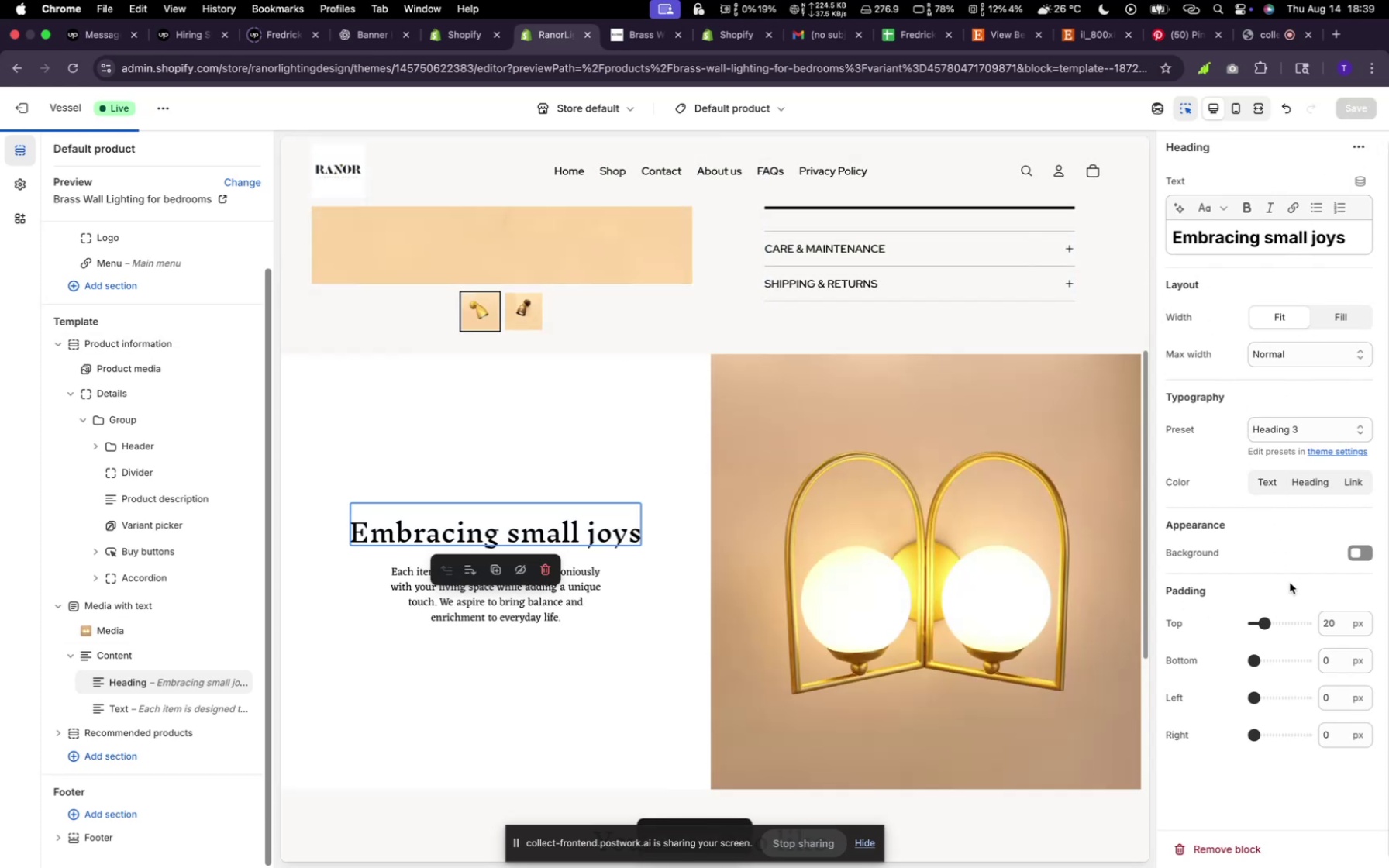 
scroll: coordinate [1264, 679], scroll_direction: down, amount: 9.0
 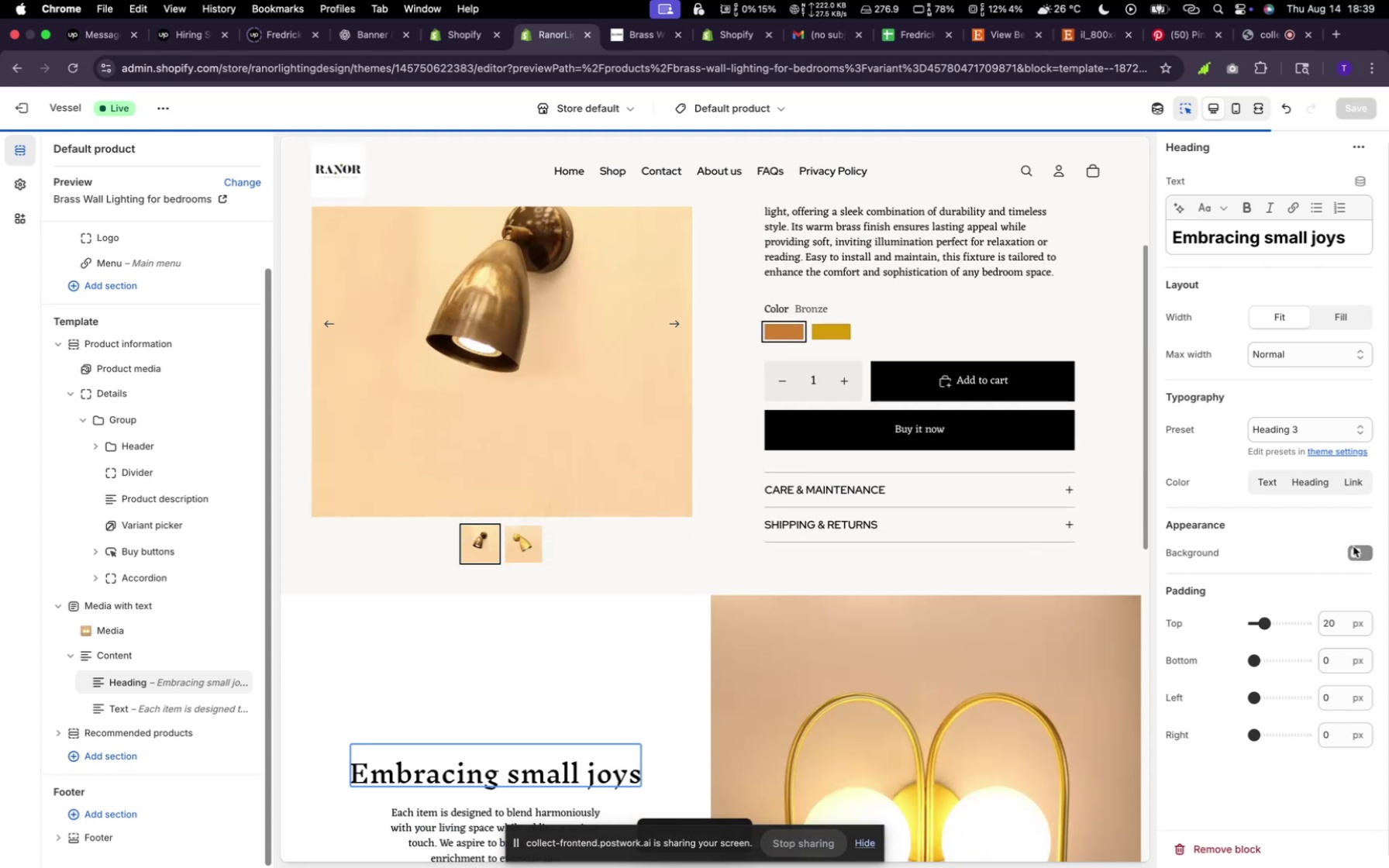 
left_click([1355, 549])
 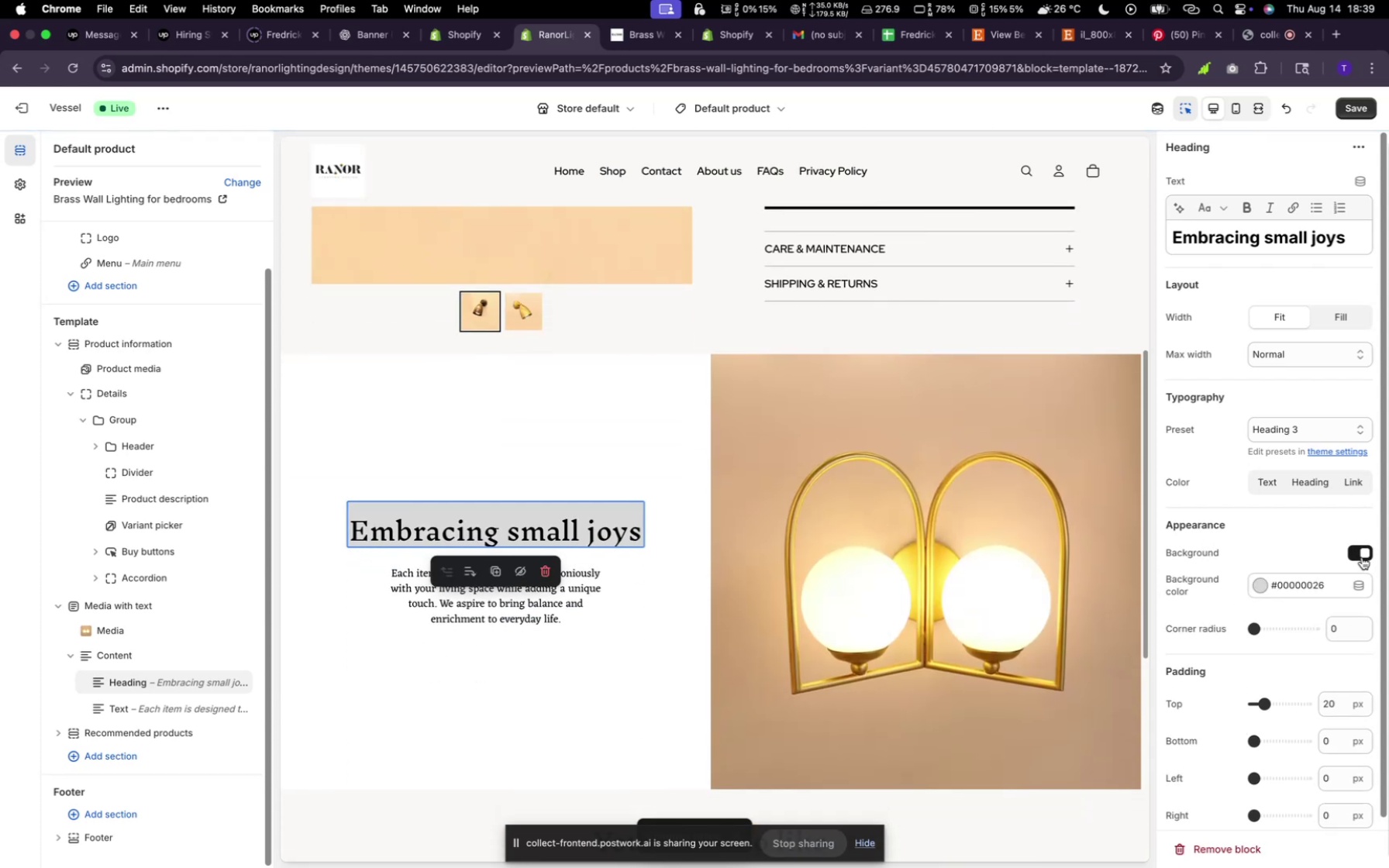 
left_click([1361, 557])
 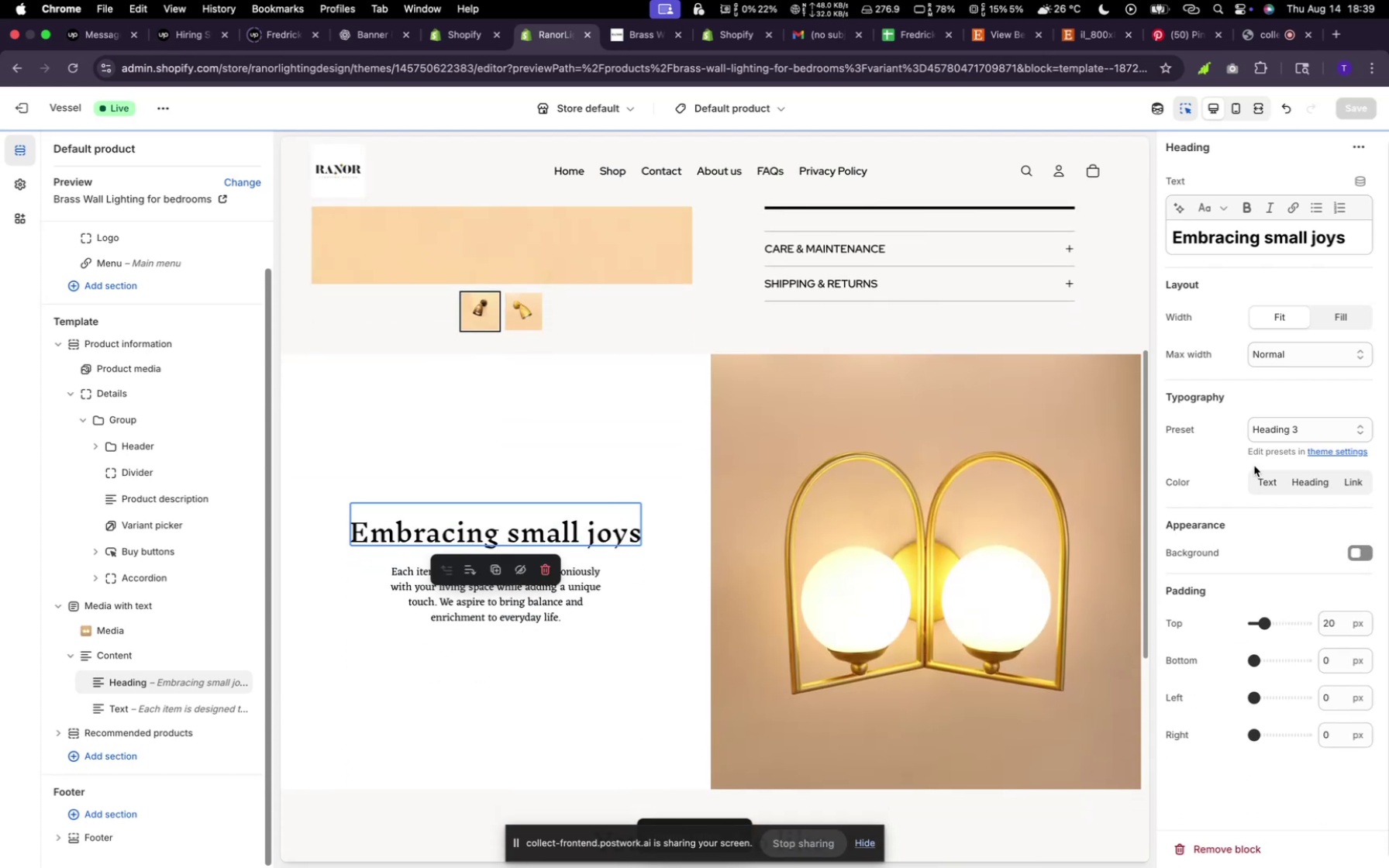 
scroll: coordinate [832, 420], scroll_direction: up, amount: 31.0
 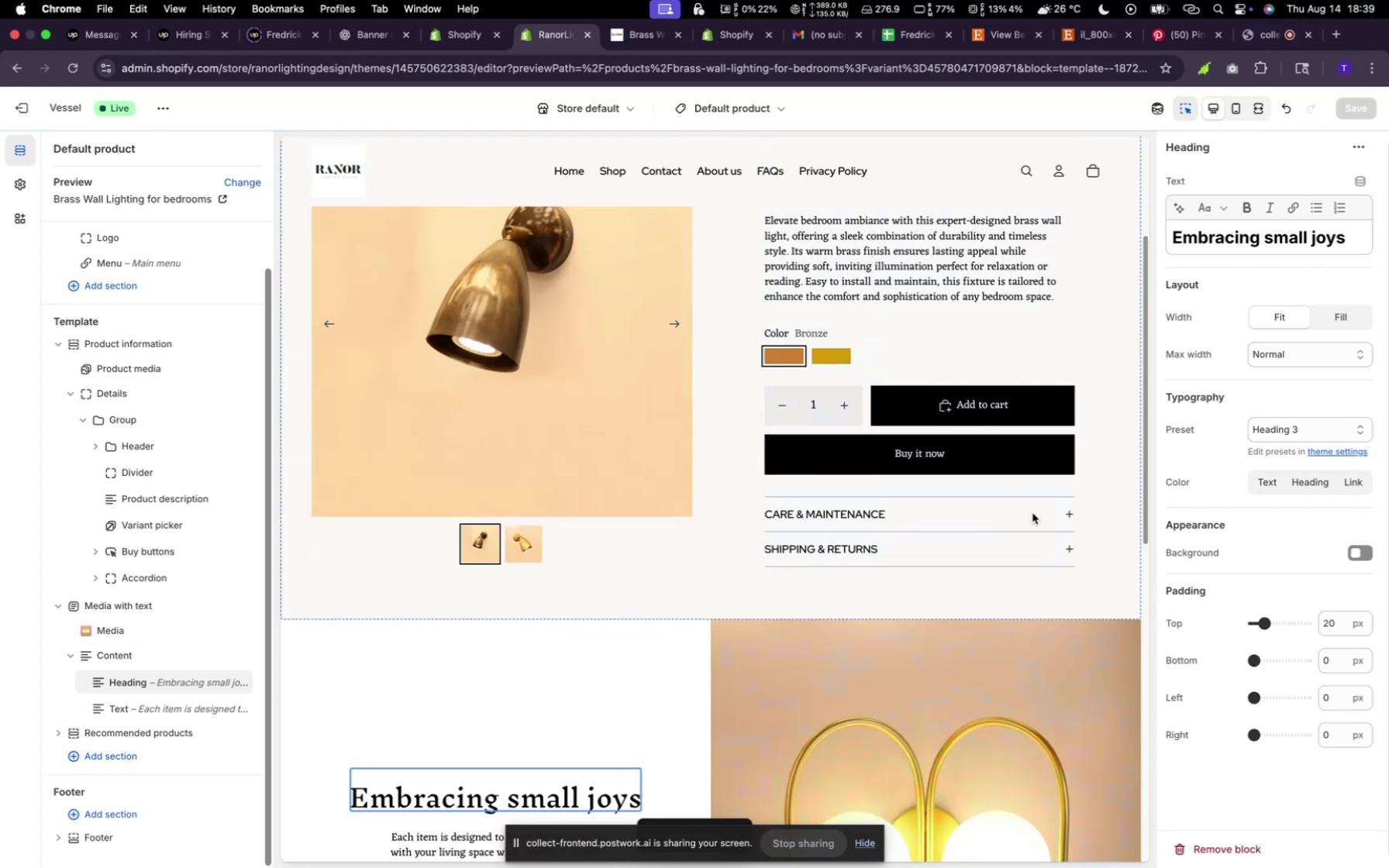 
left_click([1032, 513])
 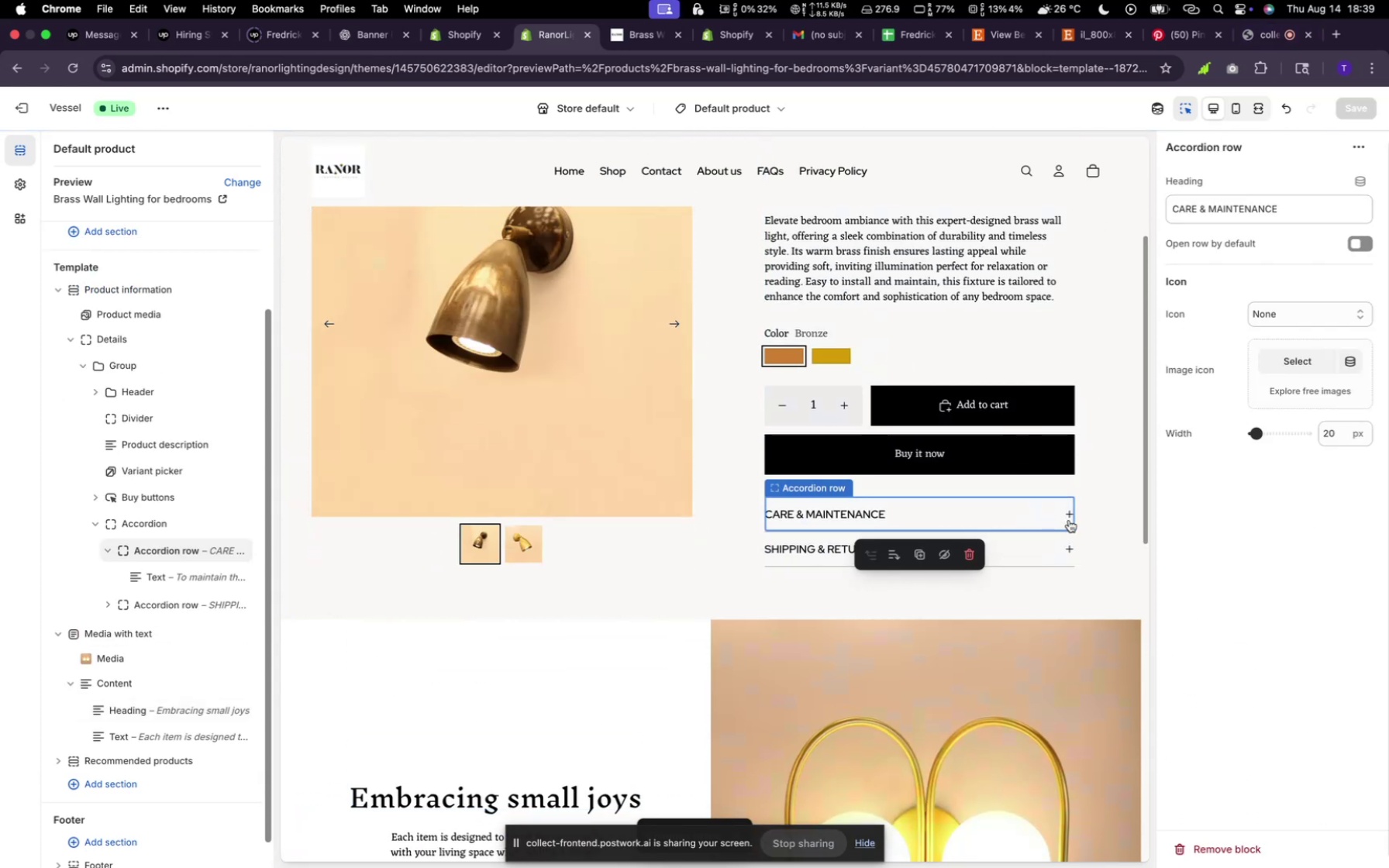 
left_click([1070, 521])
 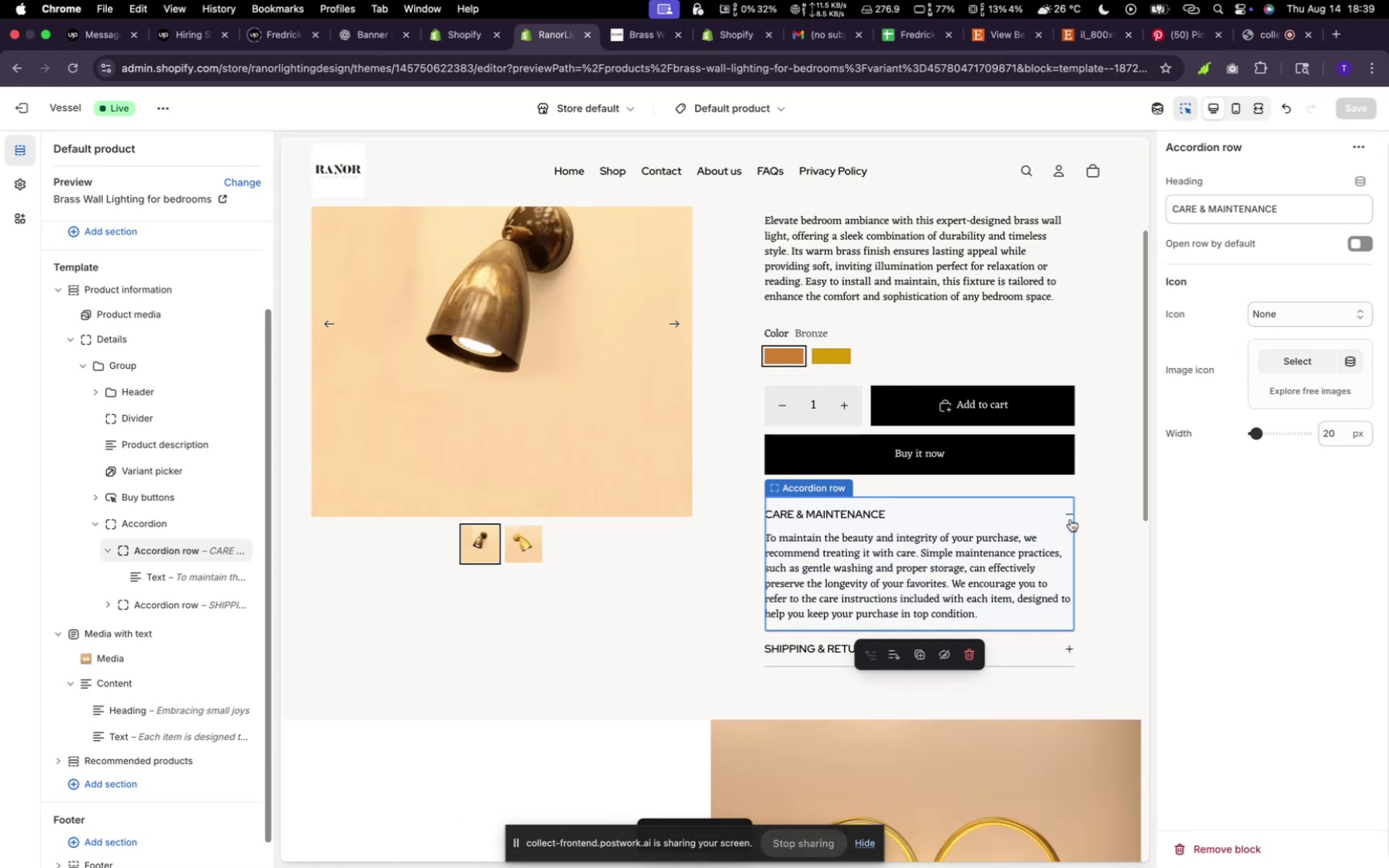 
left_click([1070, 519])
 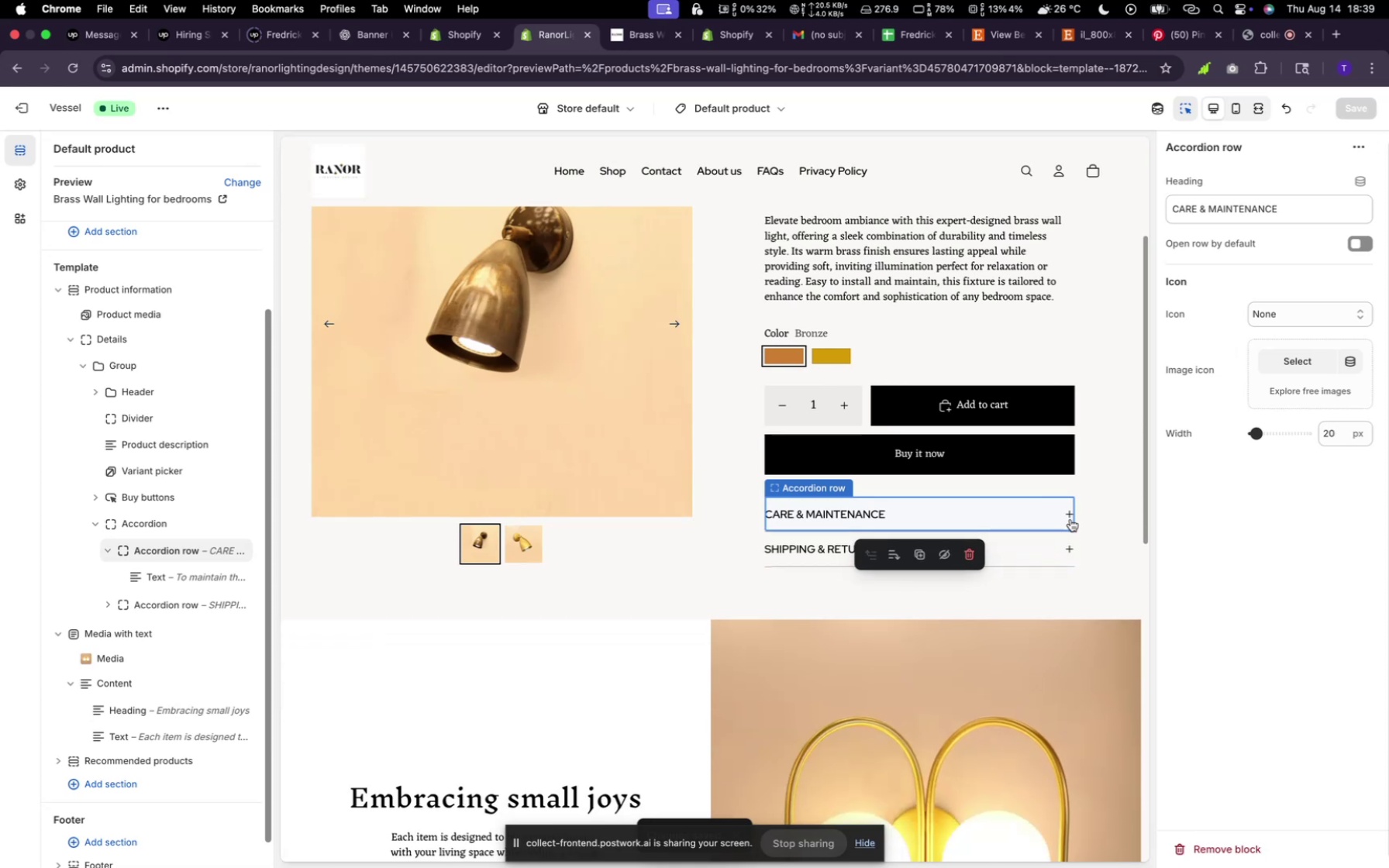 
left_click([1070, 519])
 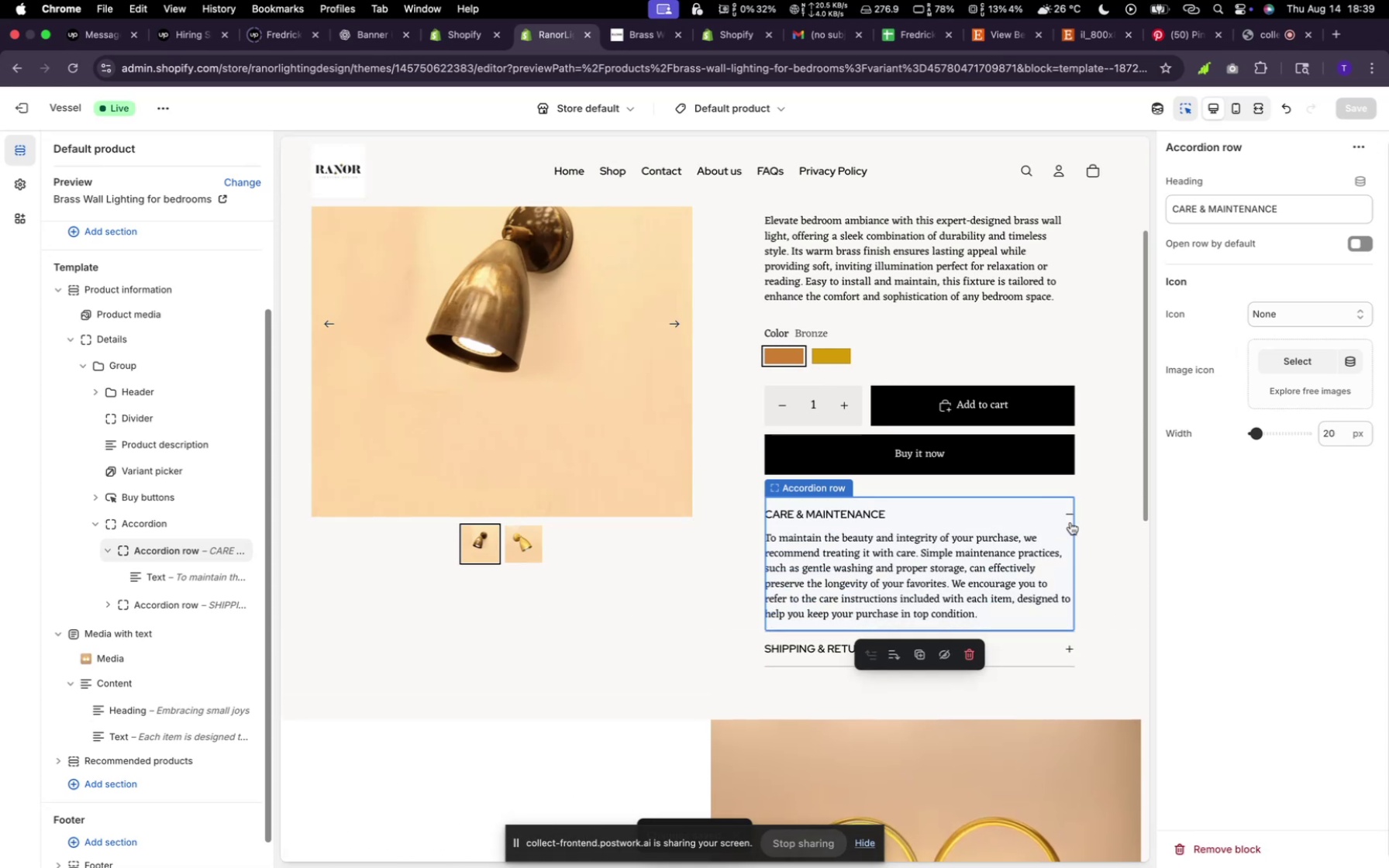 
left_click([1070, 522])
 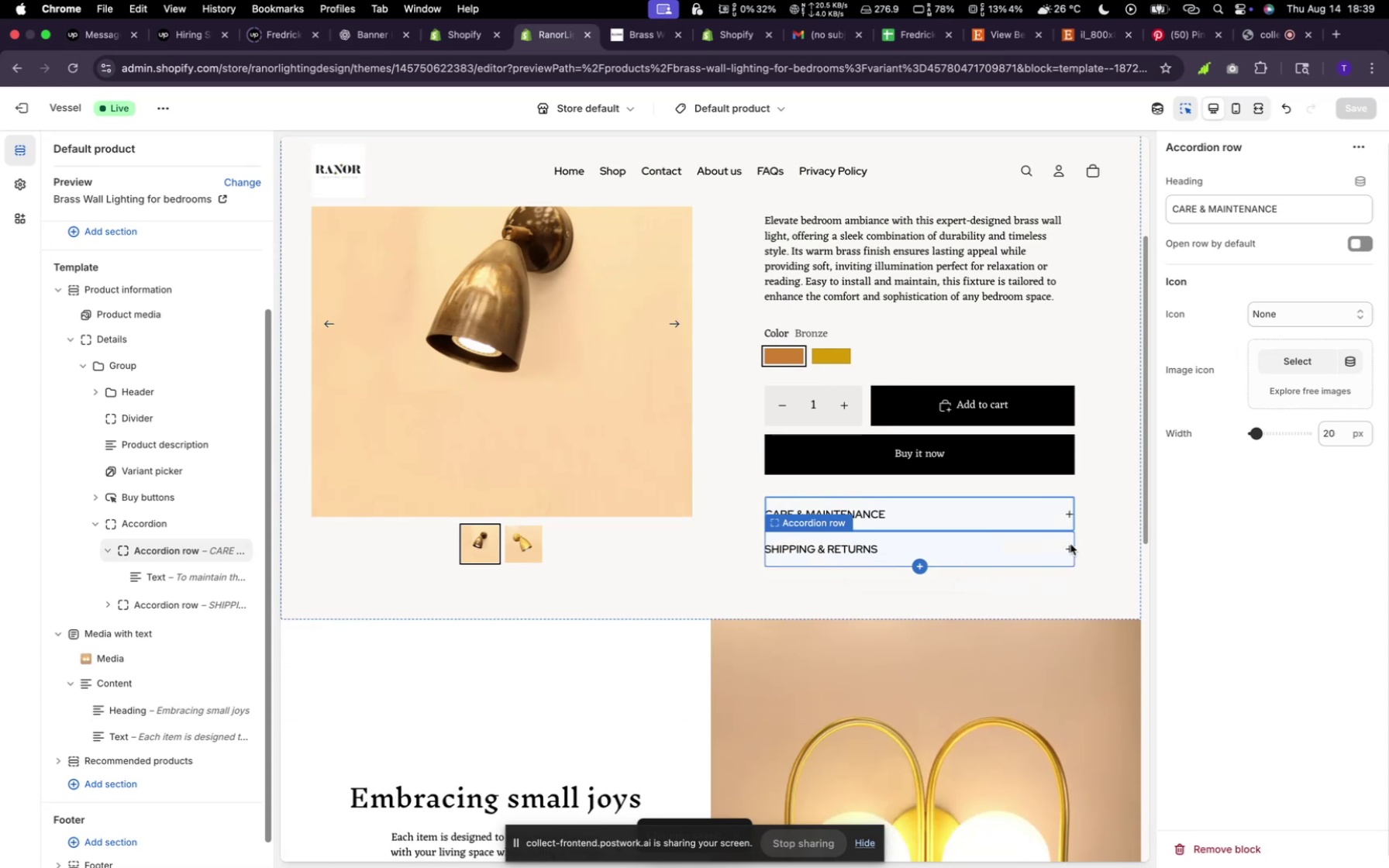 
left_click([1070, 544])
 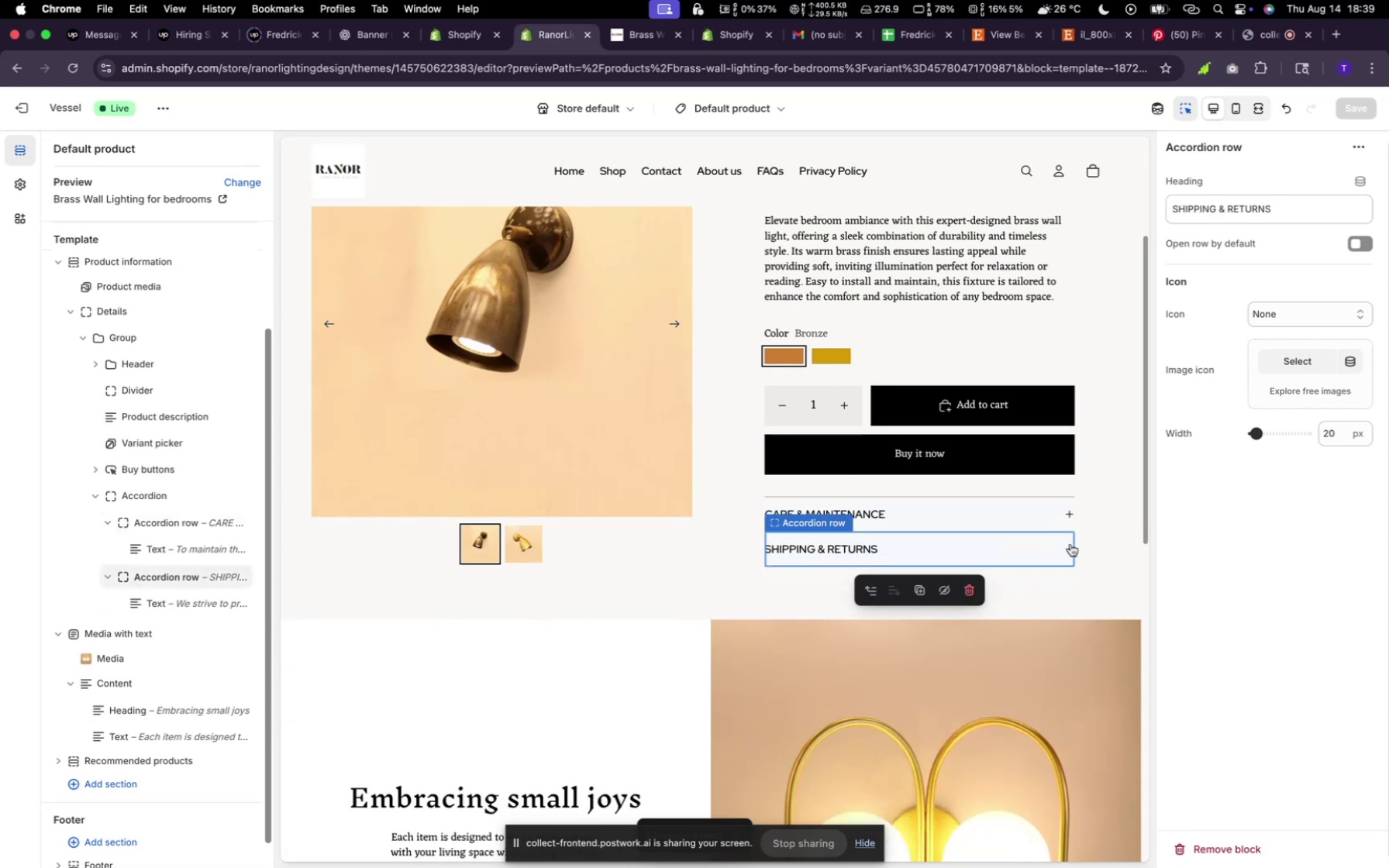 
left_click([1070, 544])
 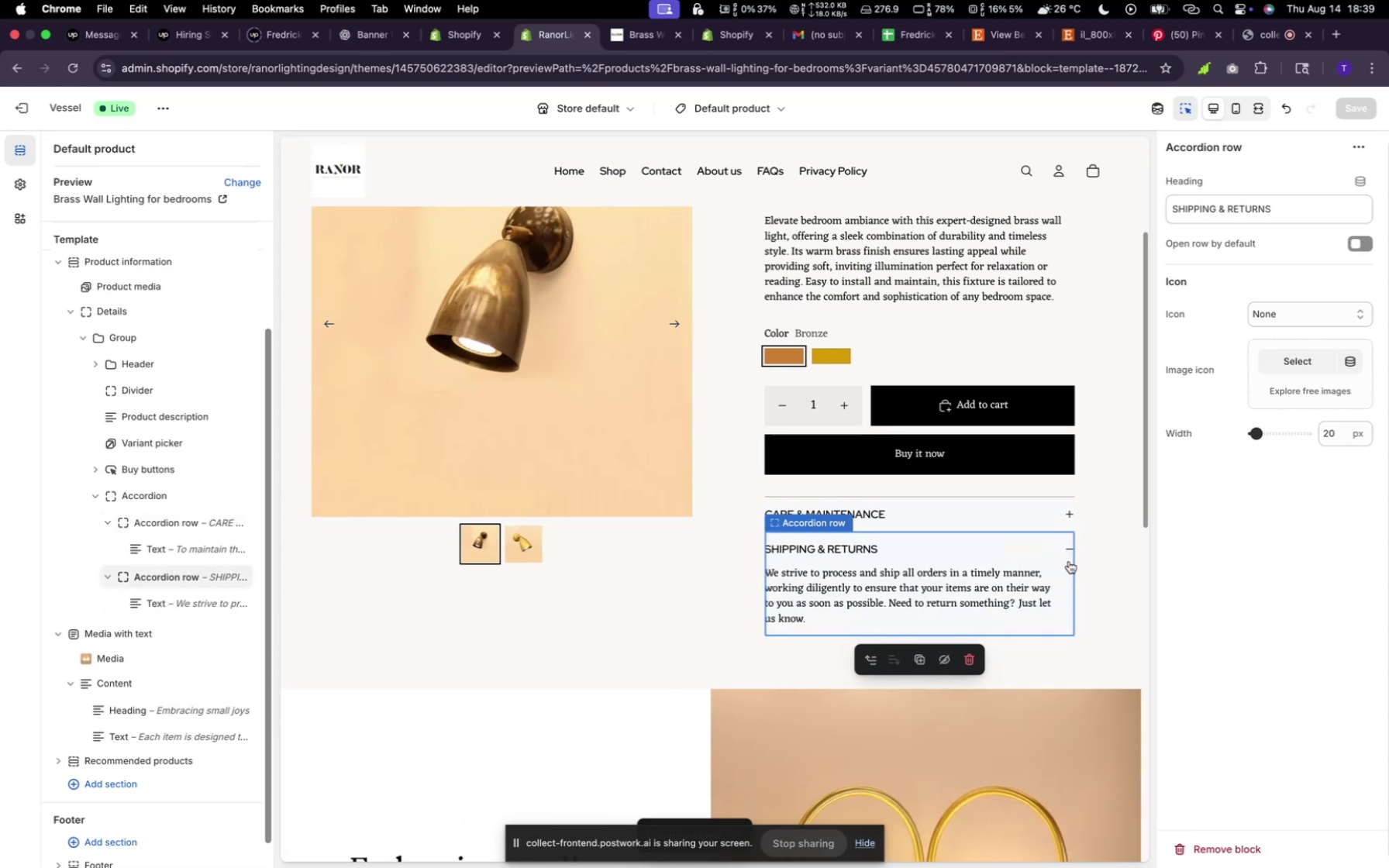 
left_click([1069, 543])
 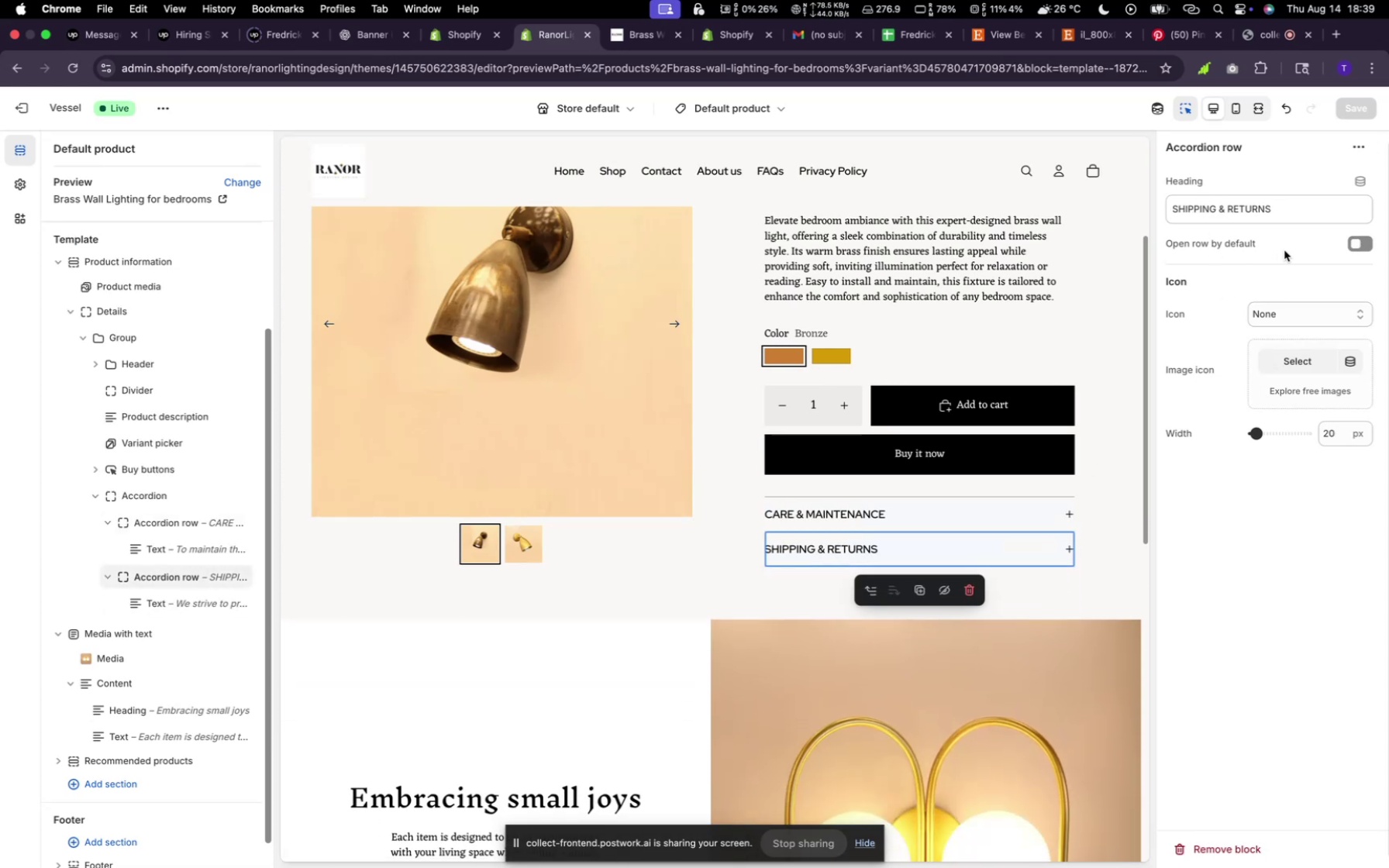 
left_click([1353, 243])
 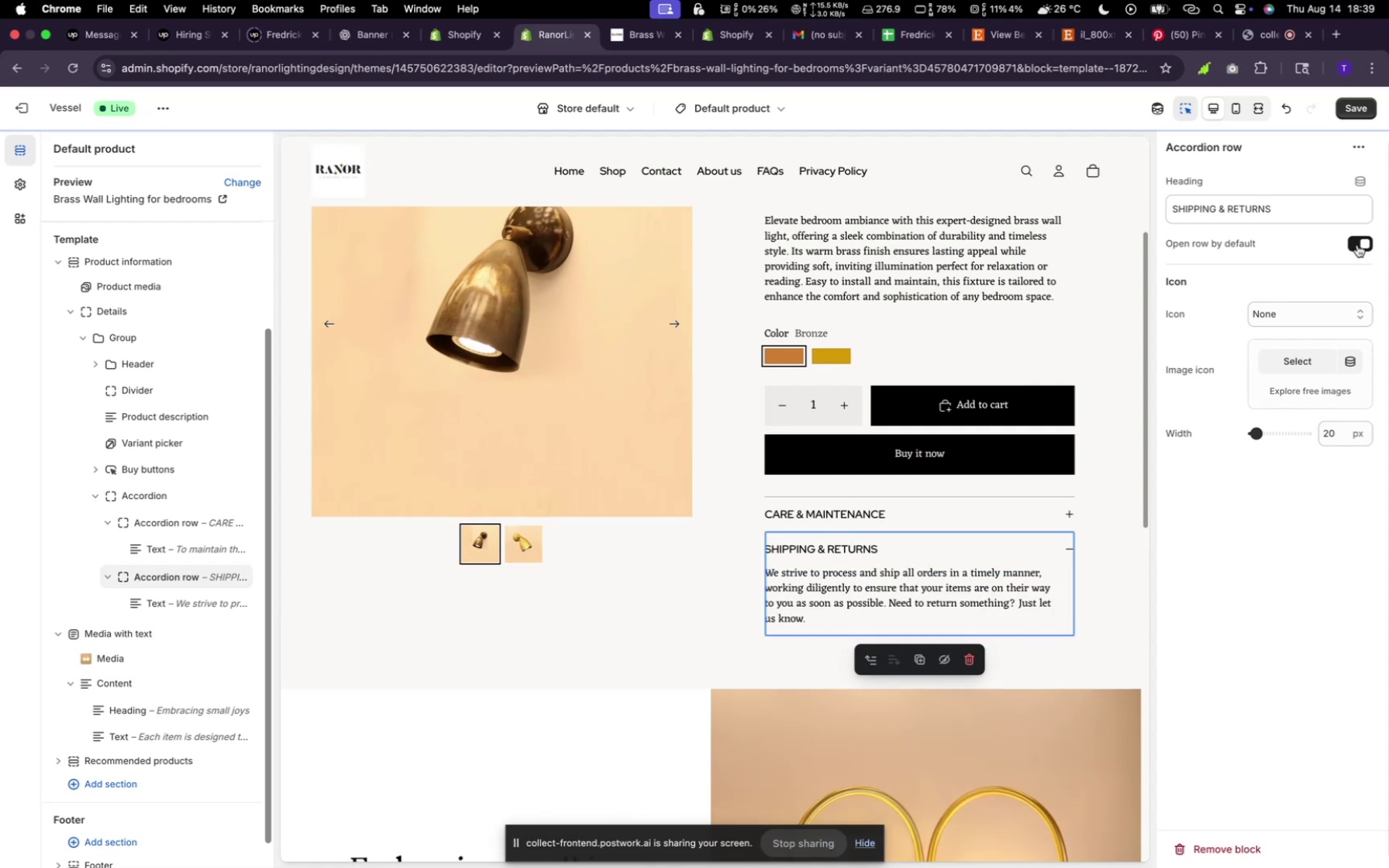 
left_click([1357, 245])
 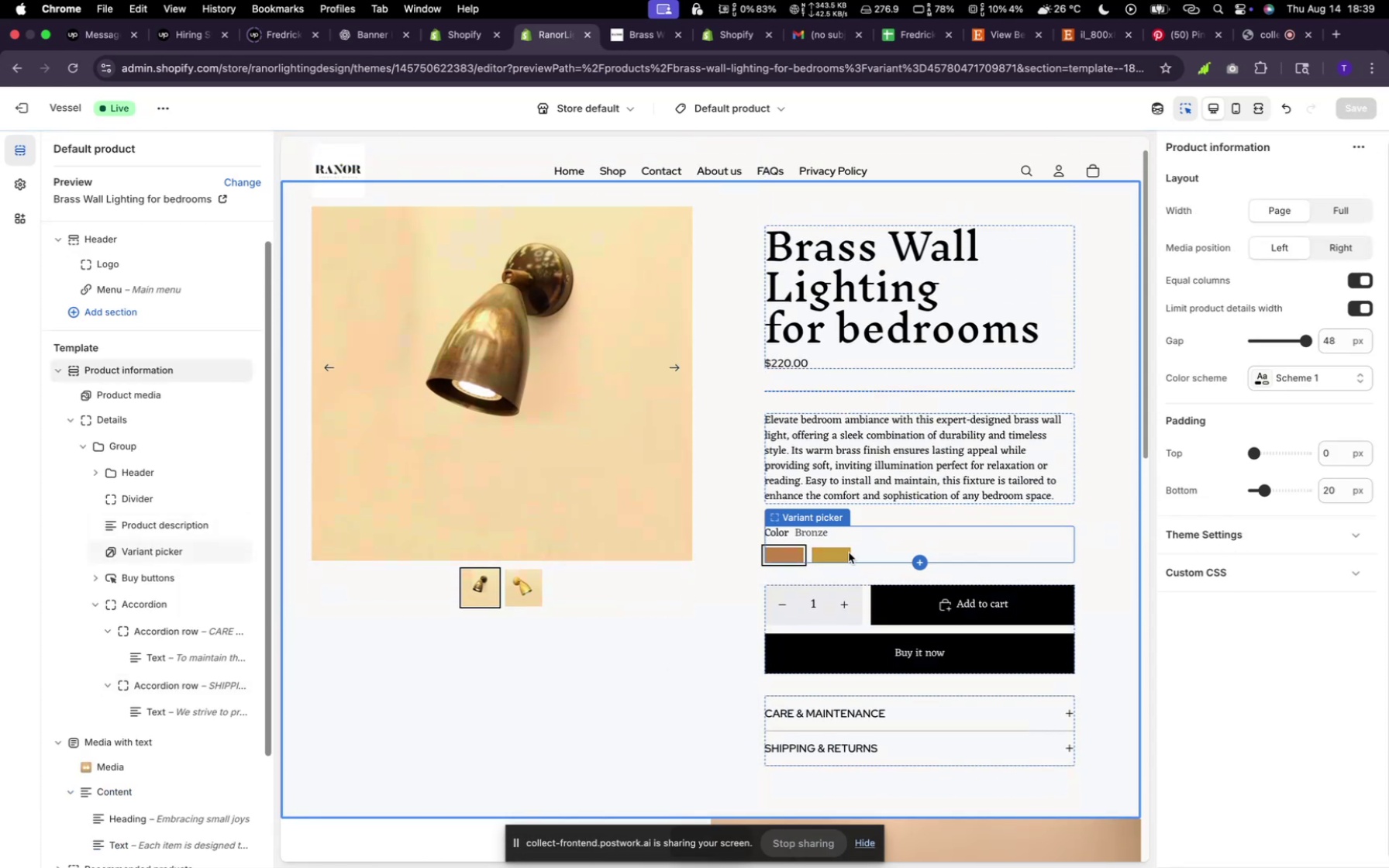 
wait(5.81)
 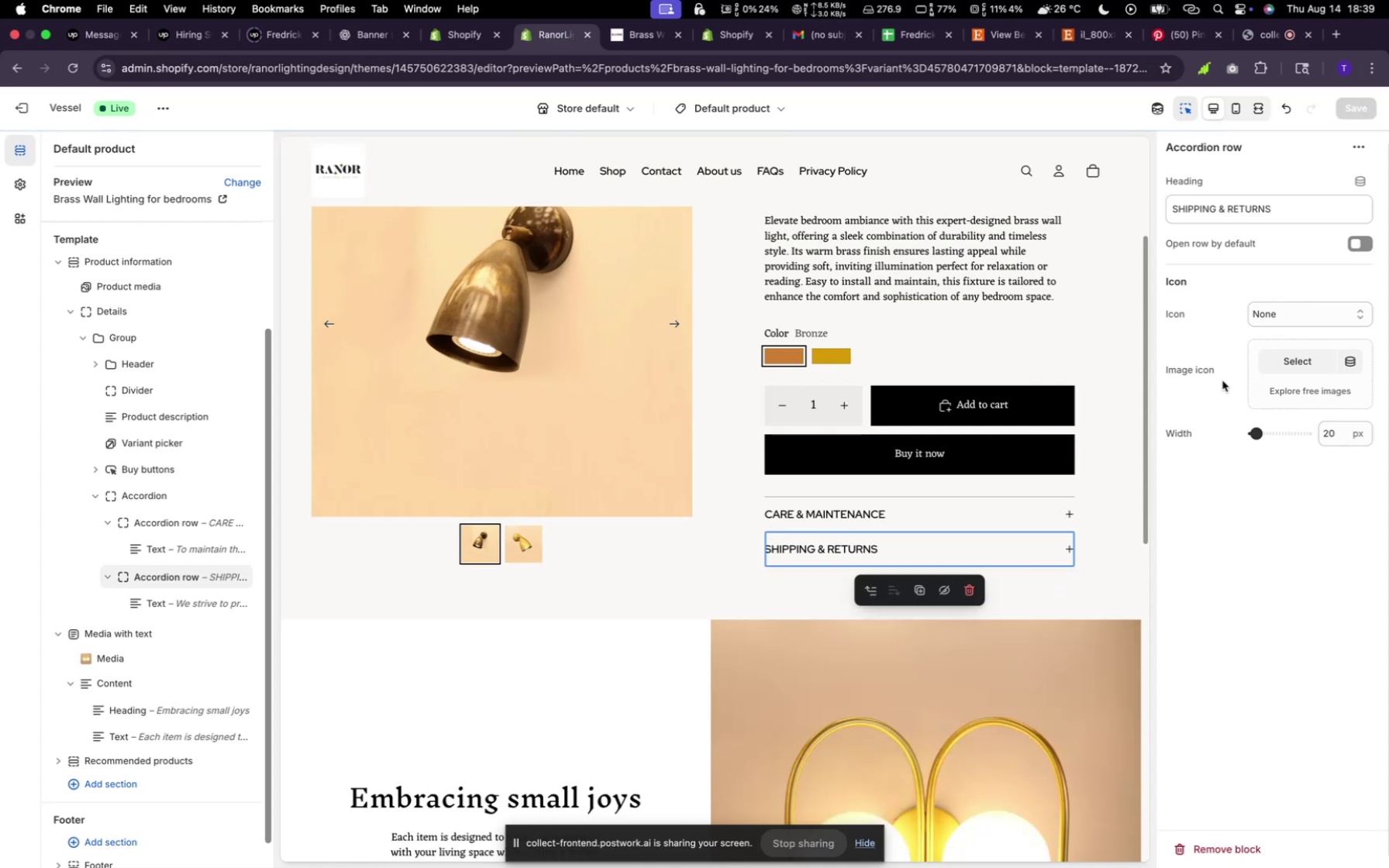 
left_click([836, 560])
 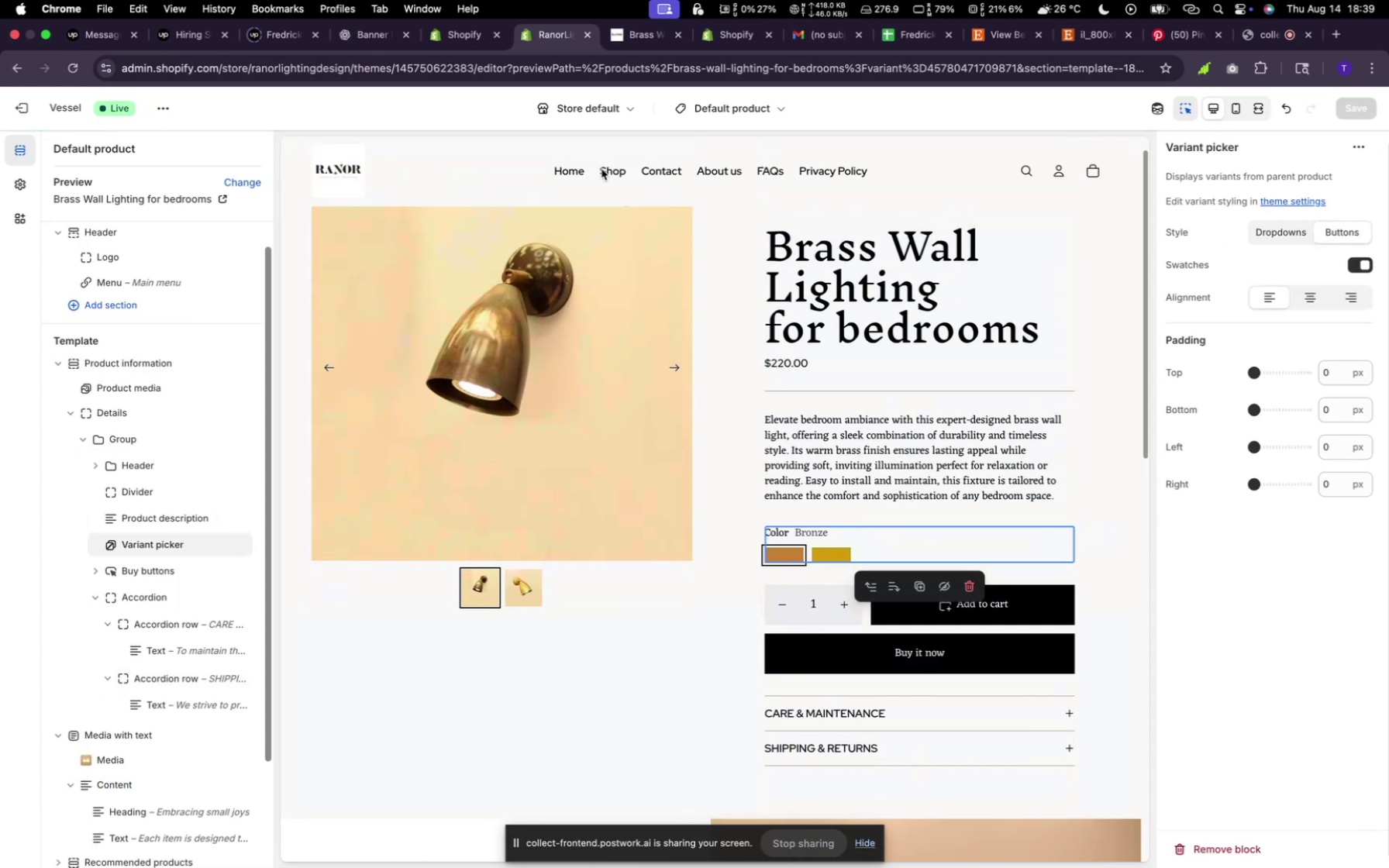 
left_click([580, 174])
 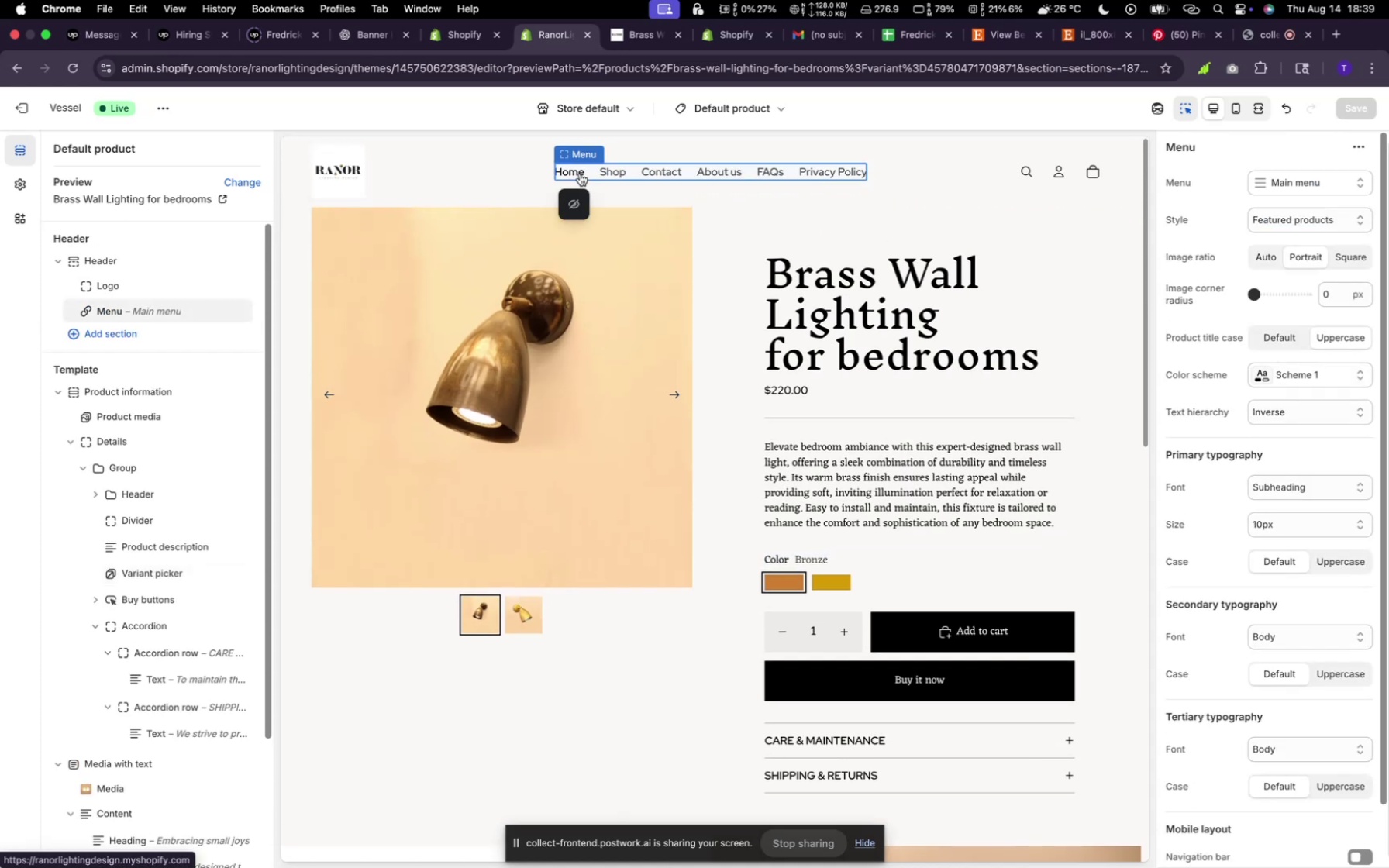 
left_click([580, 174])
 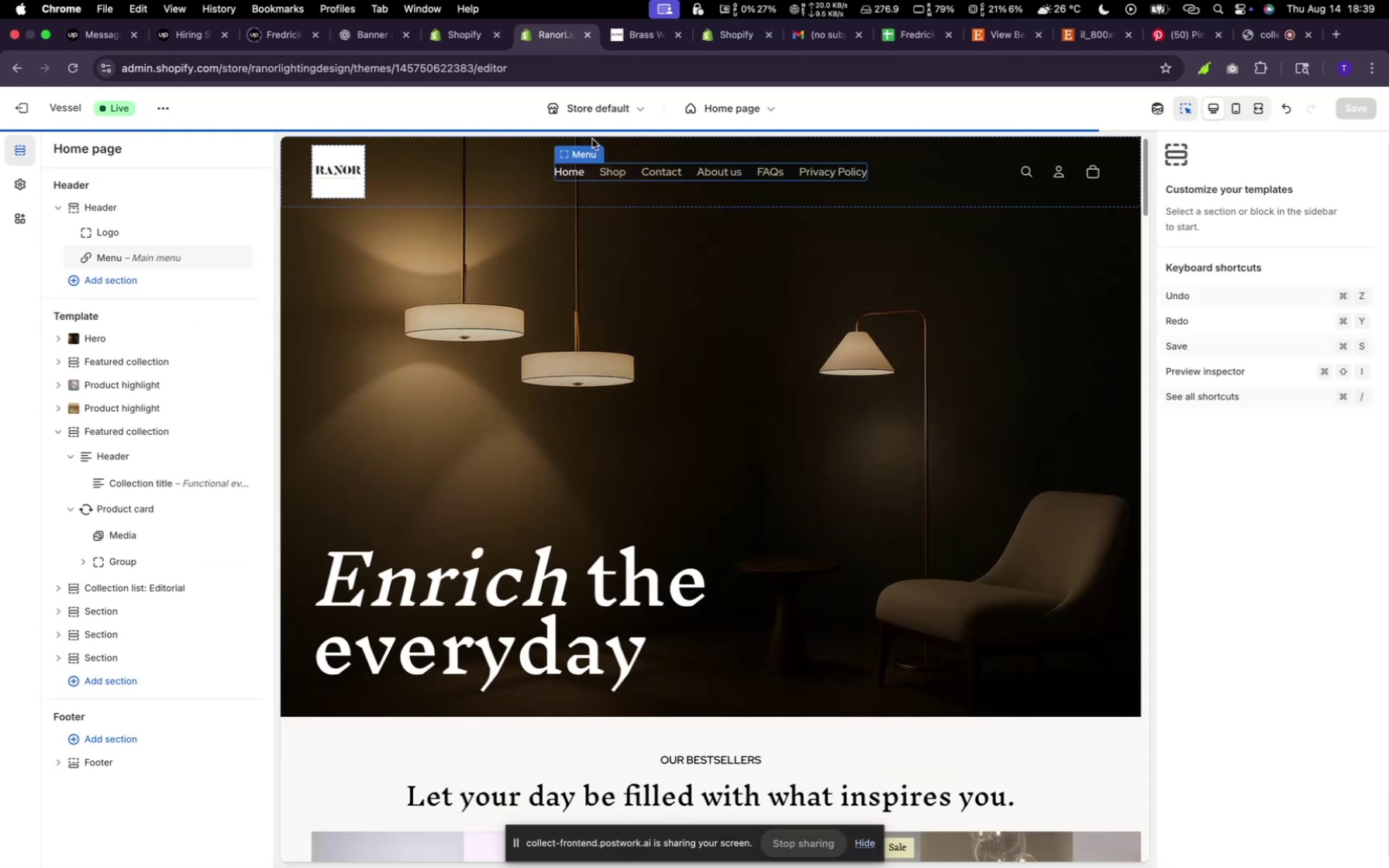 
scroll: coordinate [668, 490], scroll_direction: down, amount: 23.0
 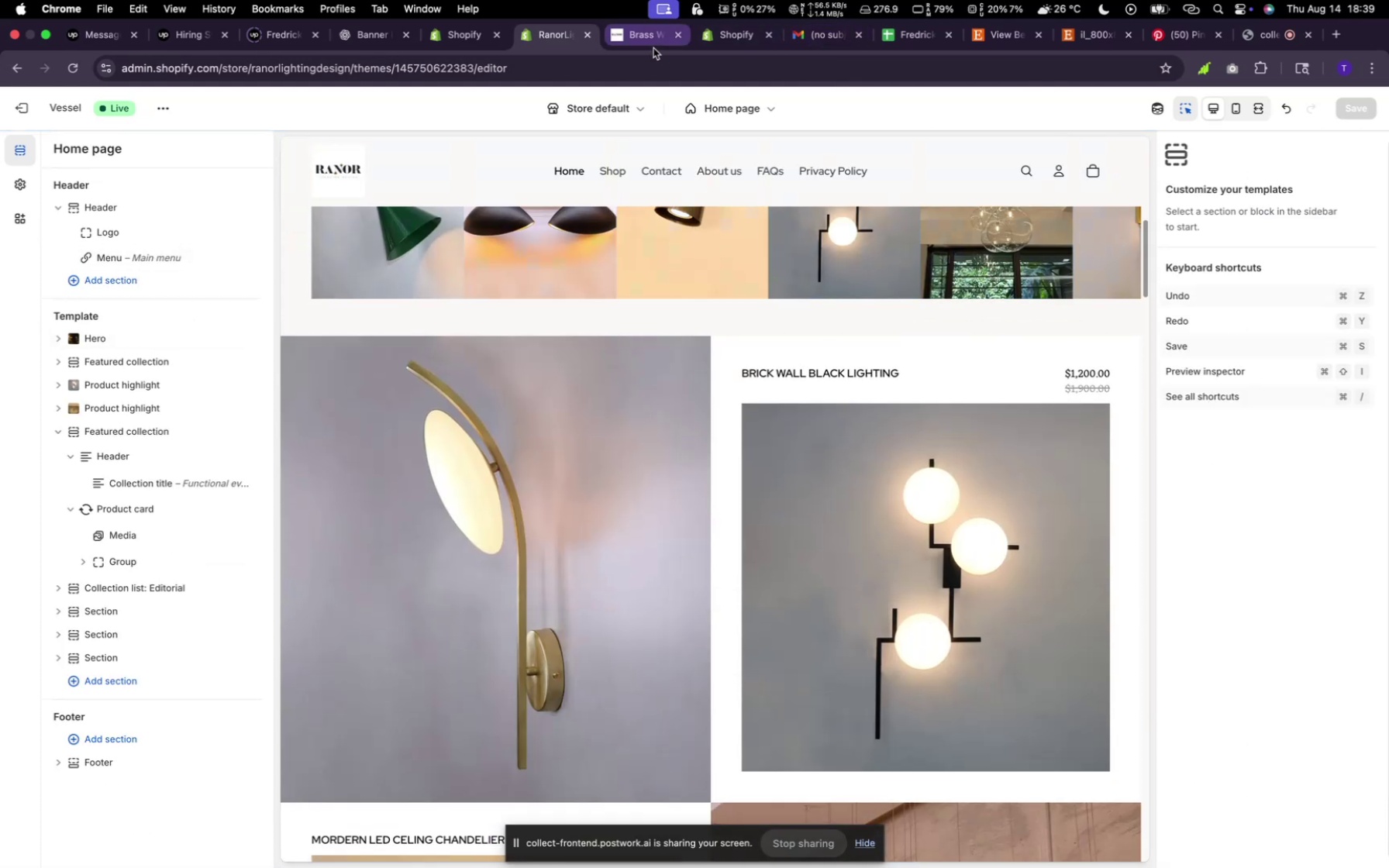 
left_click([636, 40])
 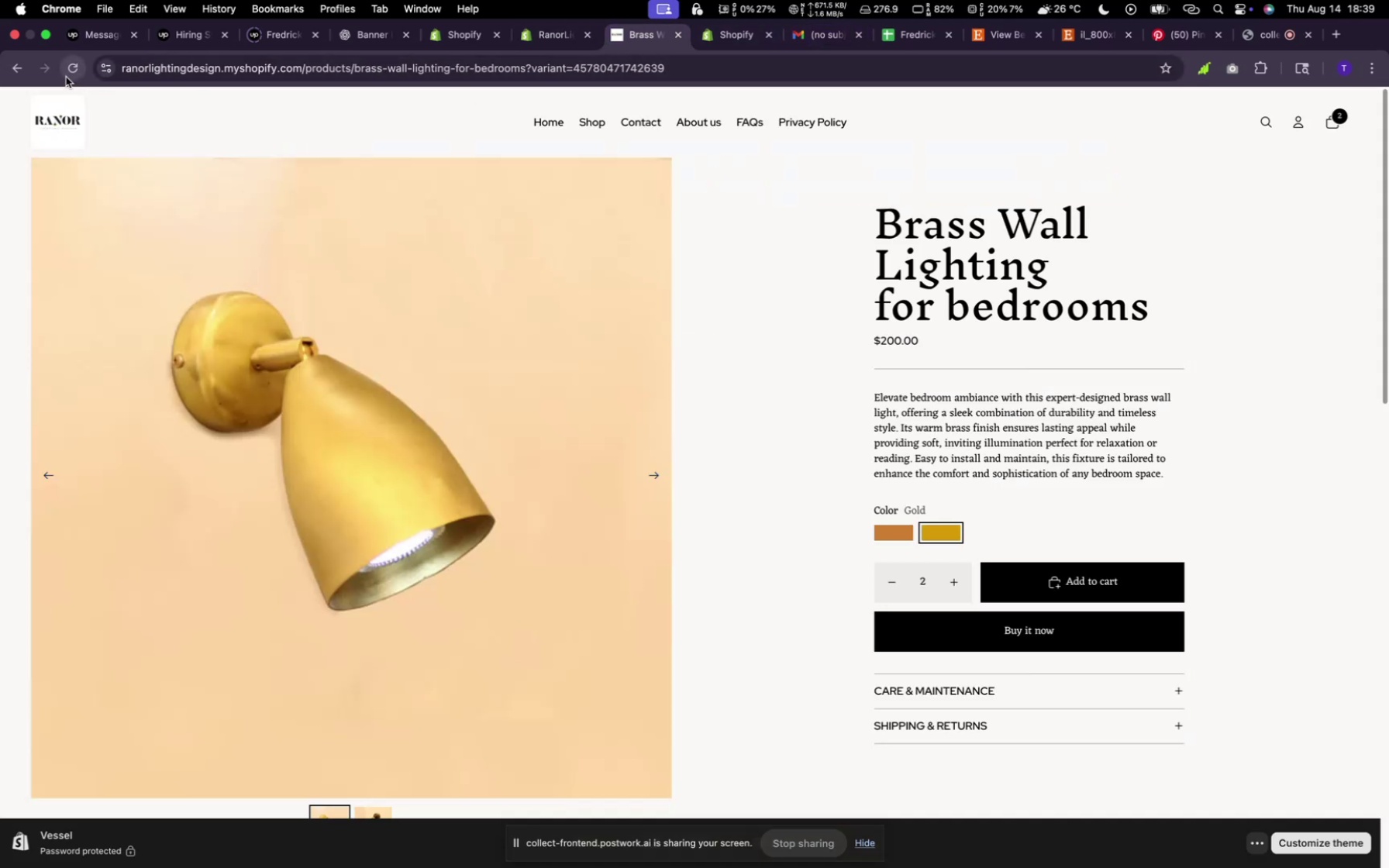 
left_click([68, 71])
 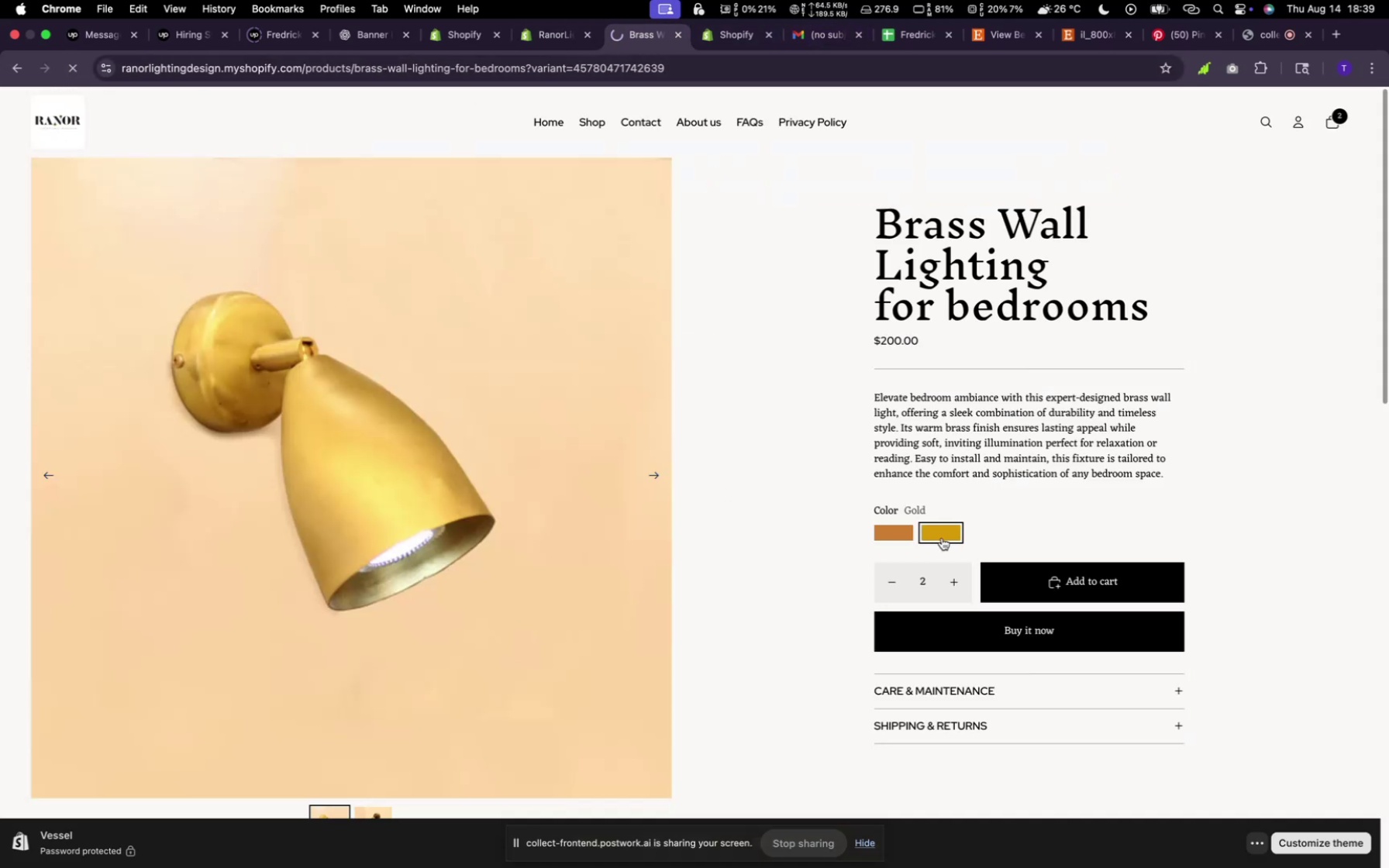 
scroll: coordinate [906, 537], scroll_direction: down, amount: 62.0
 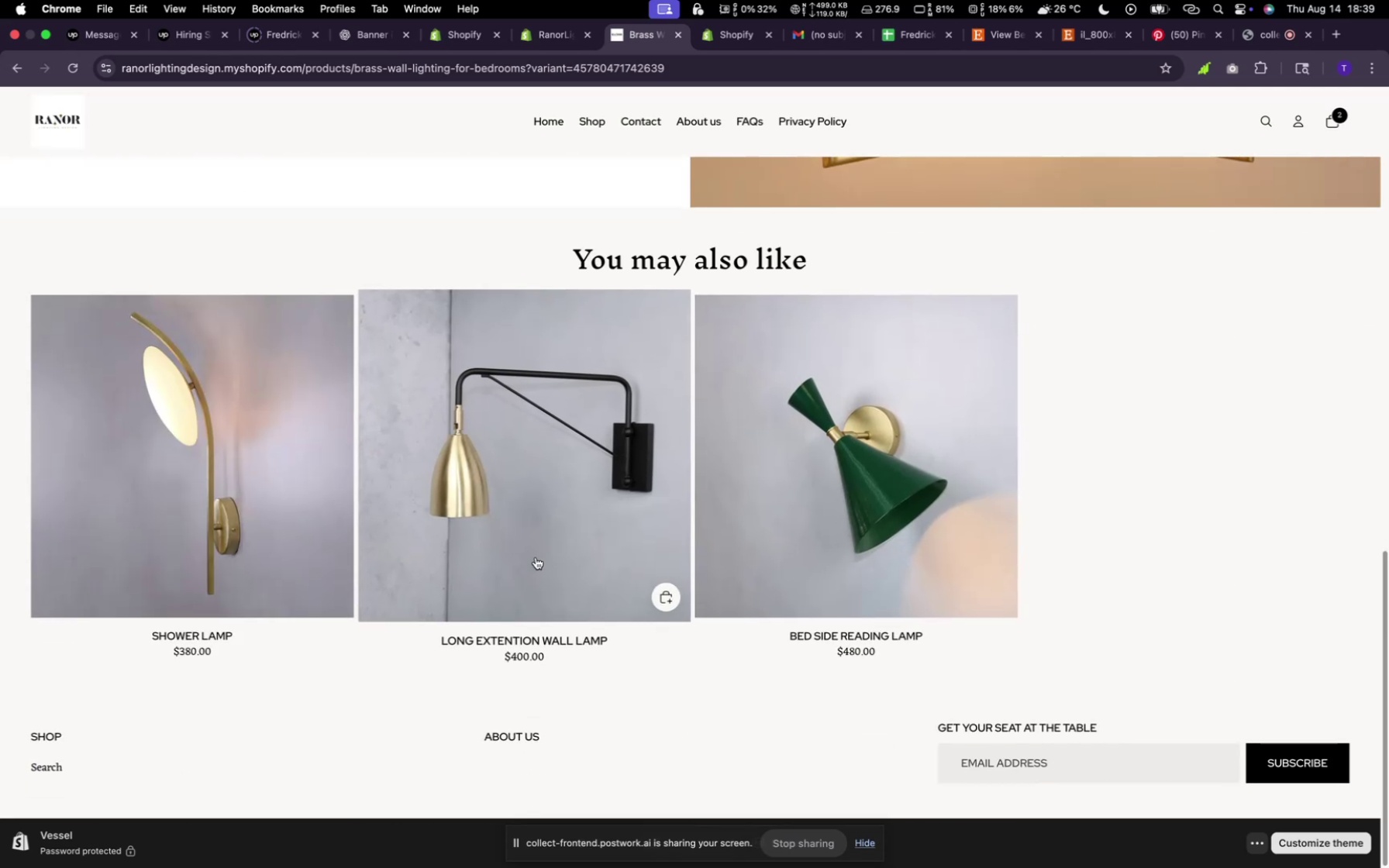 
left_click([543, 511])
 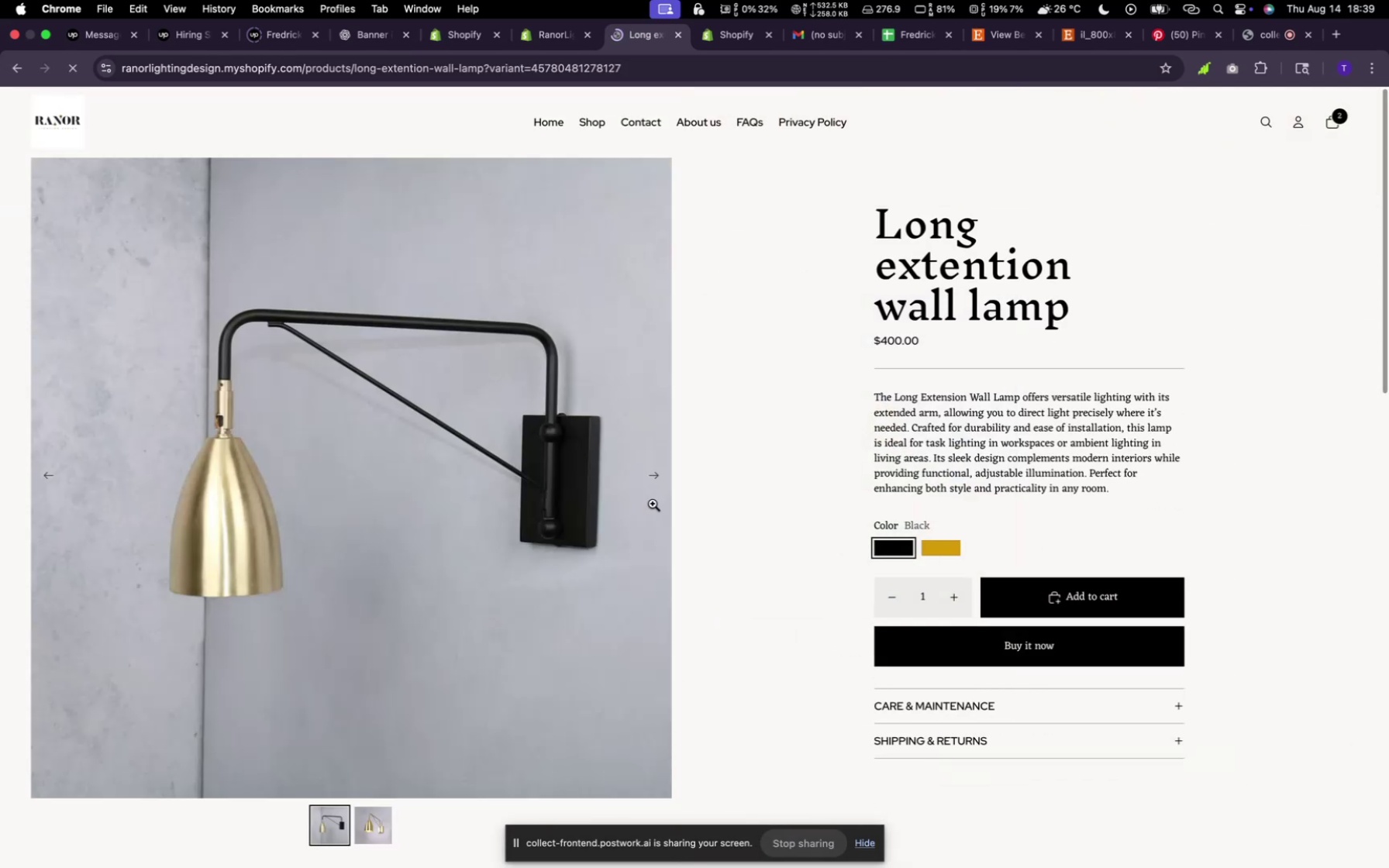 
scroll: coordinate [653, 504], scroll_direction: down, amount: 13.0
 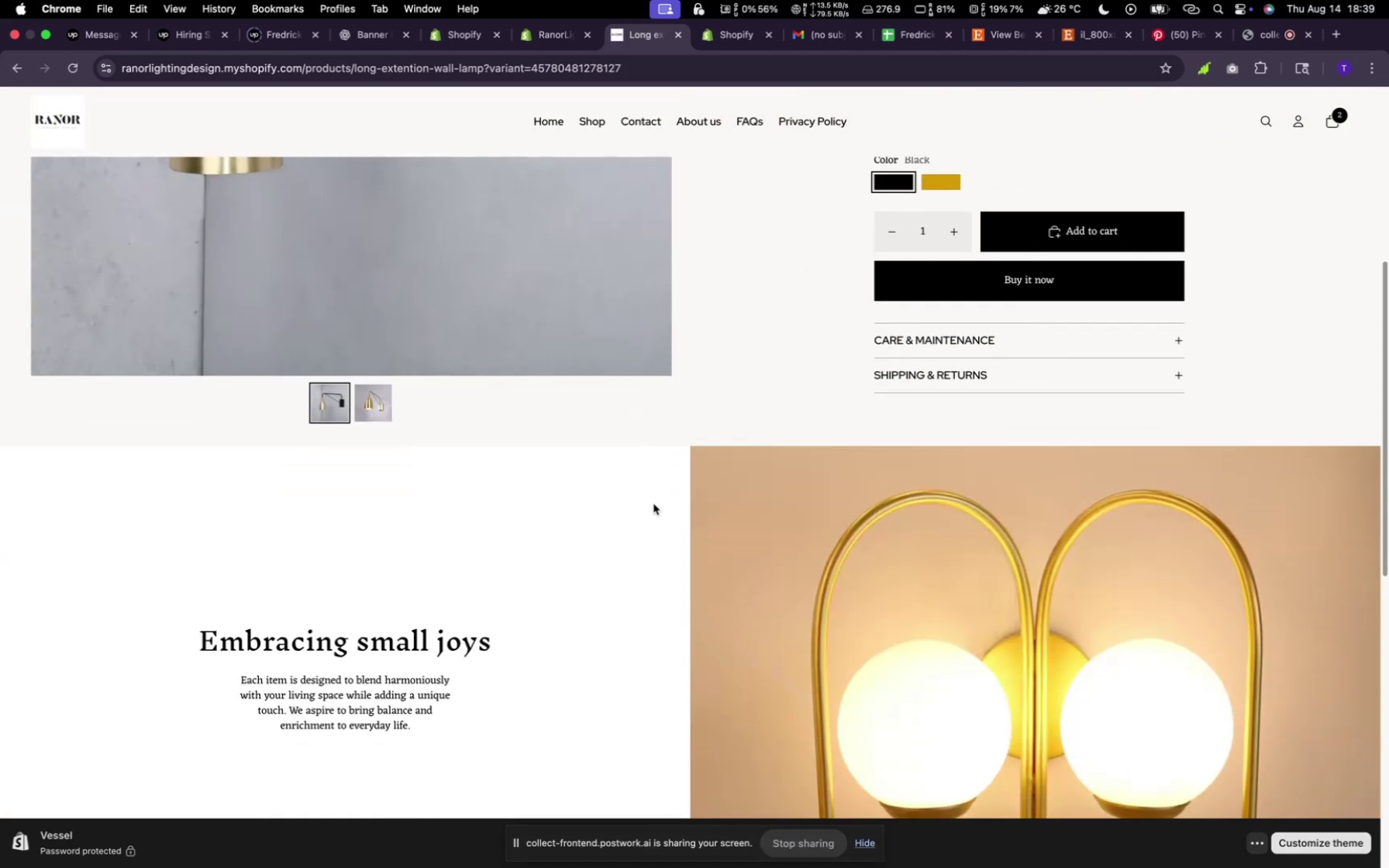 
scroll: coordinate [653, 504], scroll_direction: up, amount: 15.0
 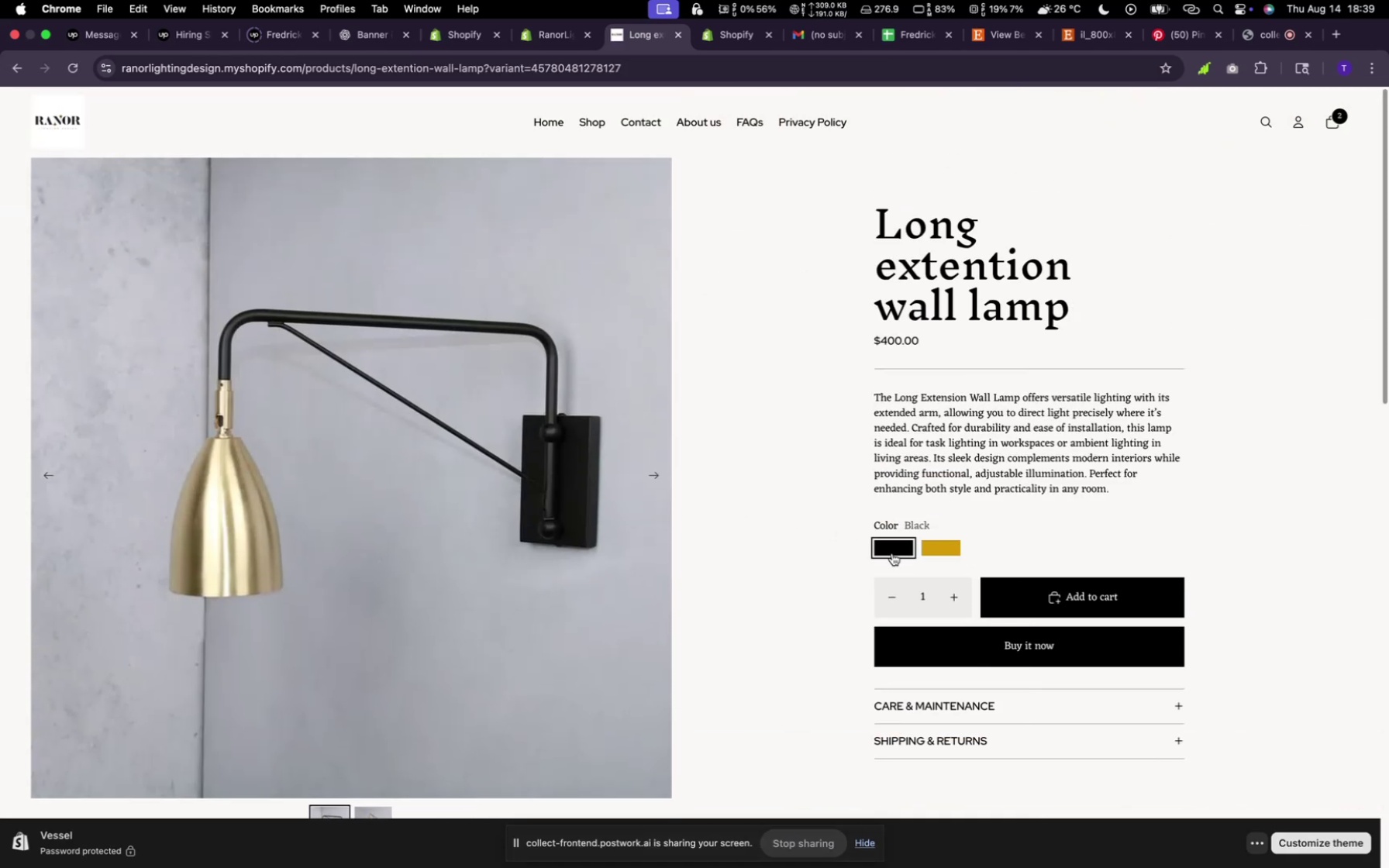 
scroll: coordinate [891, 532], scroll_direction: down, amount: 4.0
 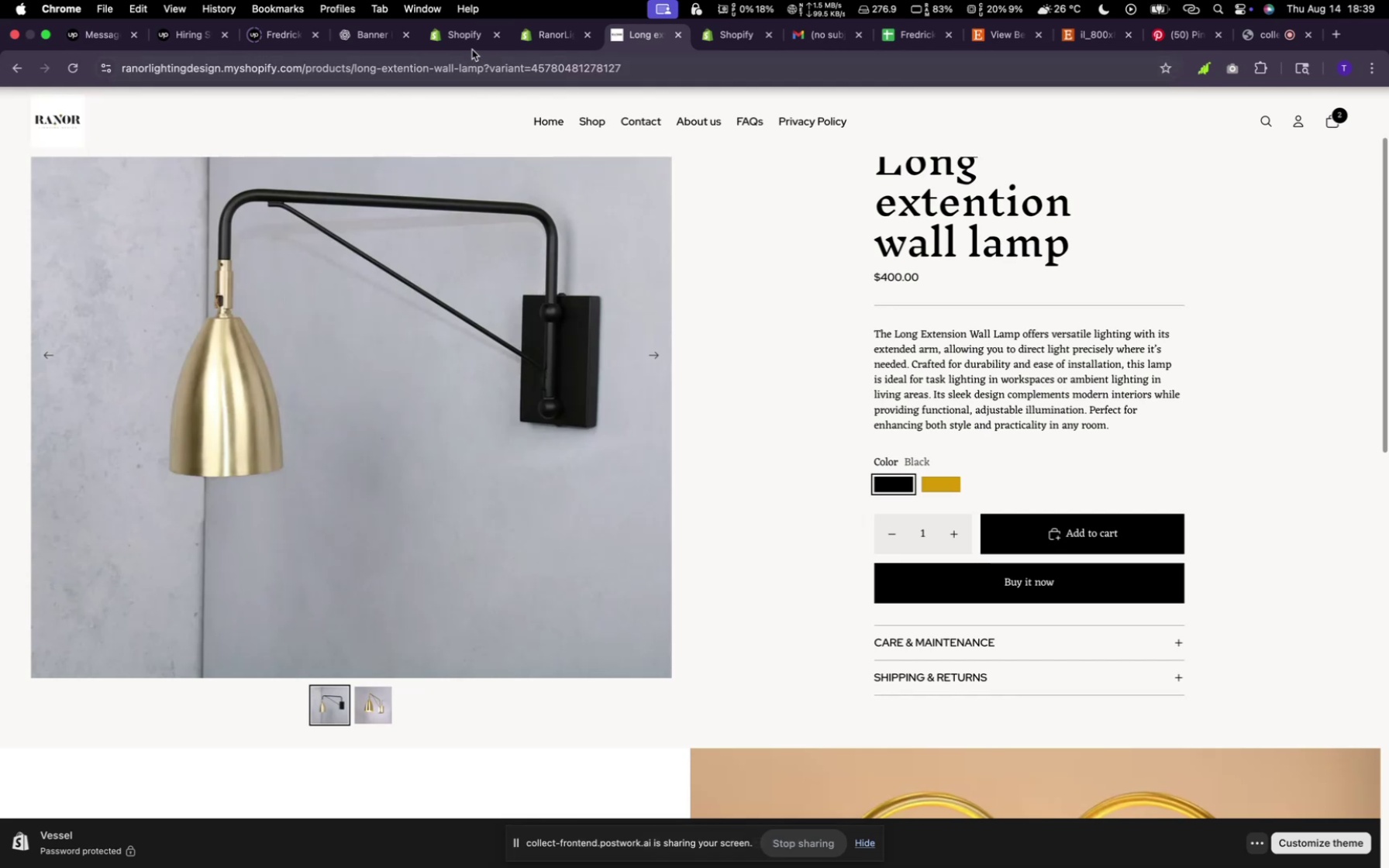 
left_click([534, 41])
 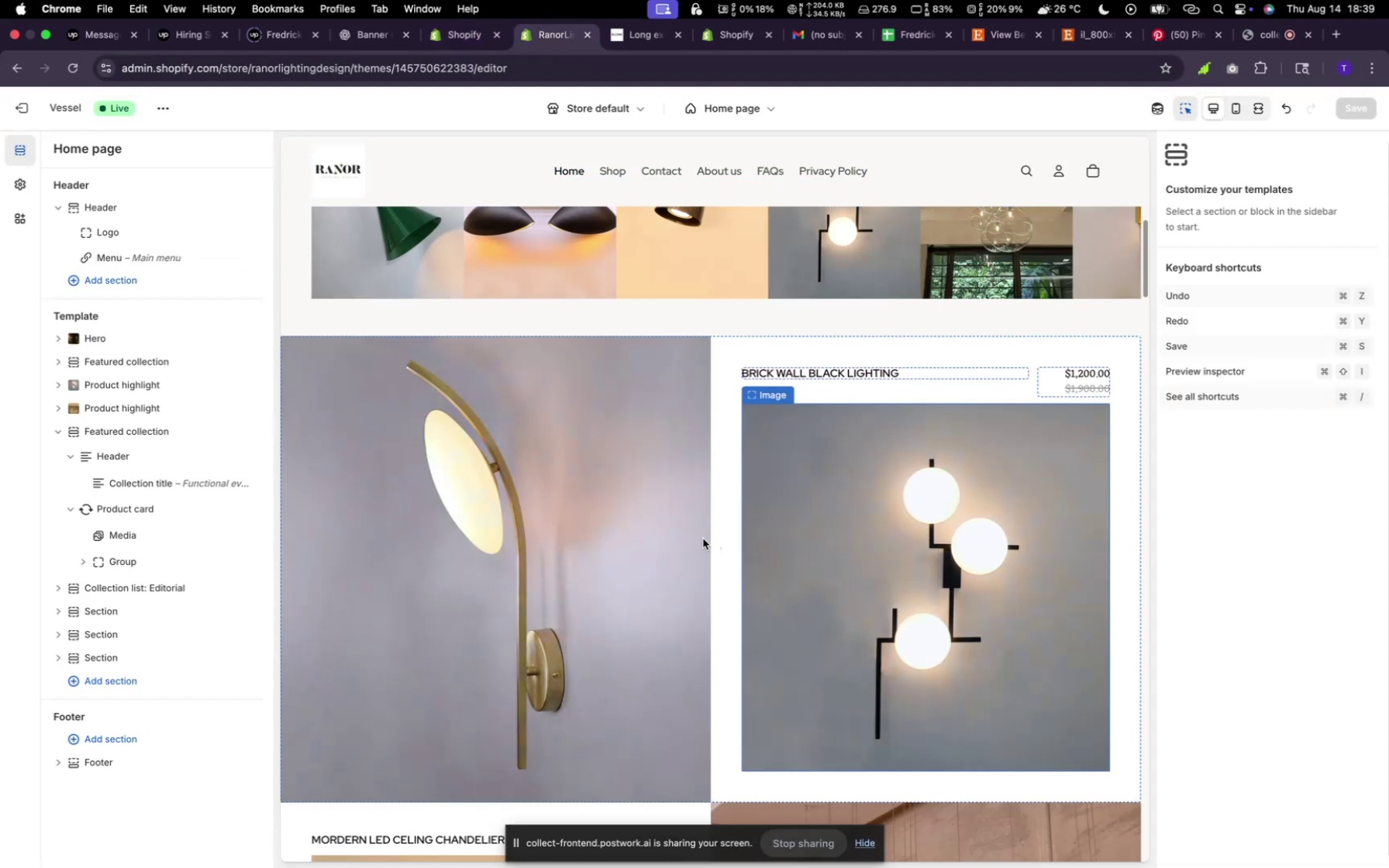 
scroll: coordinate [554, 570], scroll_direction: up, amount: 9.0
 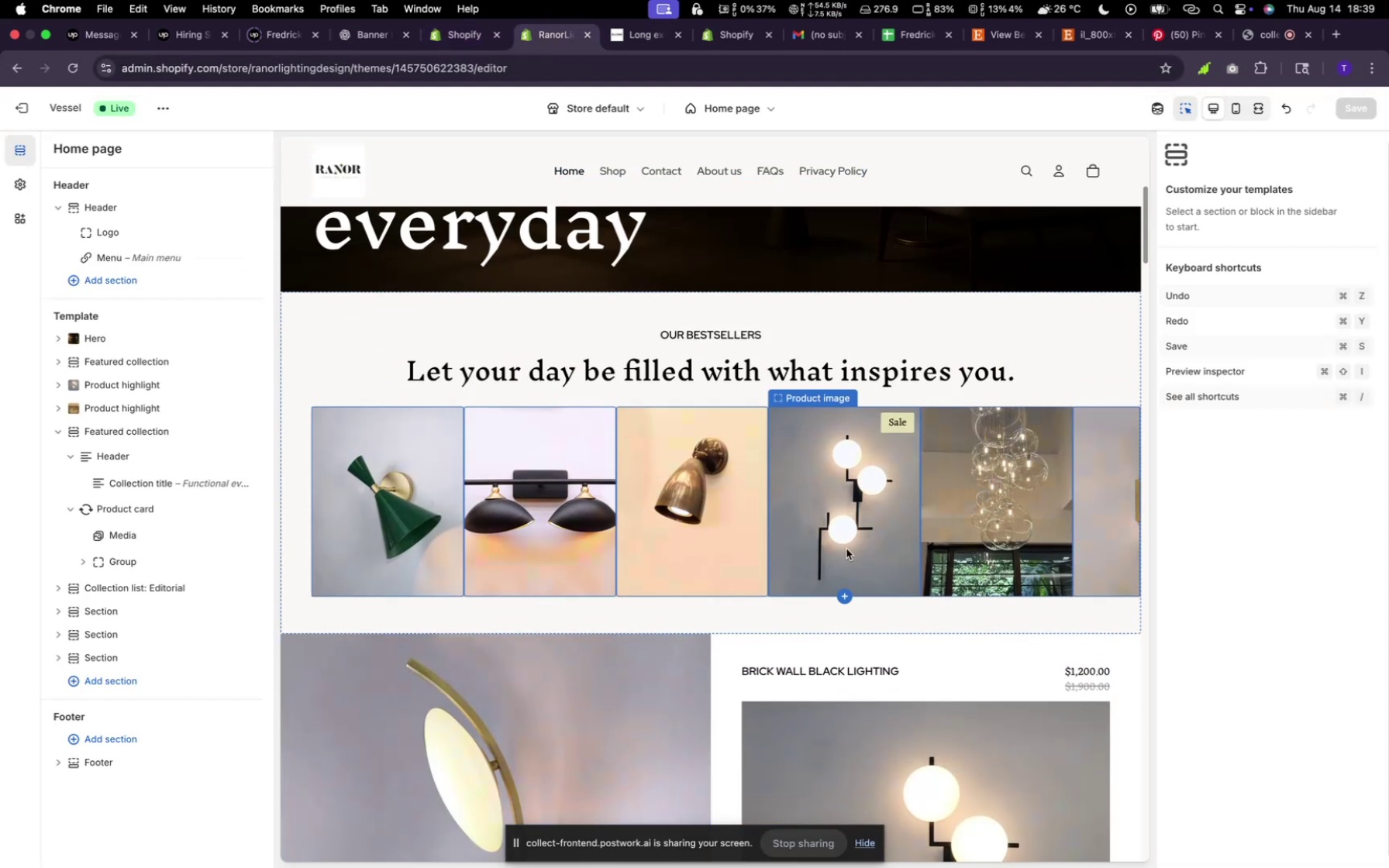 
mouse_move([425, 492])
 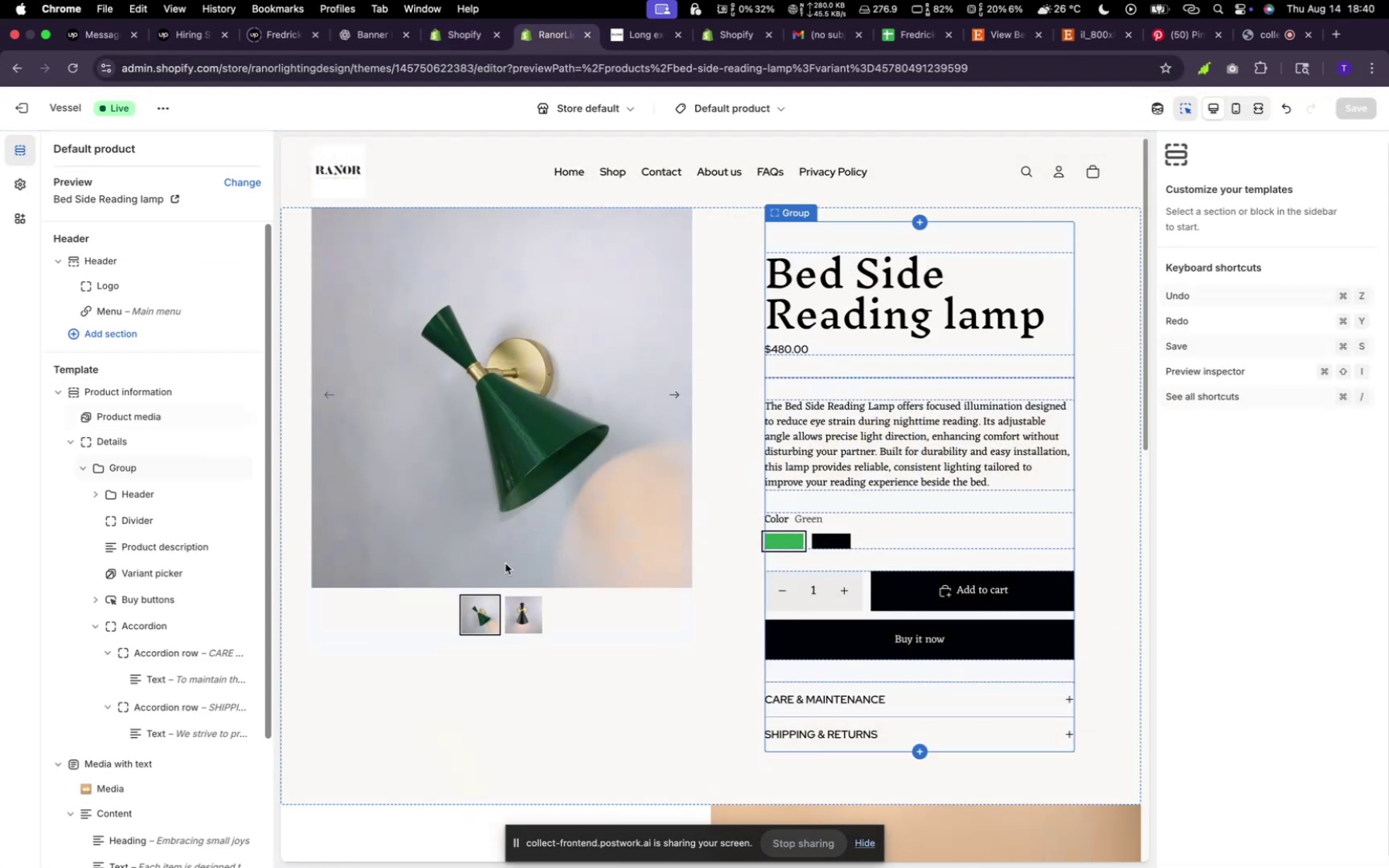 
left_click([505, 569])
 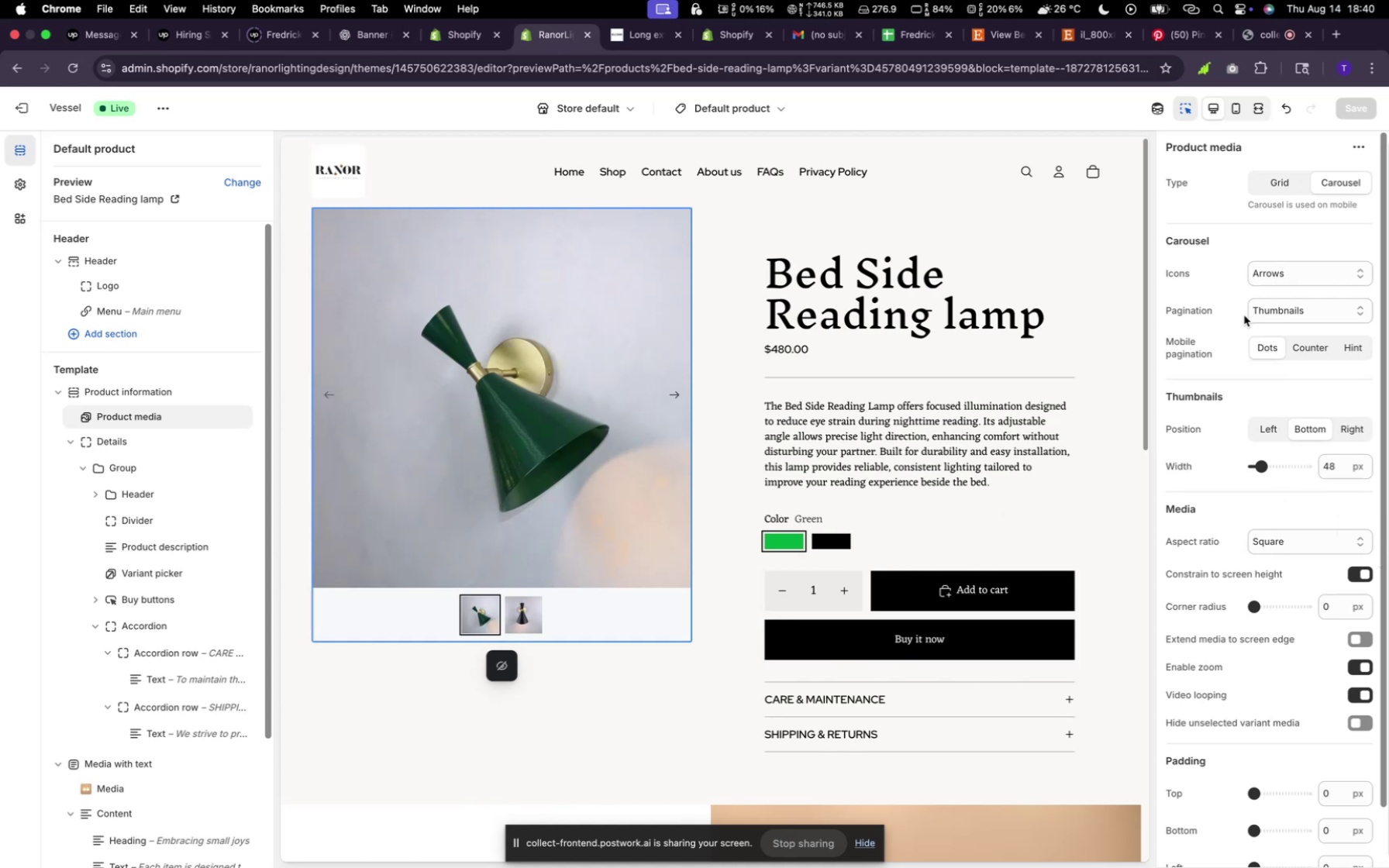 
left_click([1270, 313])
 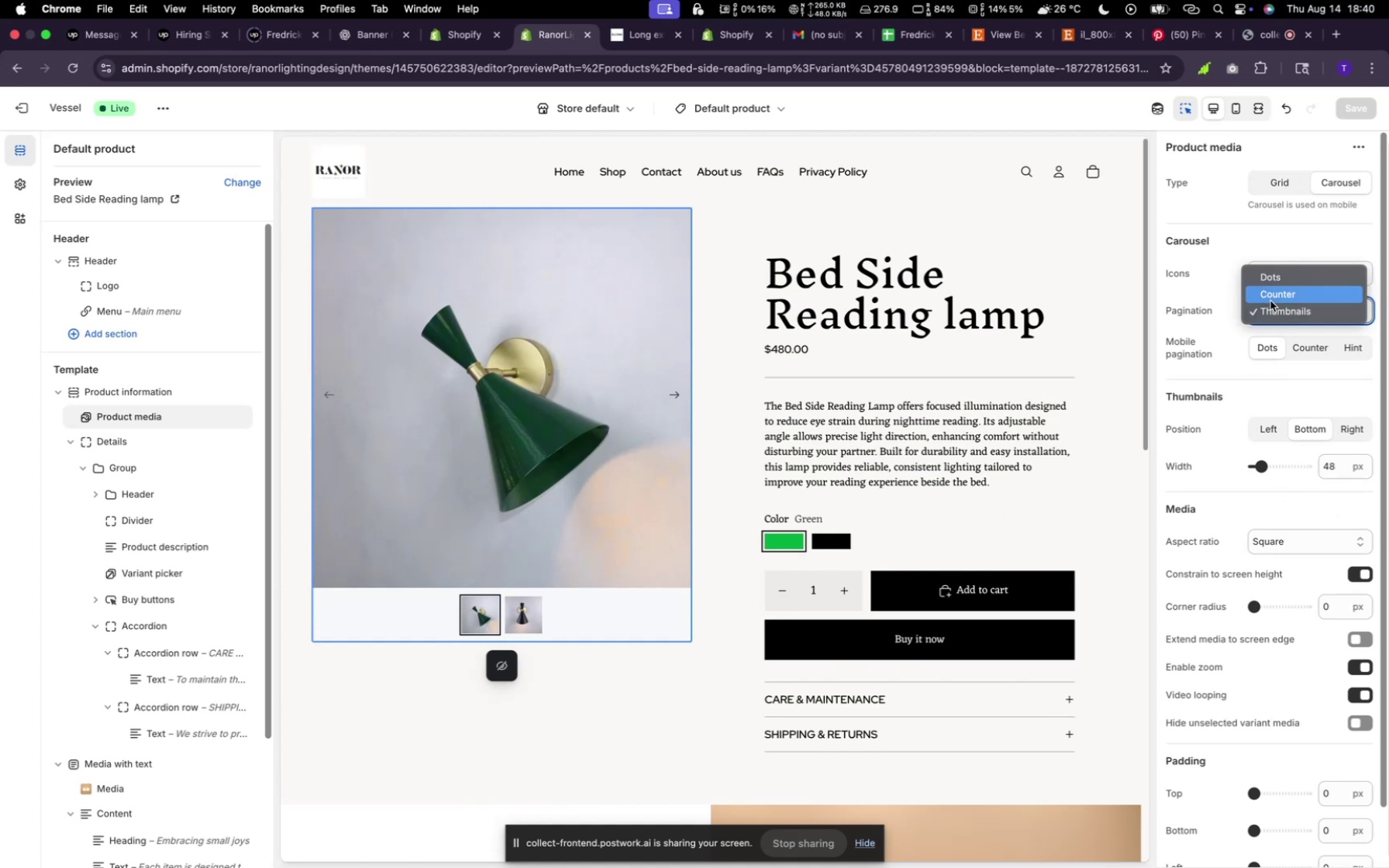 
left_click([1270, 295])
 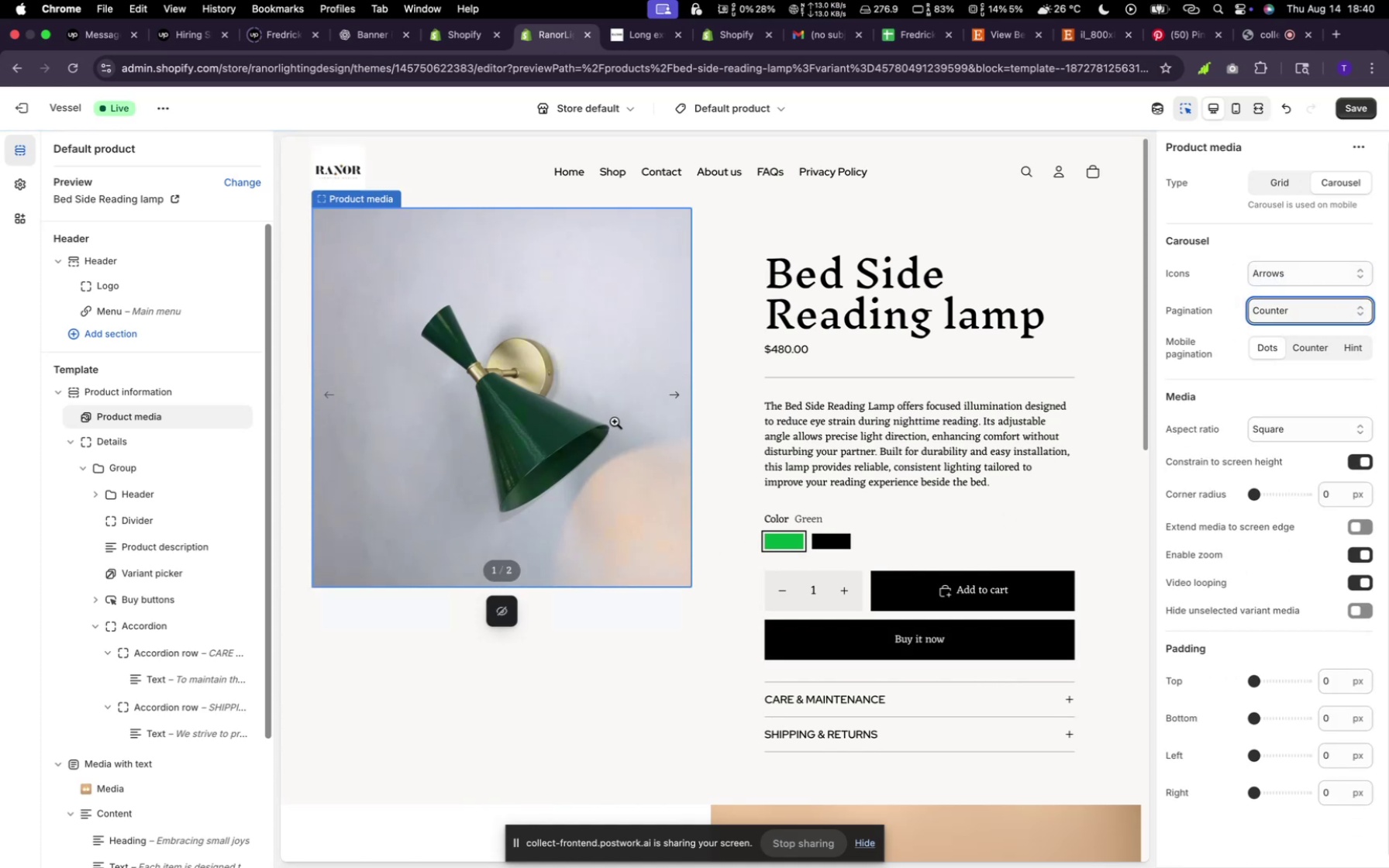 
left_click([672, 398])
 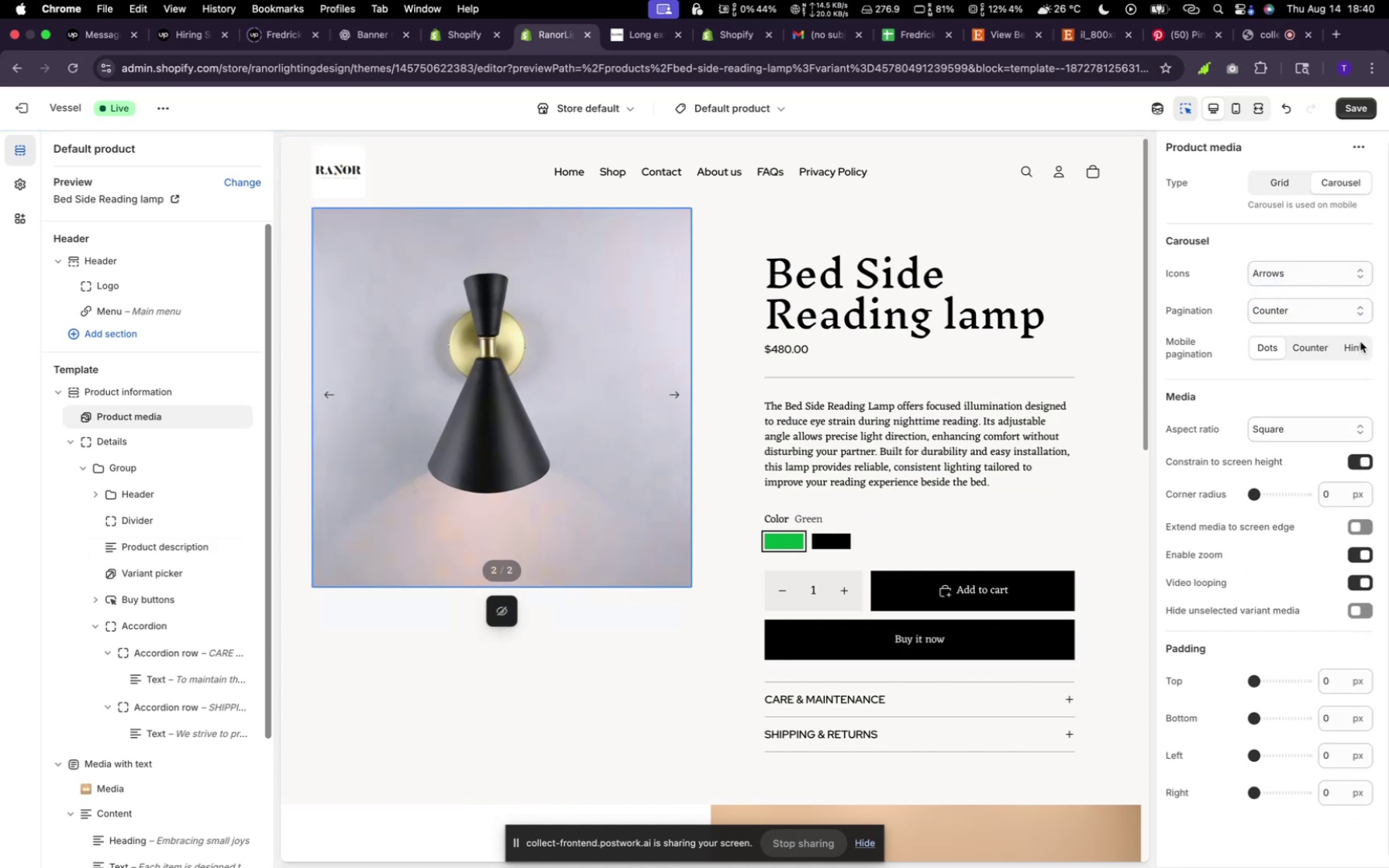 
left_click([1347, 312])
 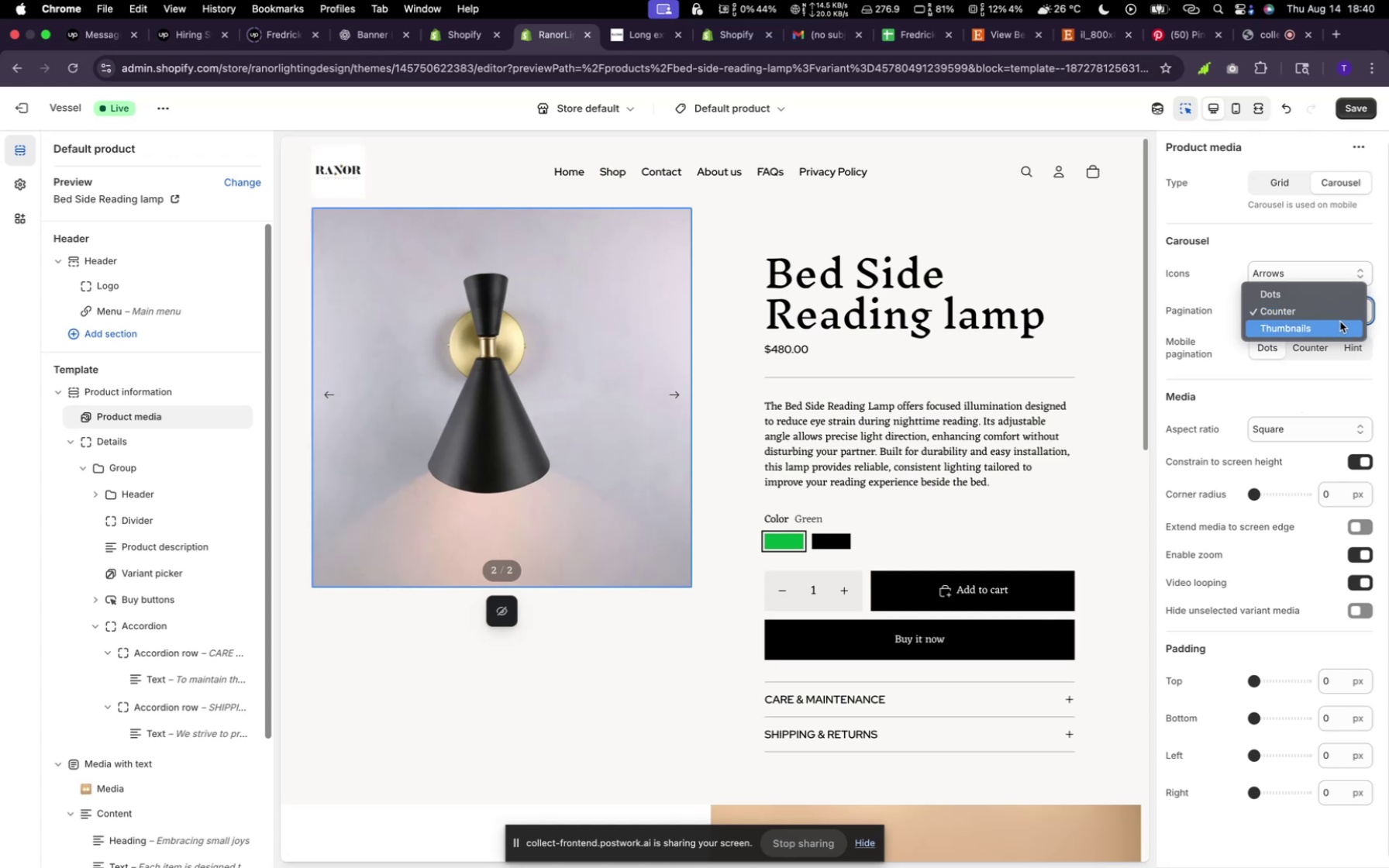 
left_click([1340, 322])
 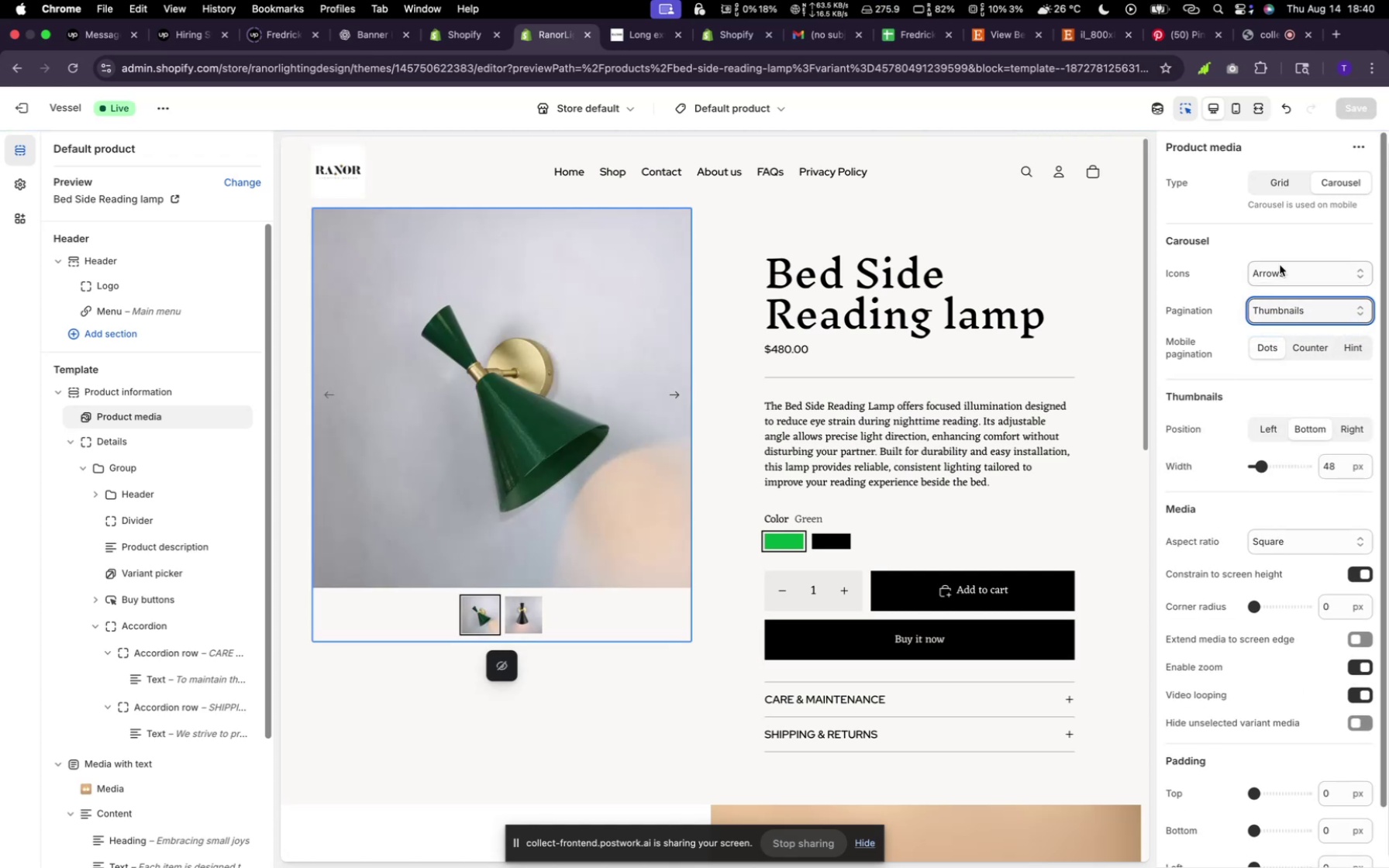 
wait(6.75)
 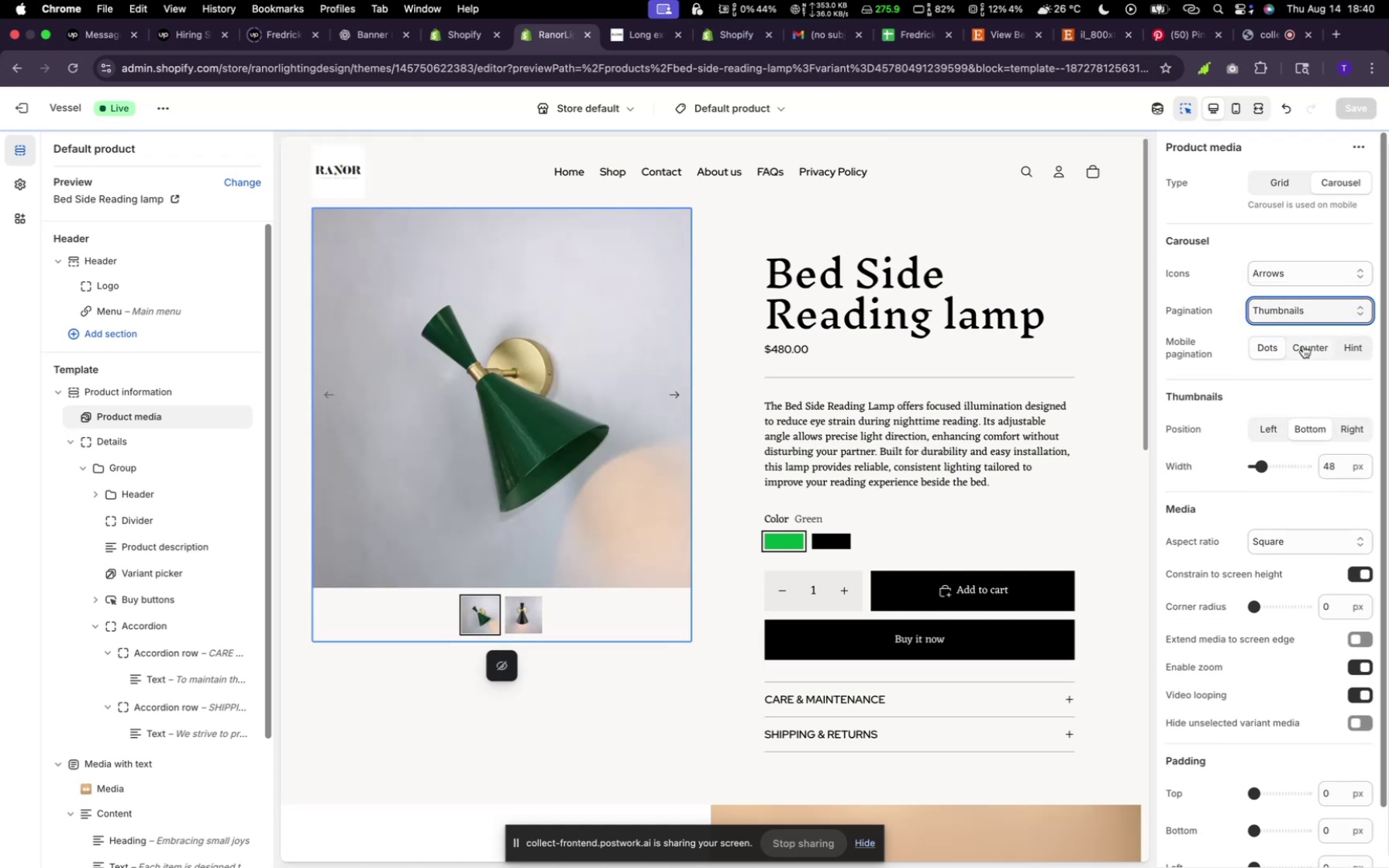 
left_click([1313, 181])
 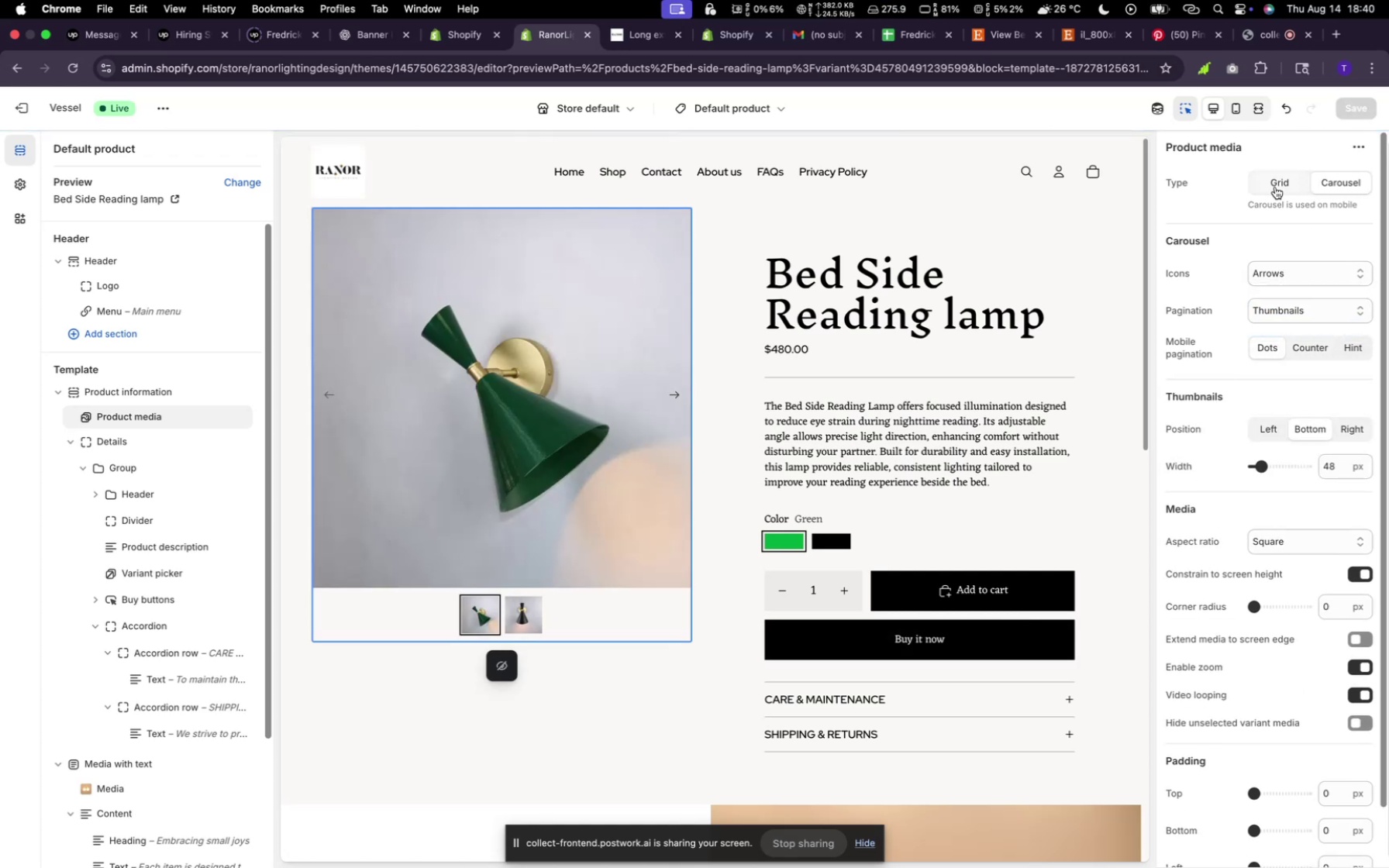 
left_click([1275, 187])
 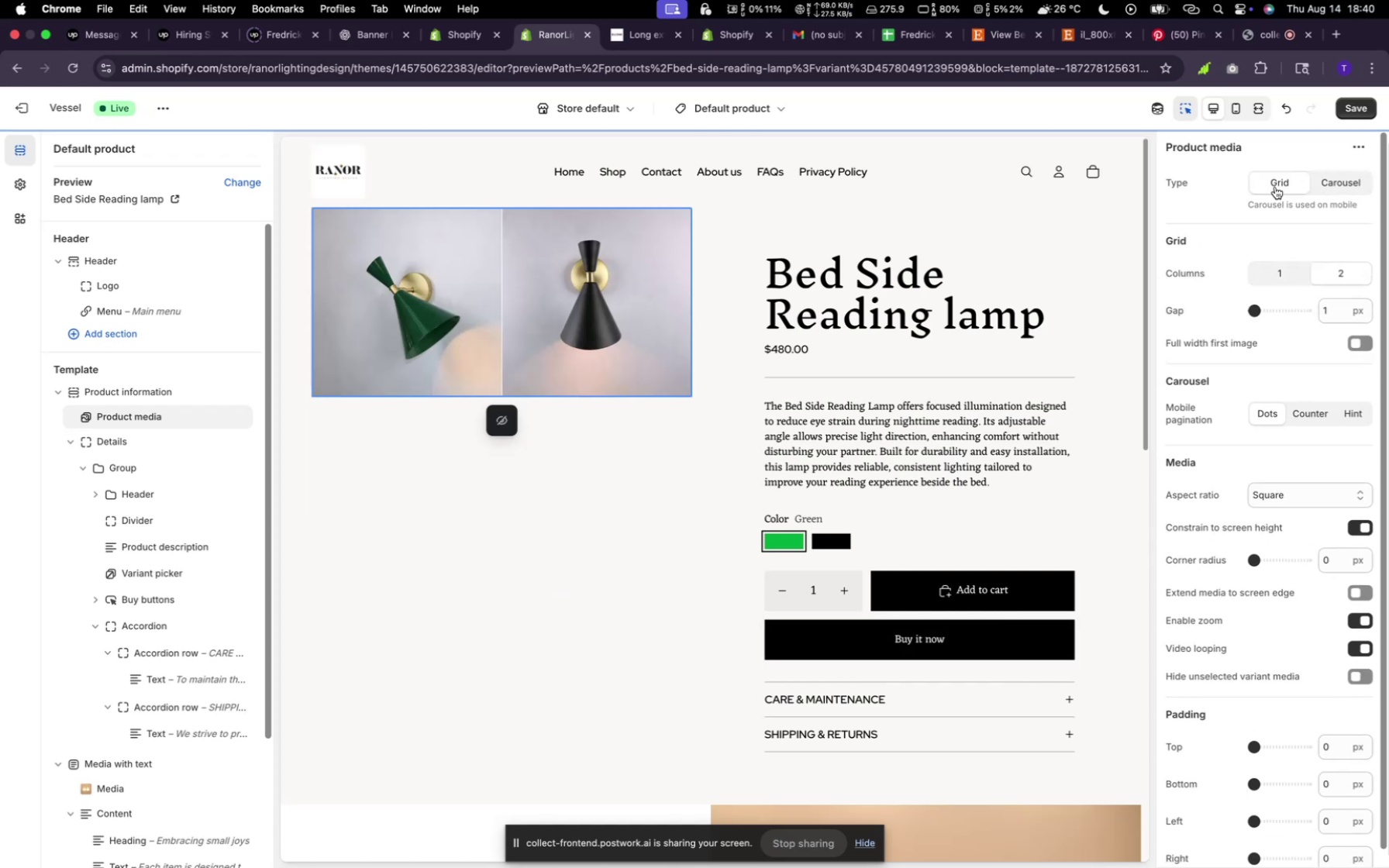 
mouse_move([1336, 210])
 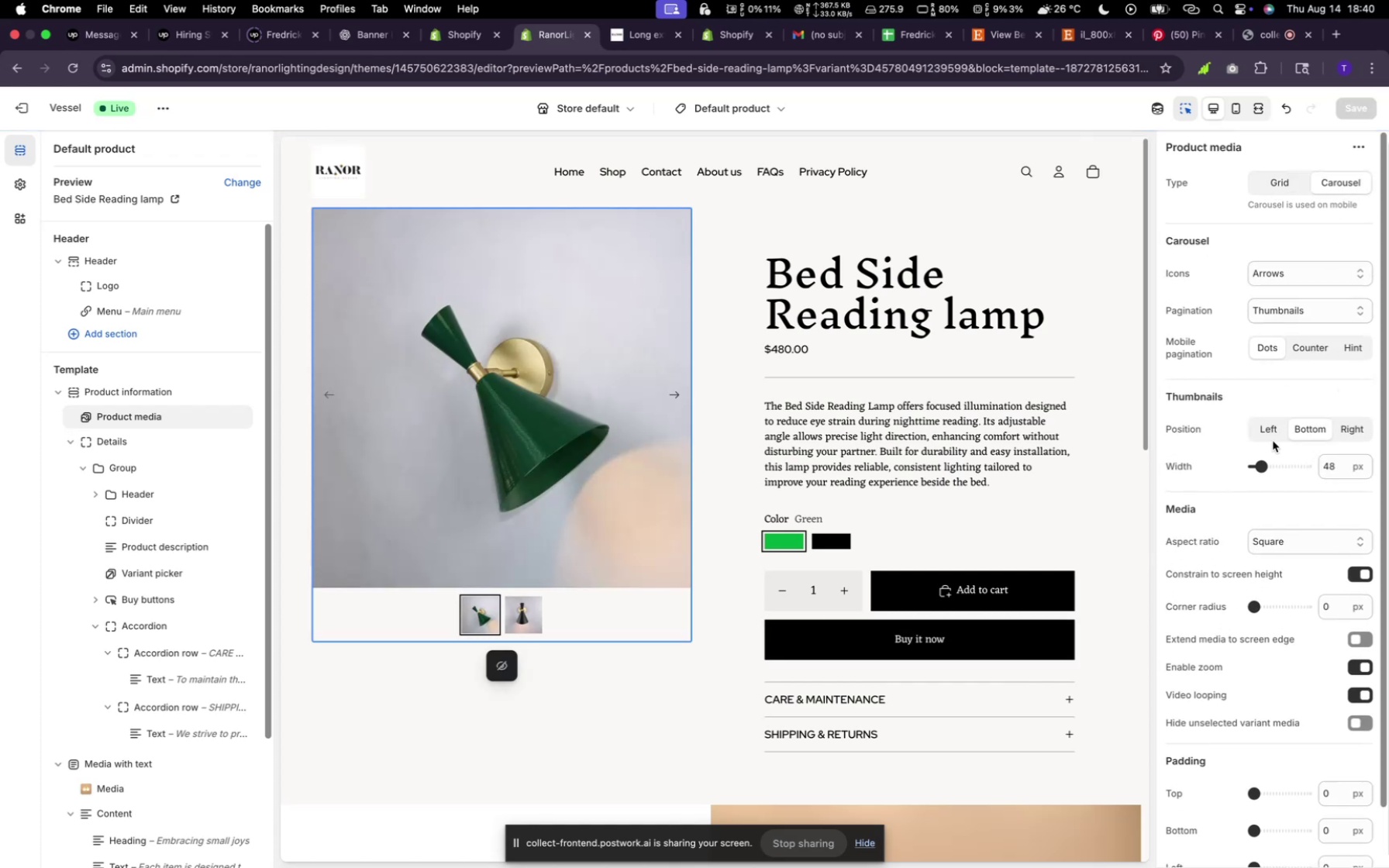 
left_click([1270, 420])
 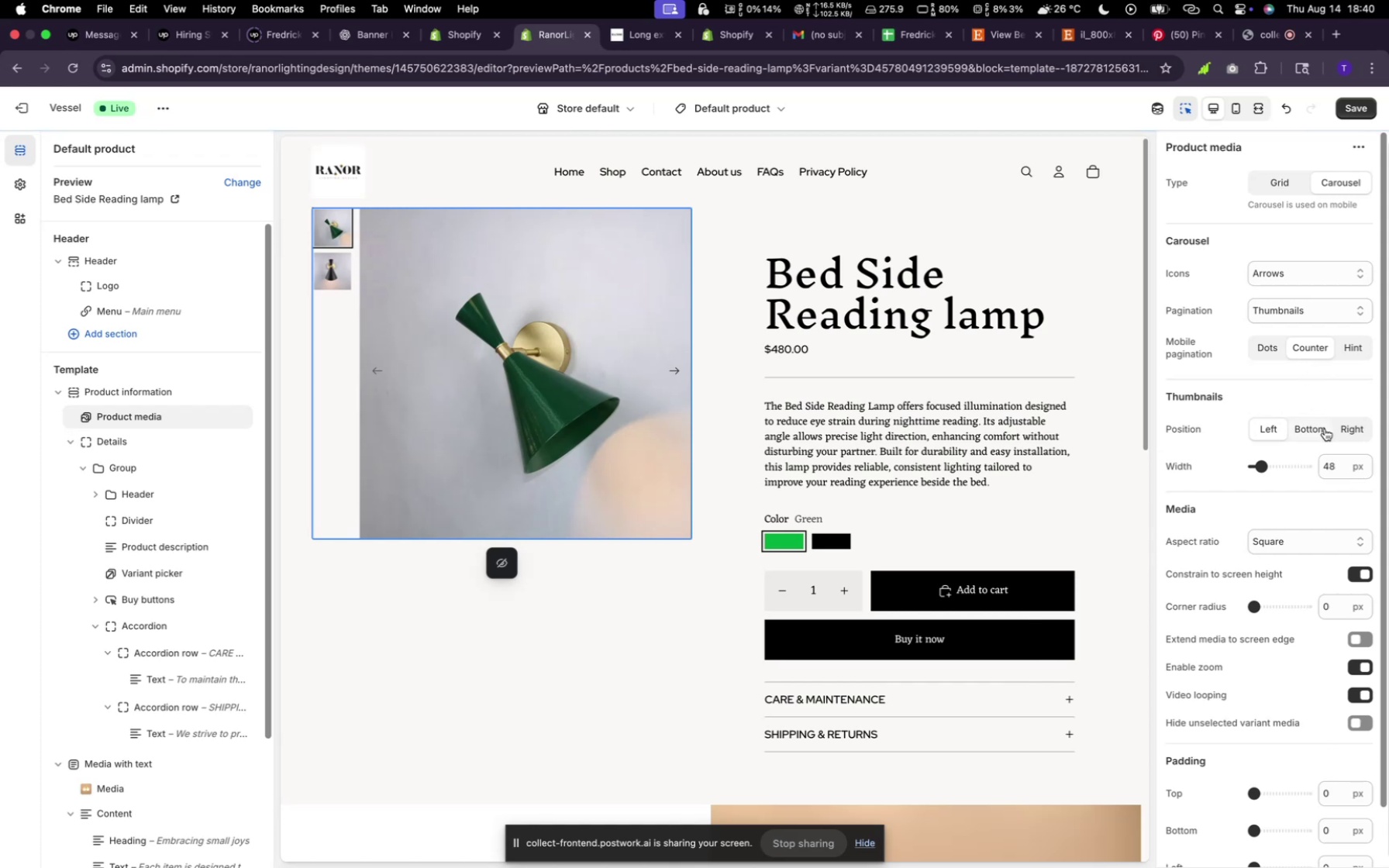 
wait(7.74)
 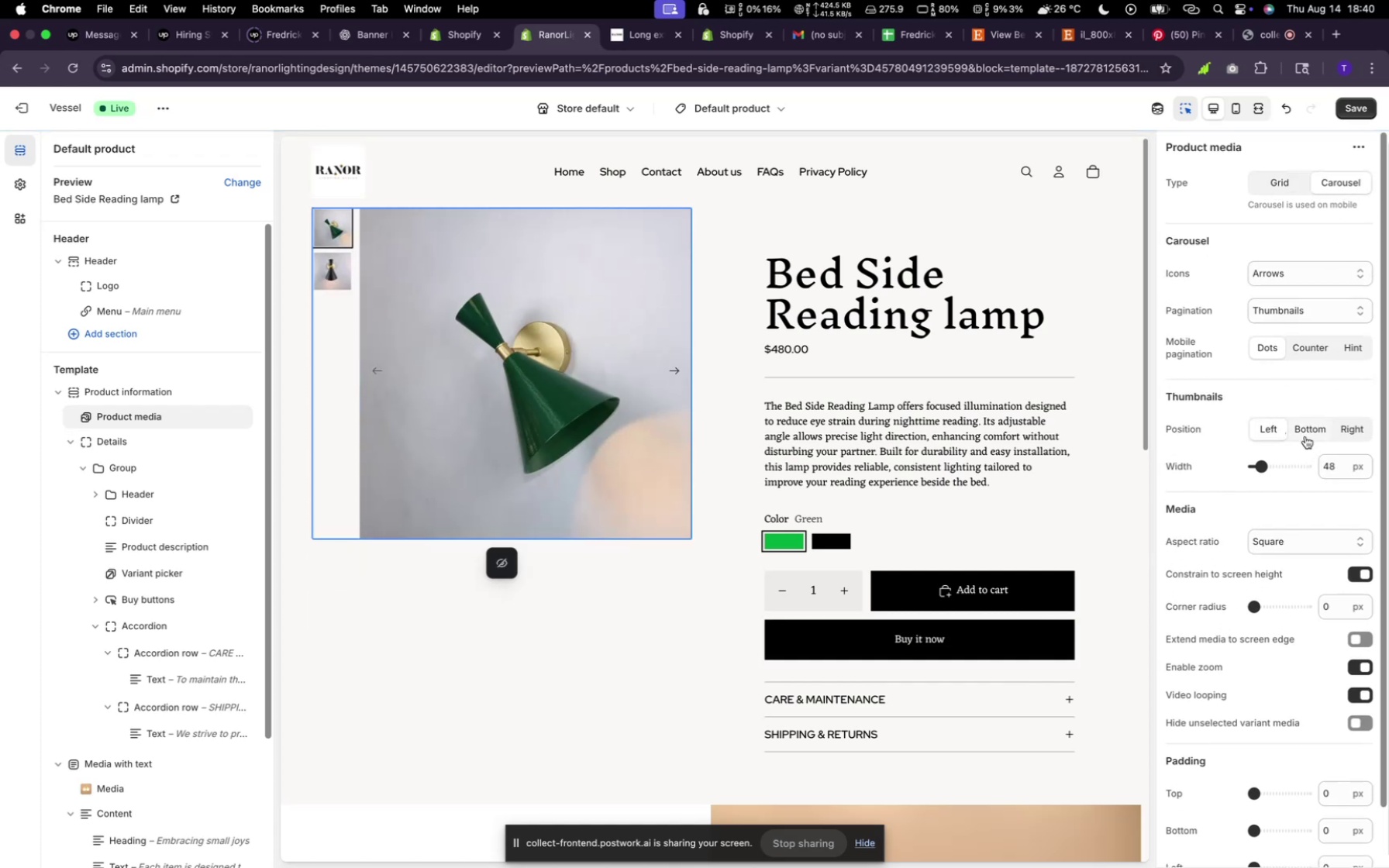 
left_click([1272, 348])
 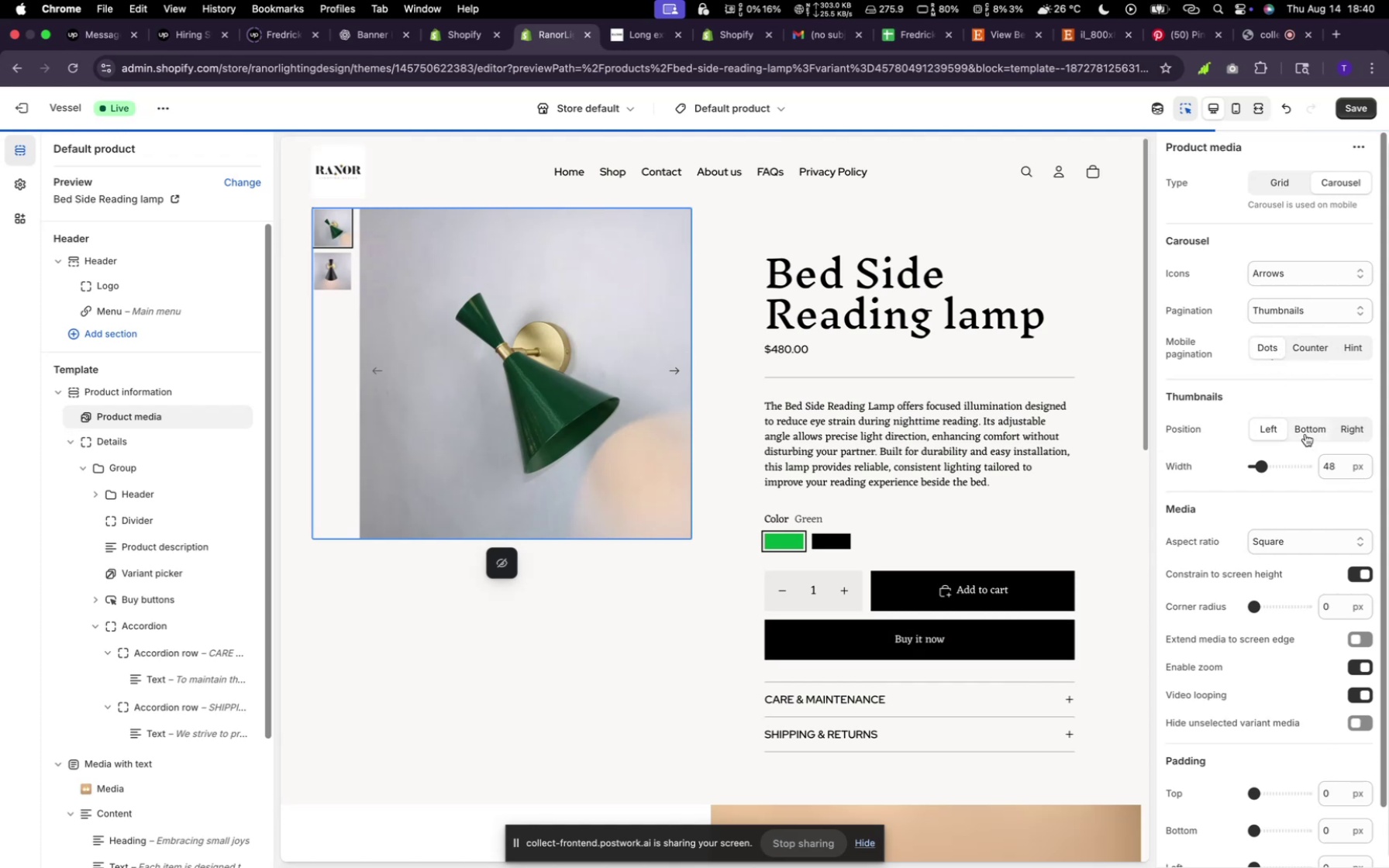 
left_click([1305, 434])
 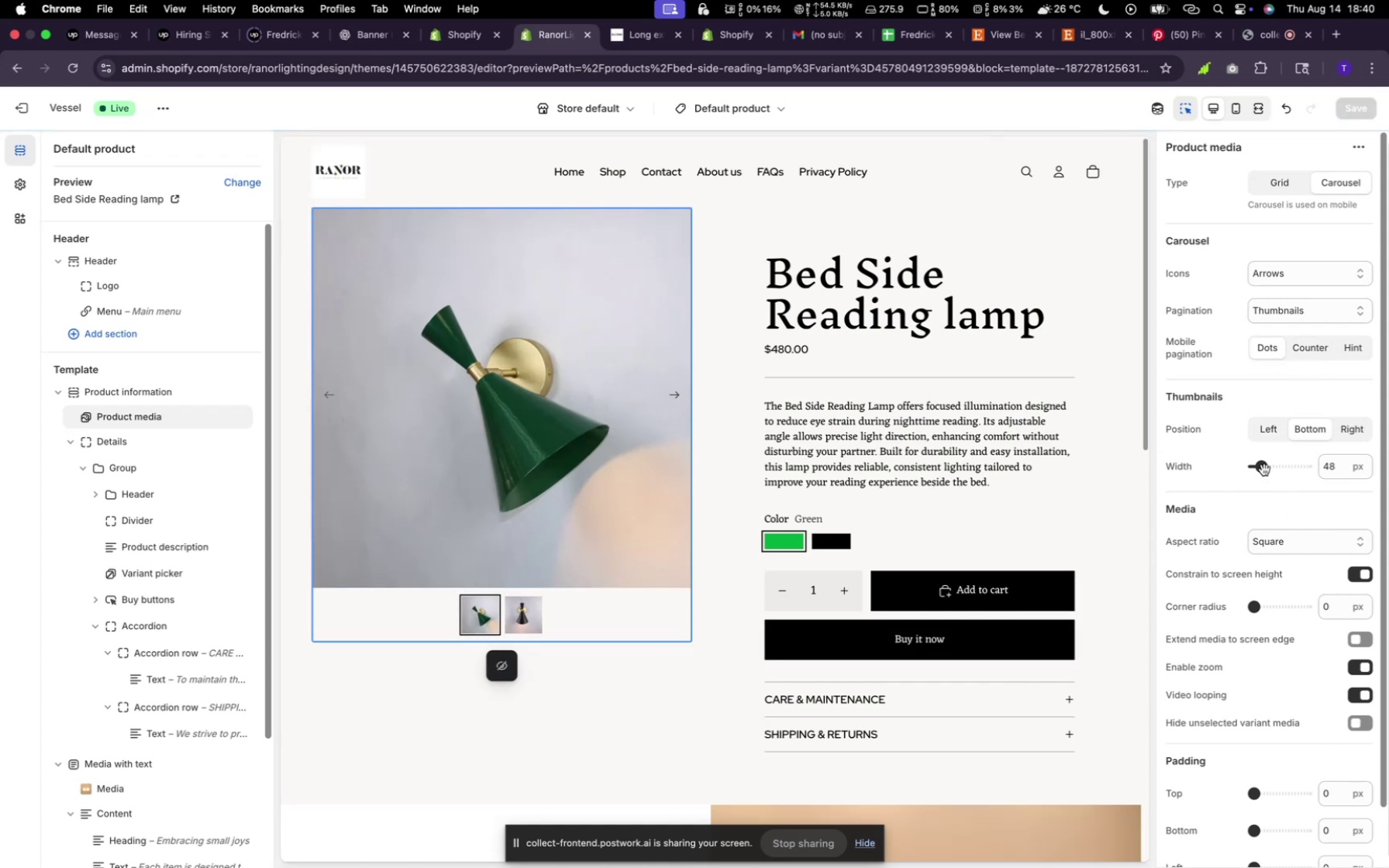 
left_click_drag(start_coordinate=[1264, 466], to_coordinate=[1275, 467])
 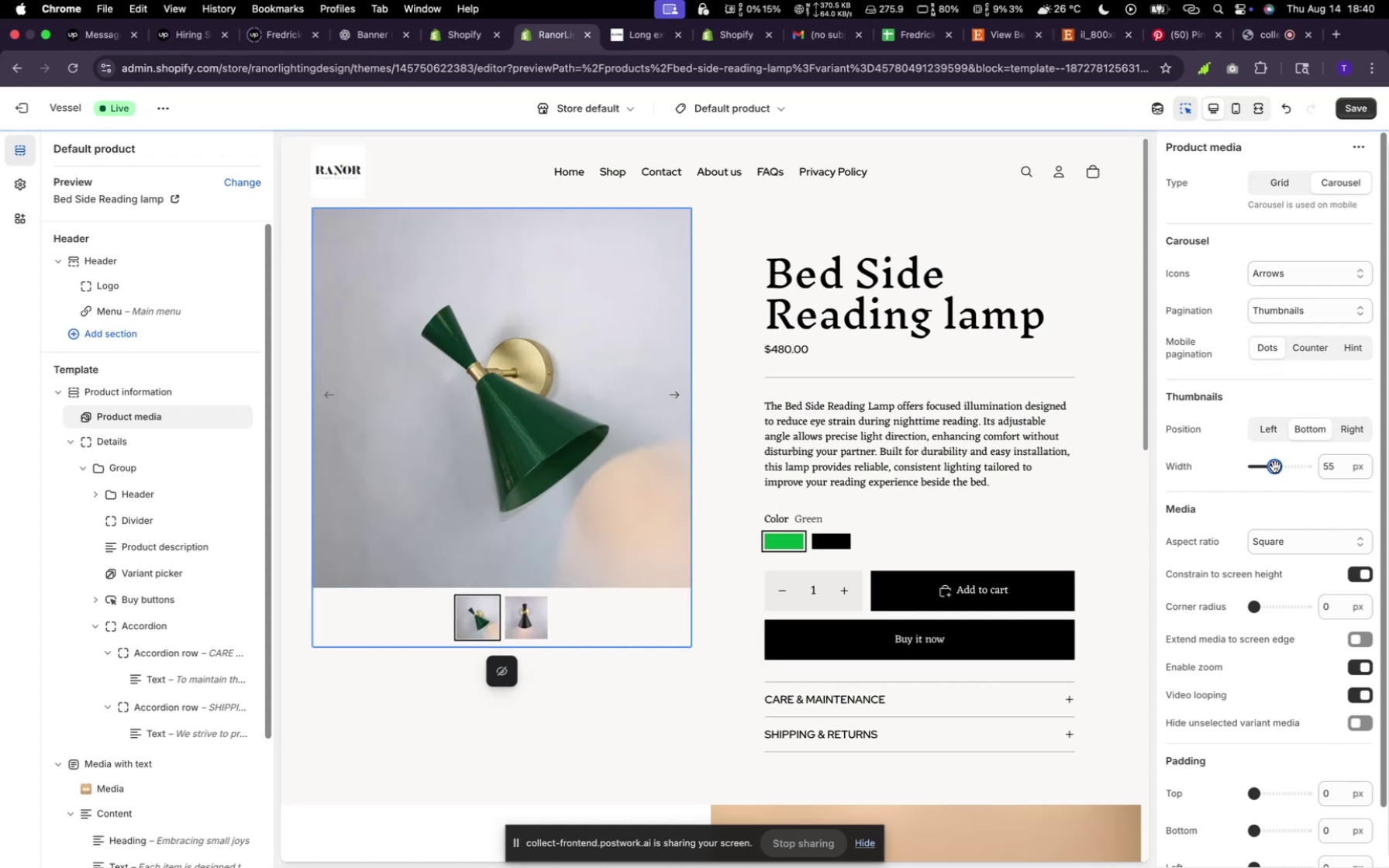 
left_click_drag(start_coordinate=[1275, 467], to_coordinate=[1283, 467])
 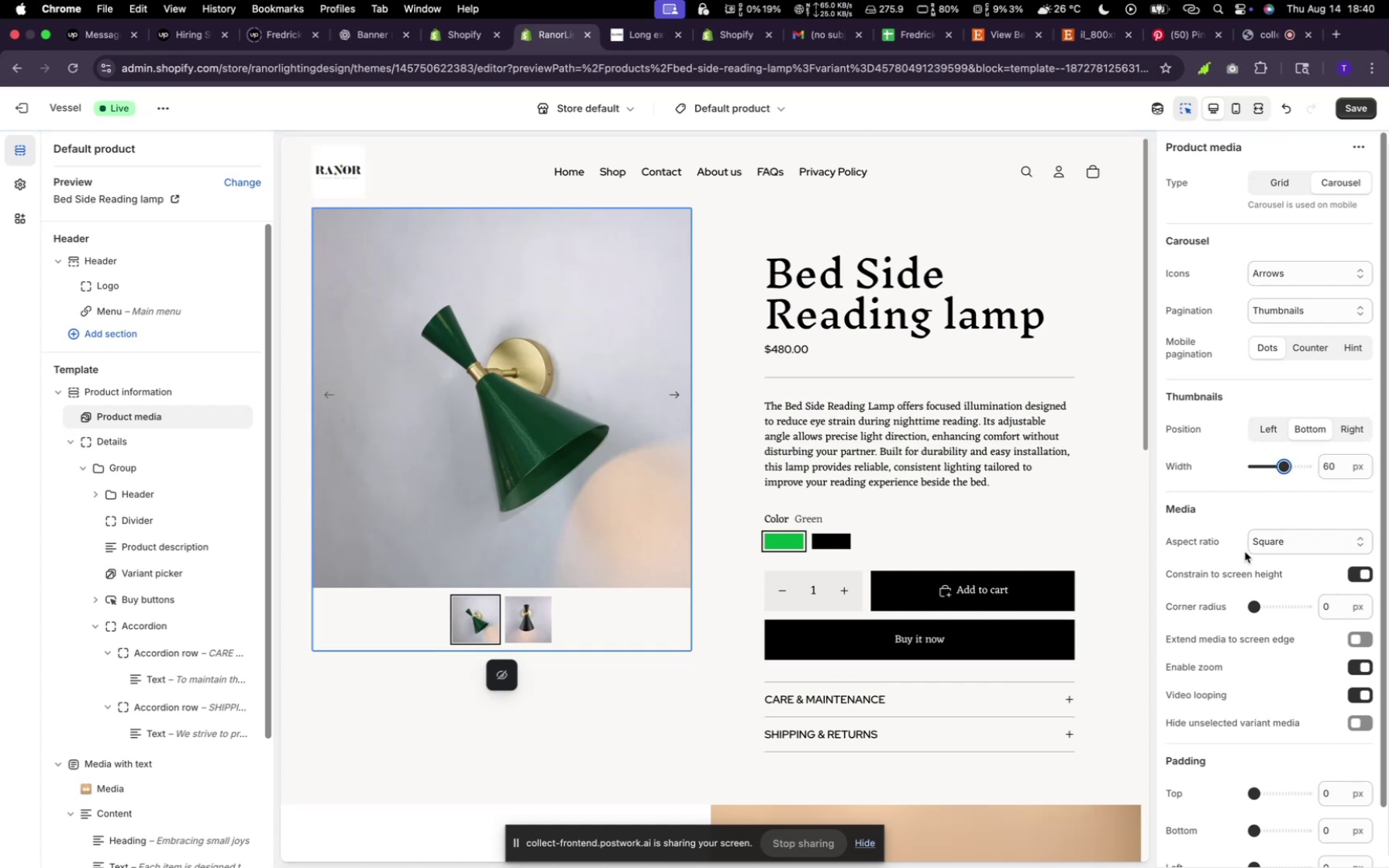 
left_click([1270, 547])
 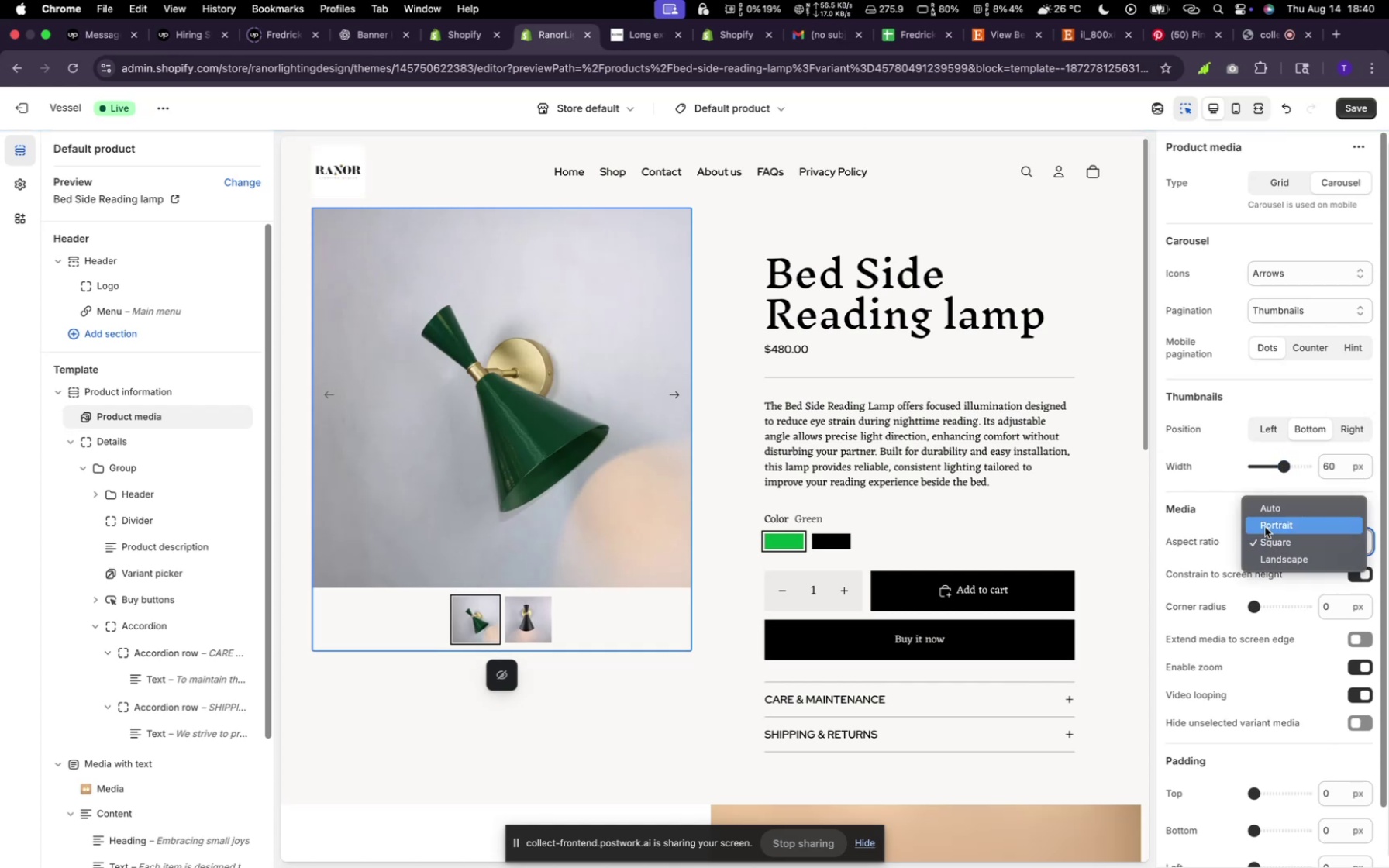 
left_click([1265, 525])
 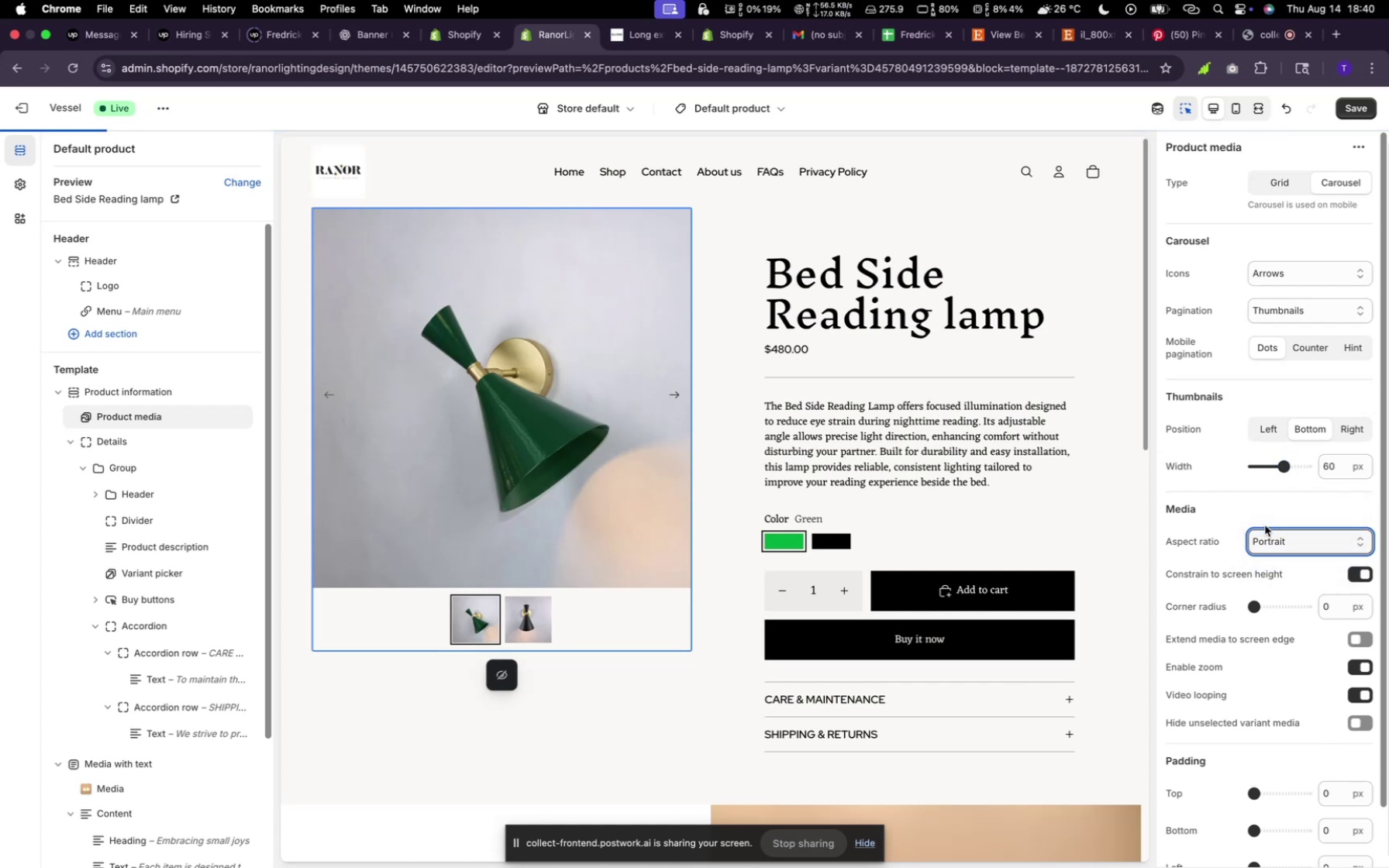 
left_click([1265, 525])
 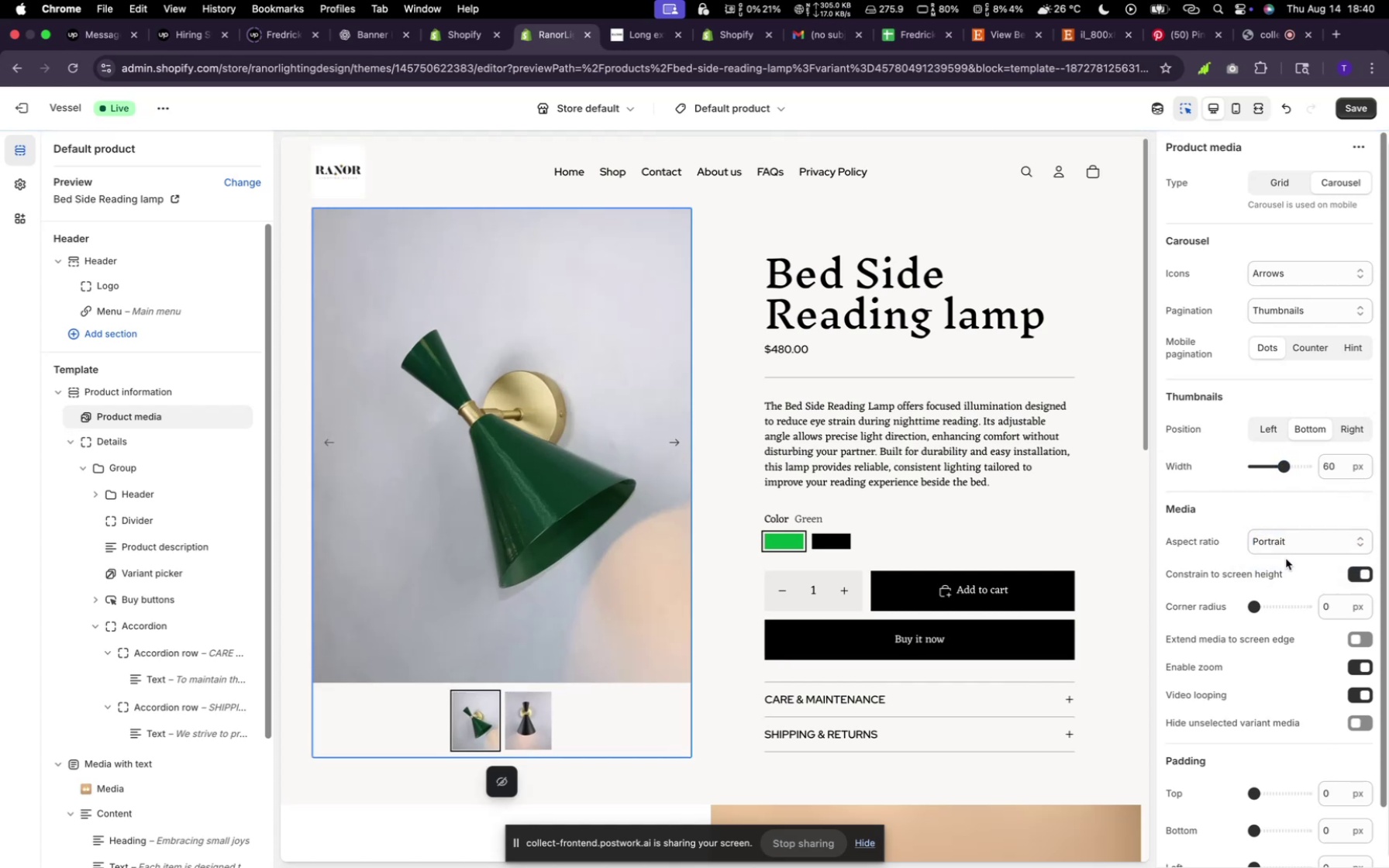 
left_click([1282, 548])
 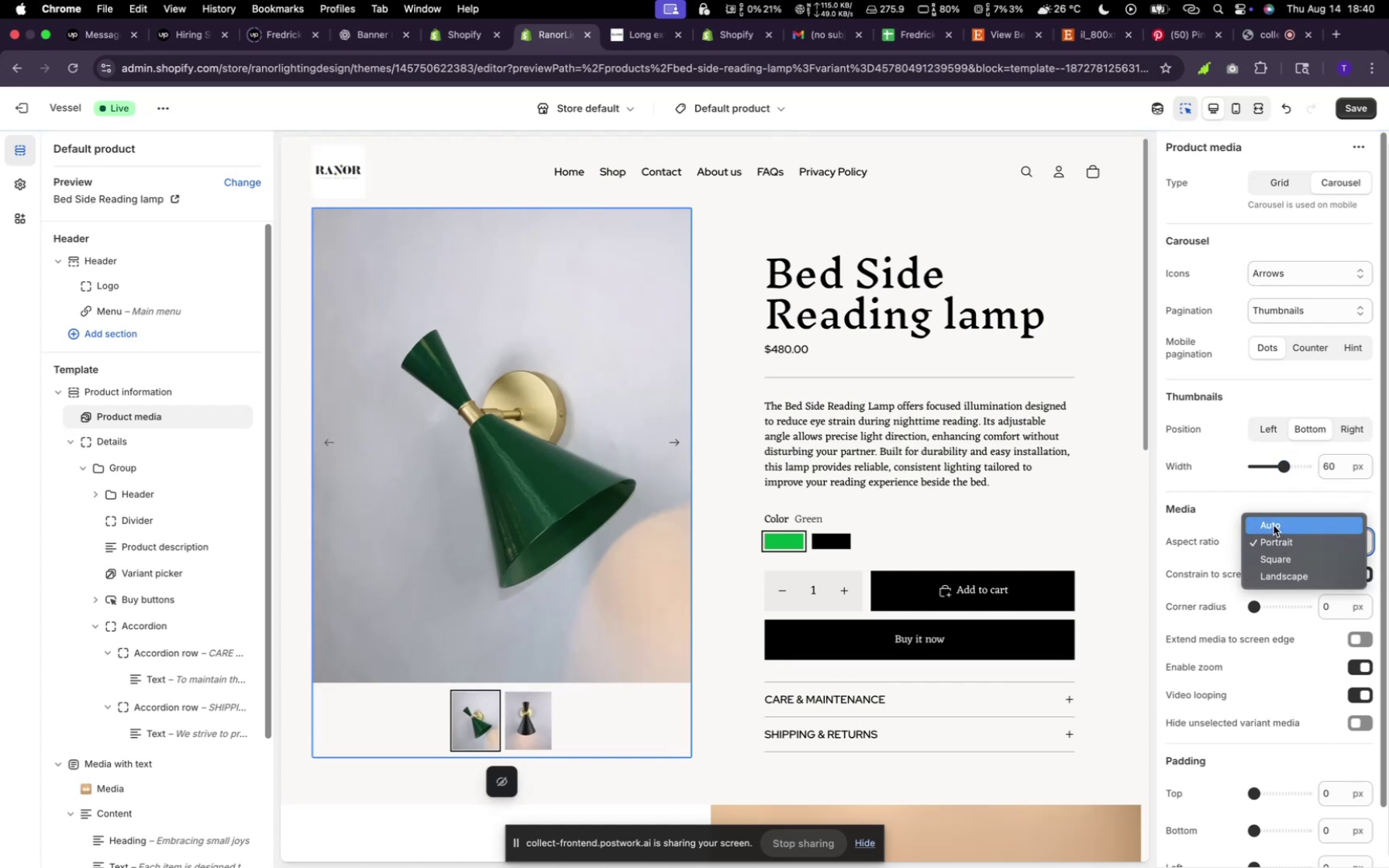 
left_click([1273, 523])
 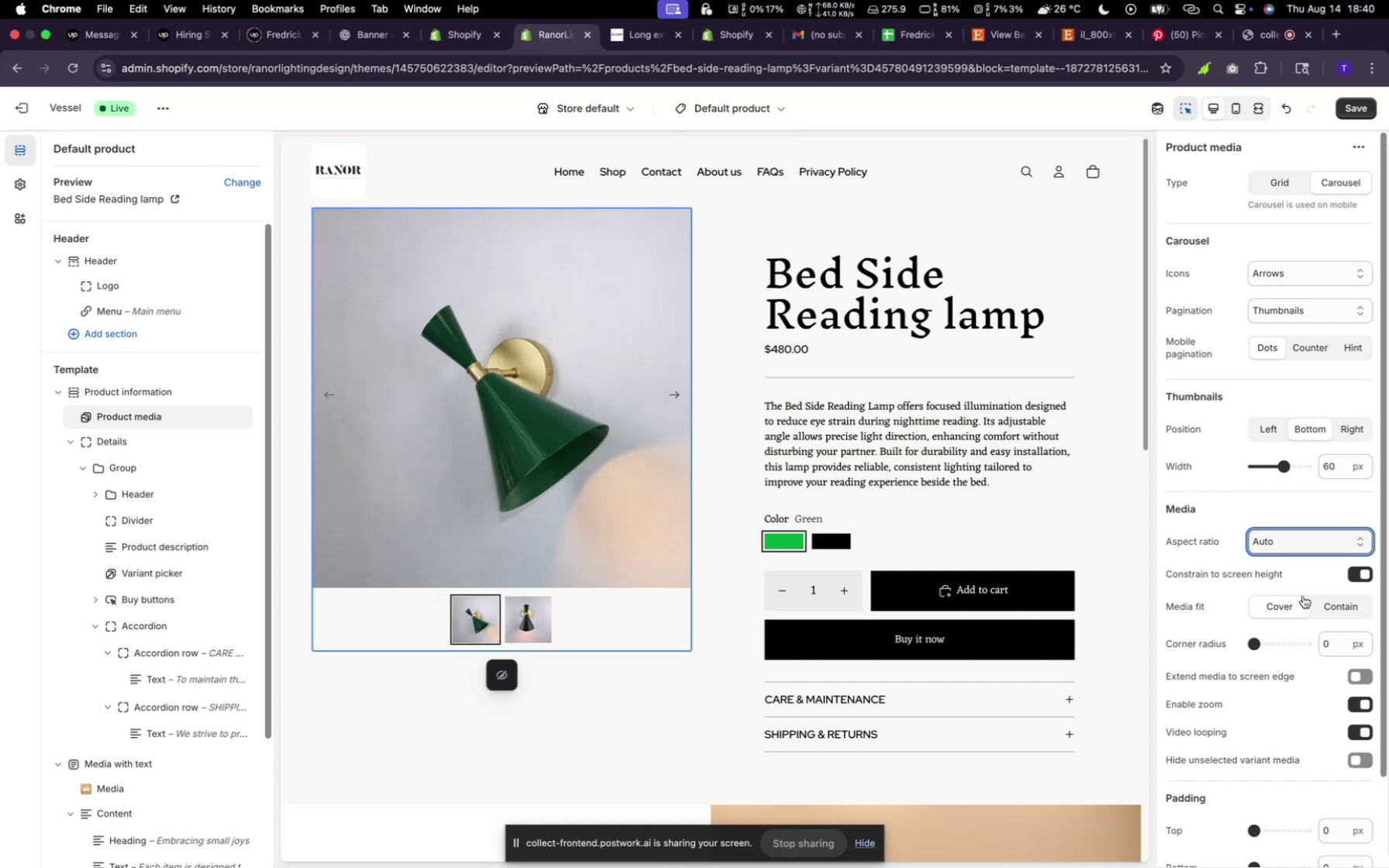 
scroll: coordinate [1317, 621], scroll_direction: down, amount: 5.0
 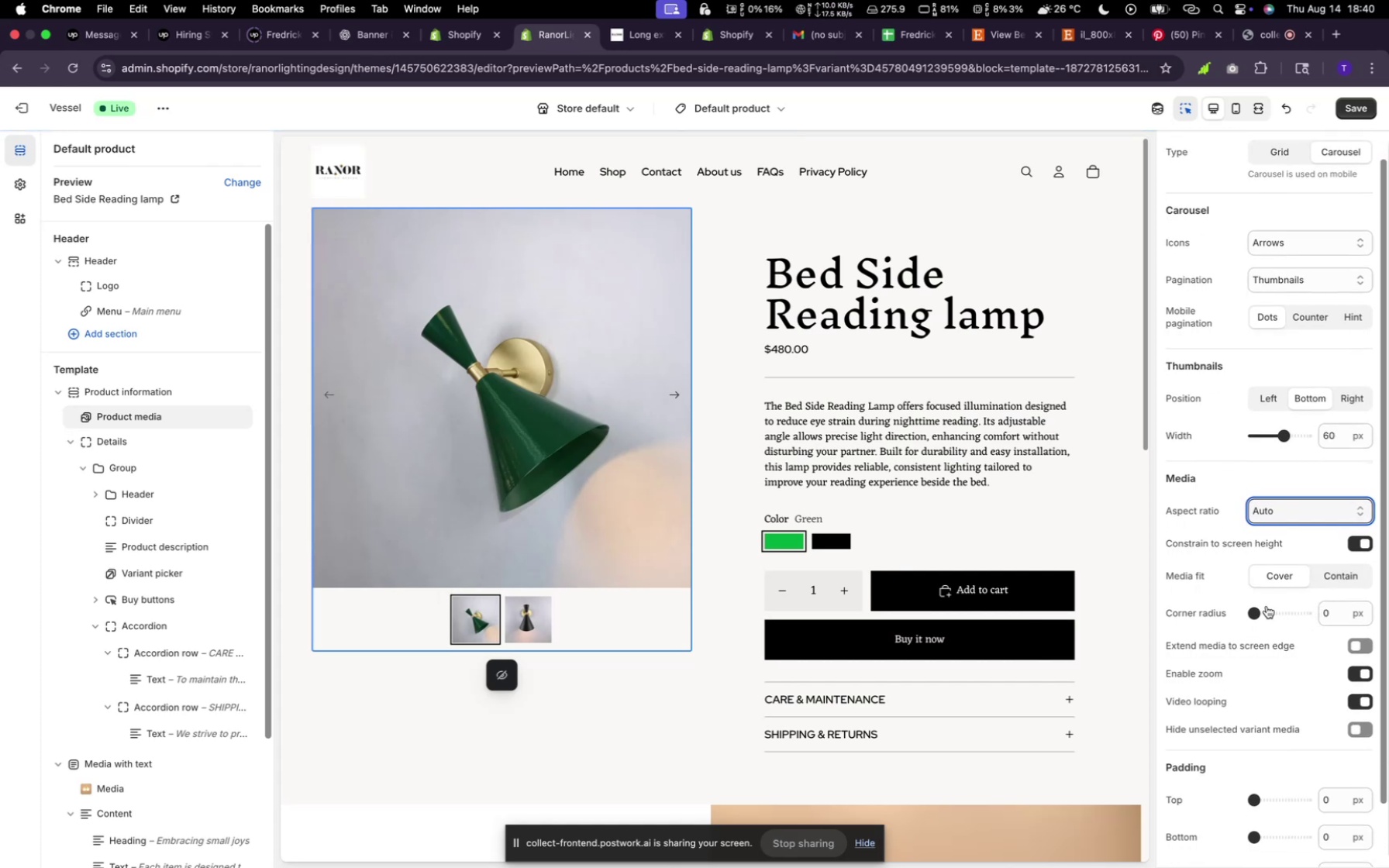 
left_click([1265, 608])
 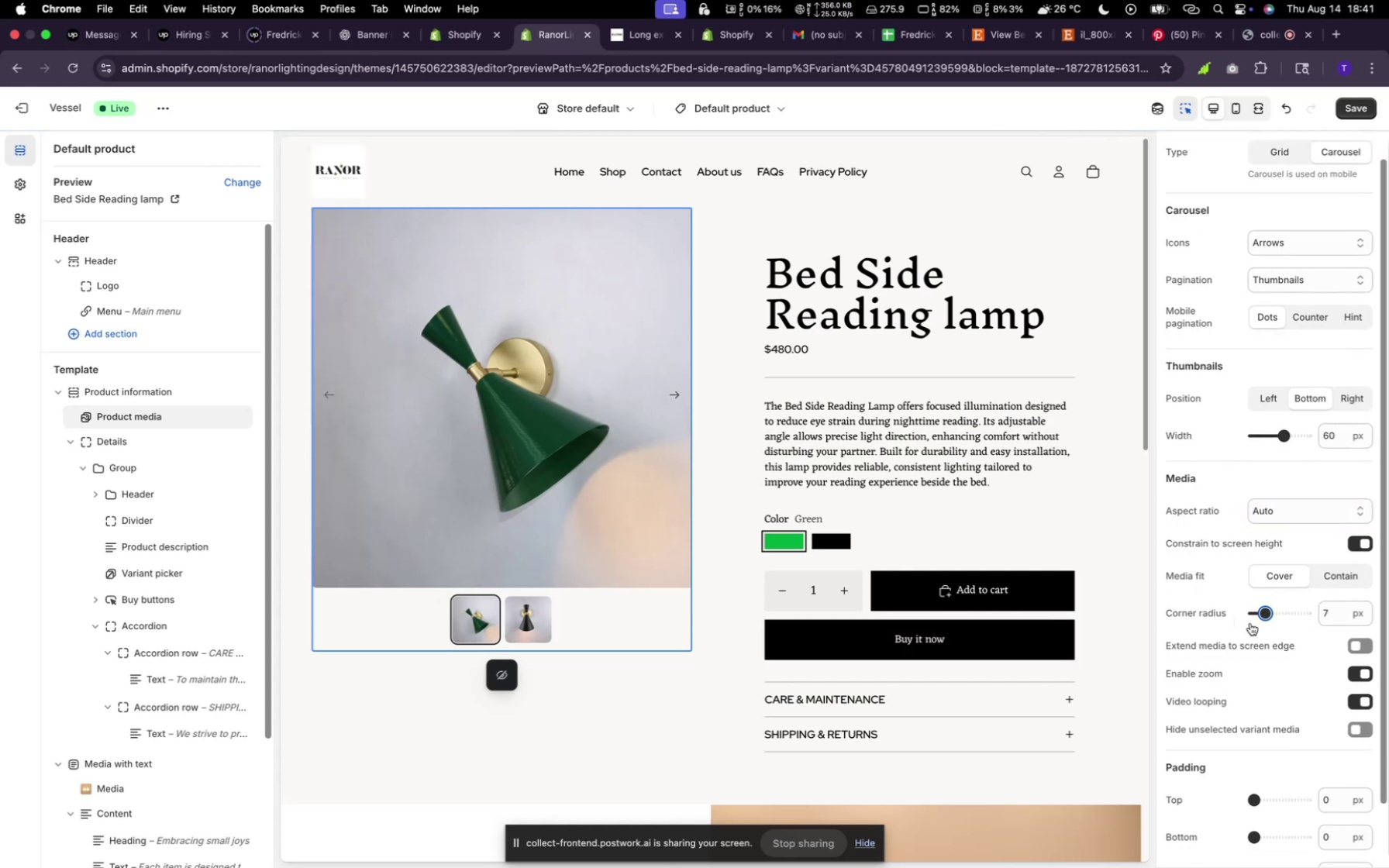 
scroll: coordinate [1262, 632], scroll_direction: down, amount: 4.0
 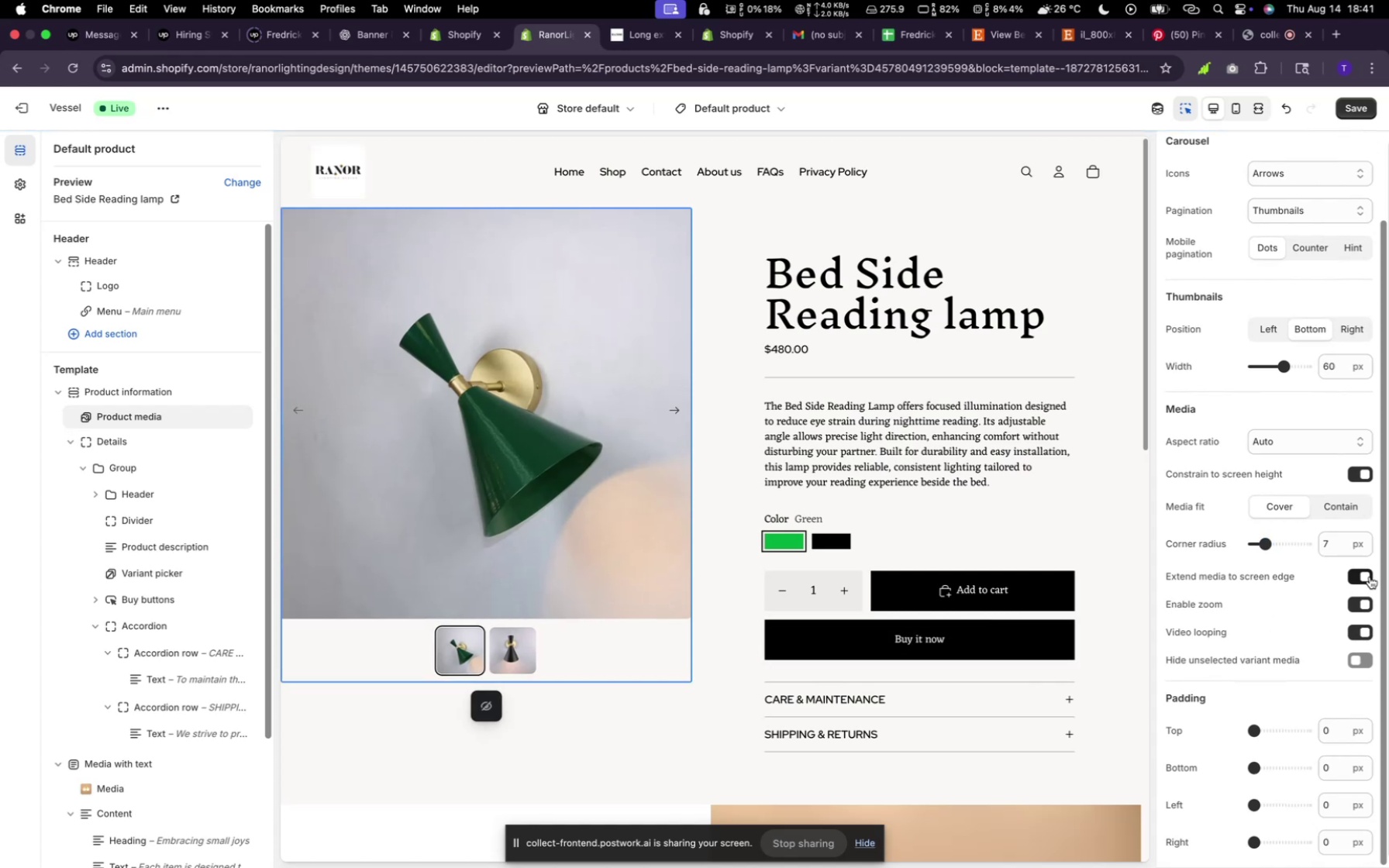 
left_click([1367, 576])
 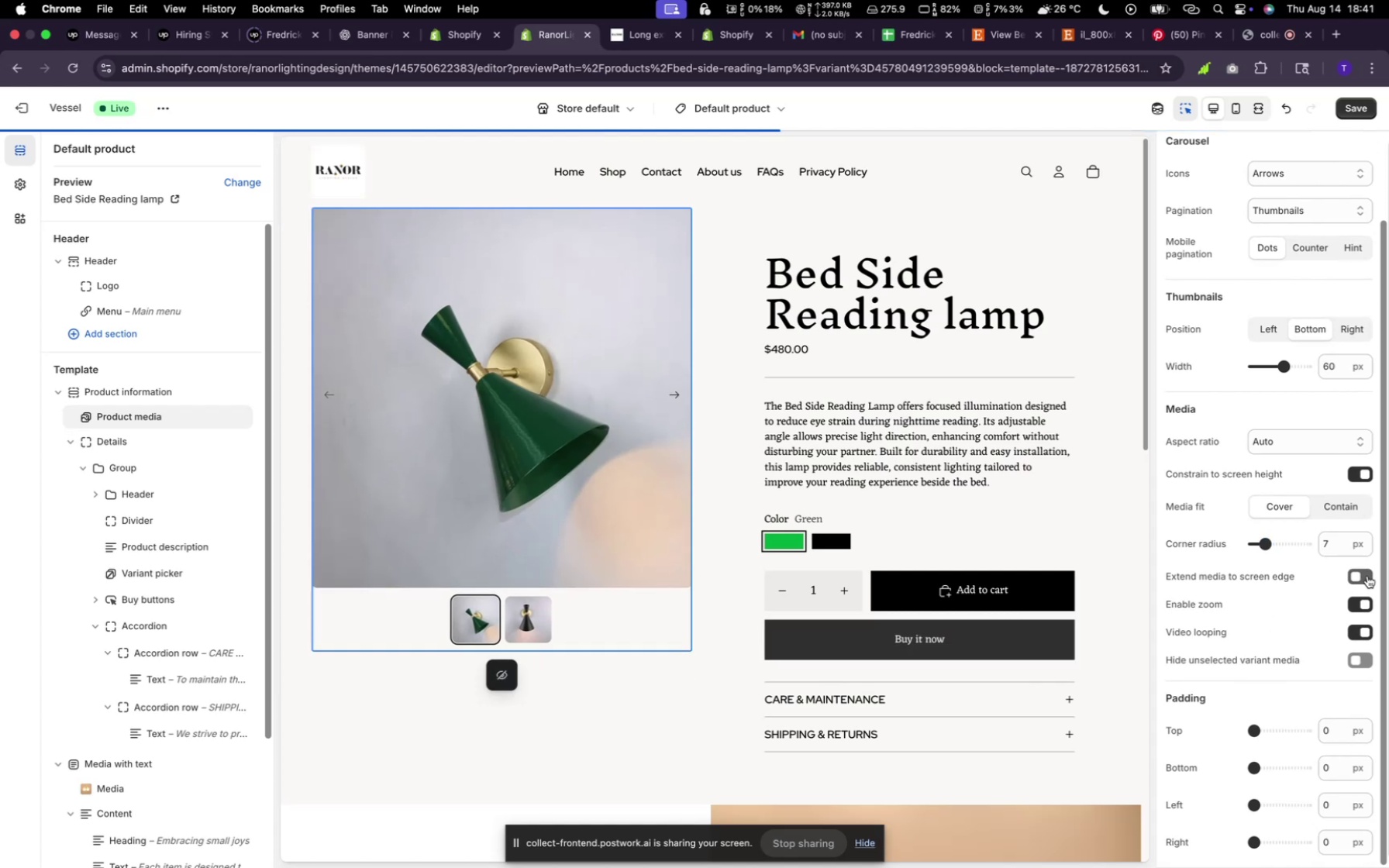 
left_click([1367, 576])
 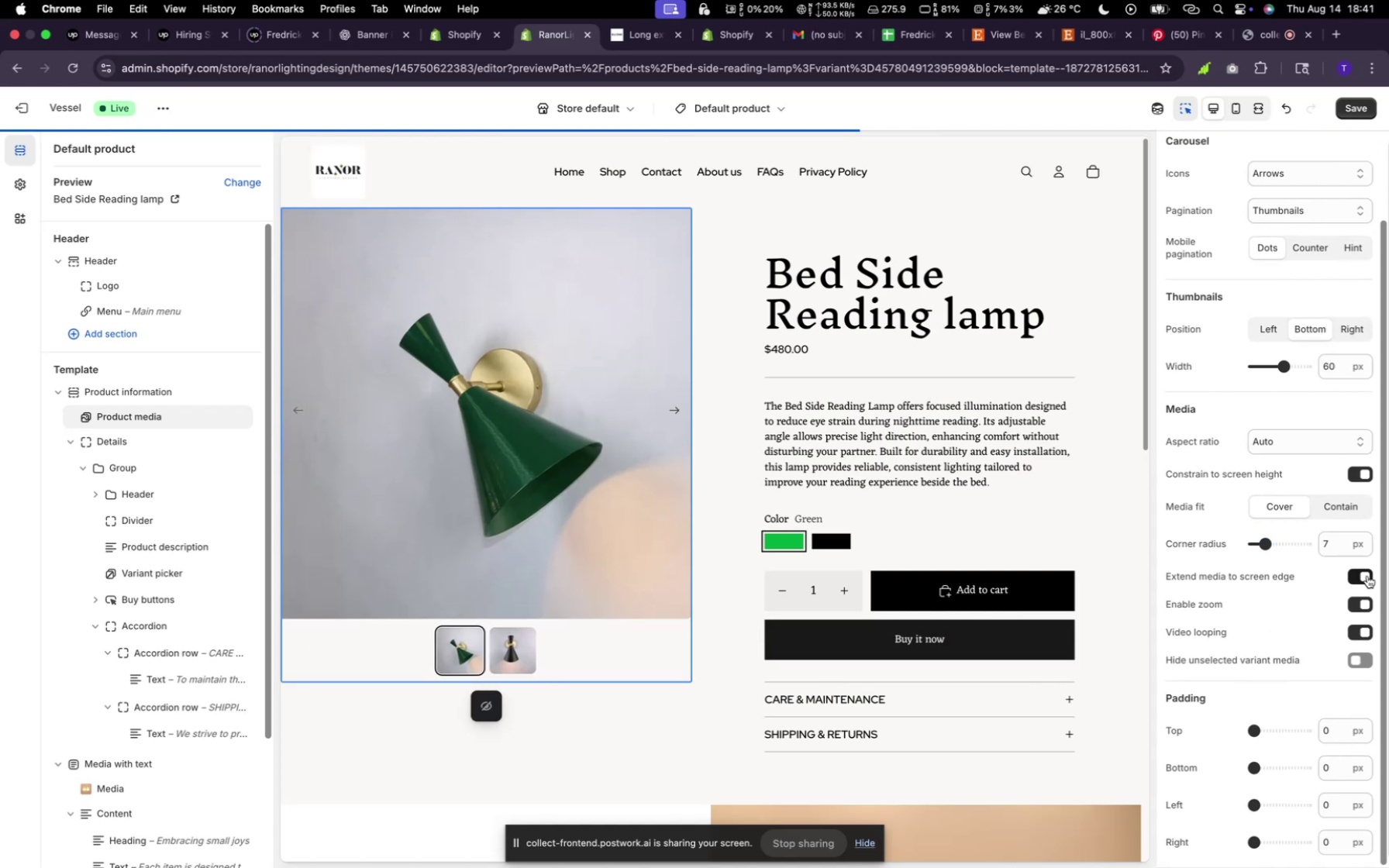 
left_click([1367, 576])
 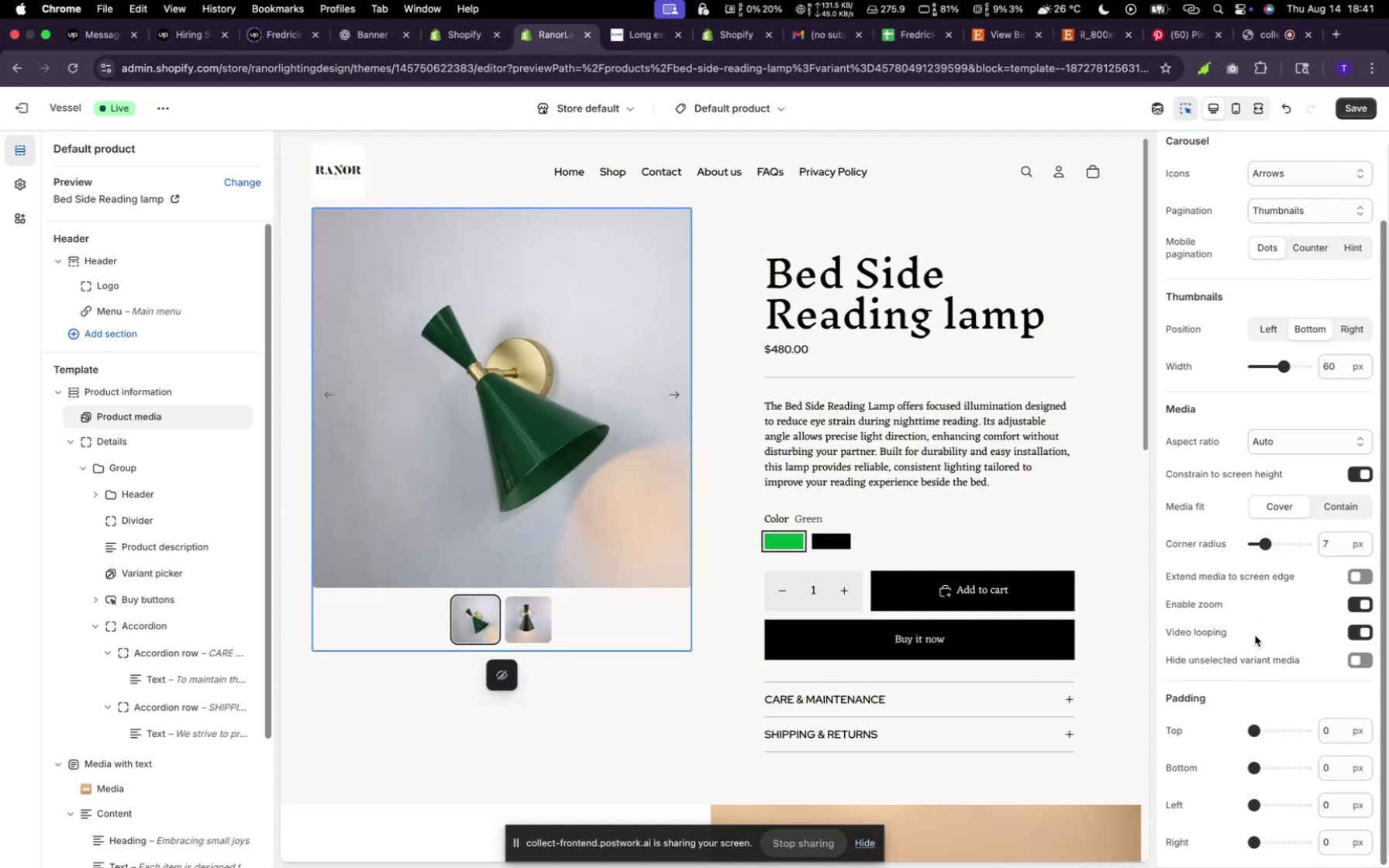 
scroll: coordinate [1270, 648], scroll_direction: down, amount: 5.0
 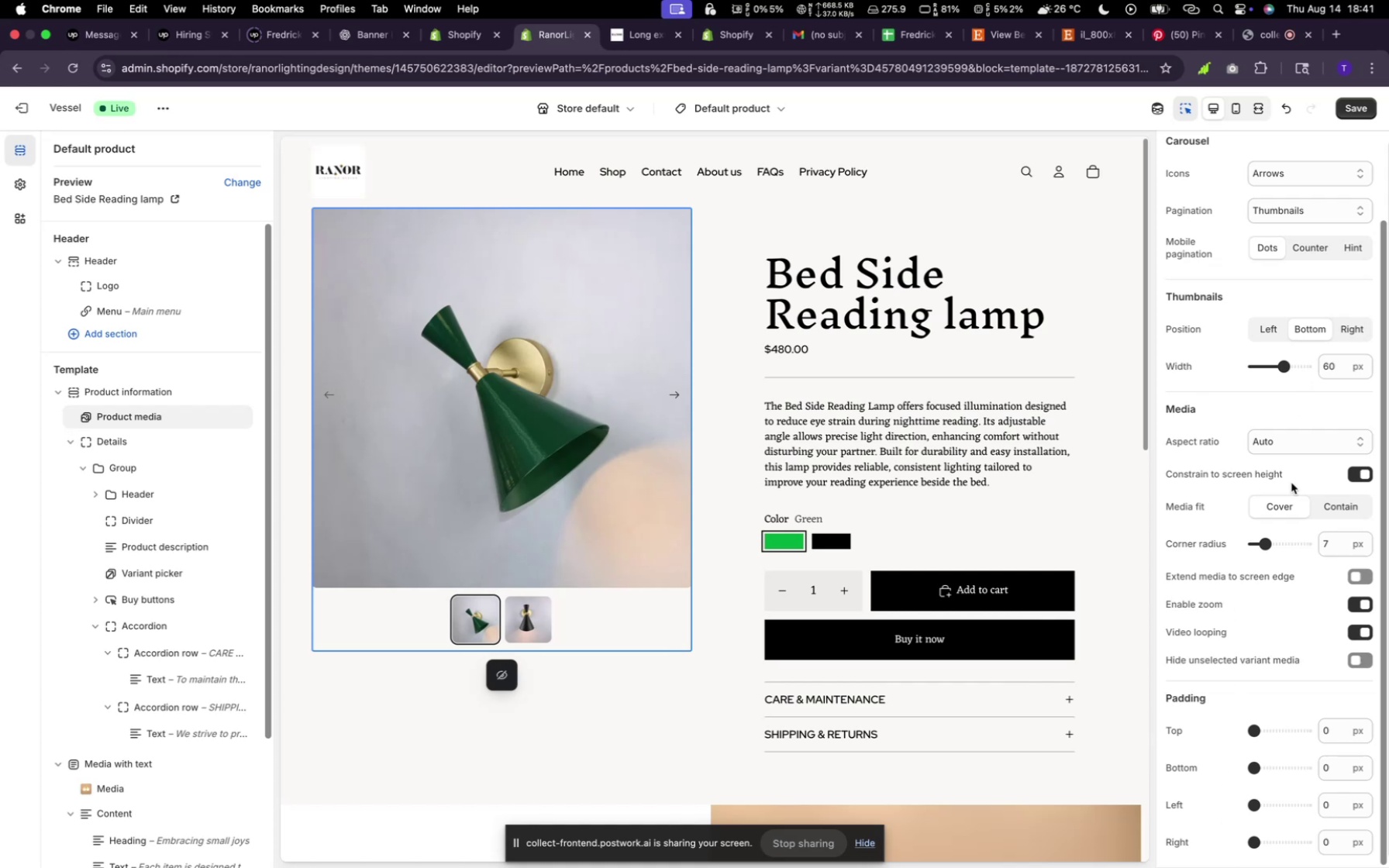 
wait(6.57)
 